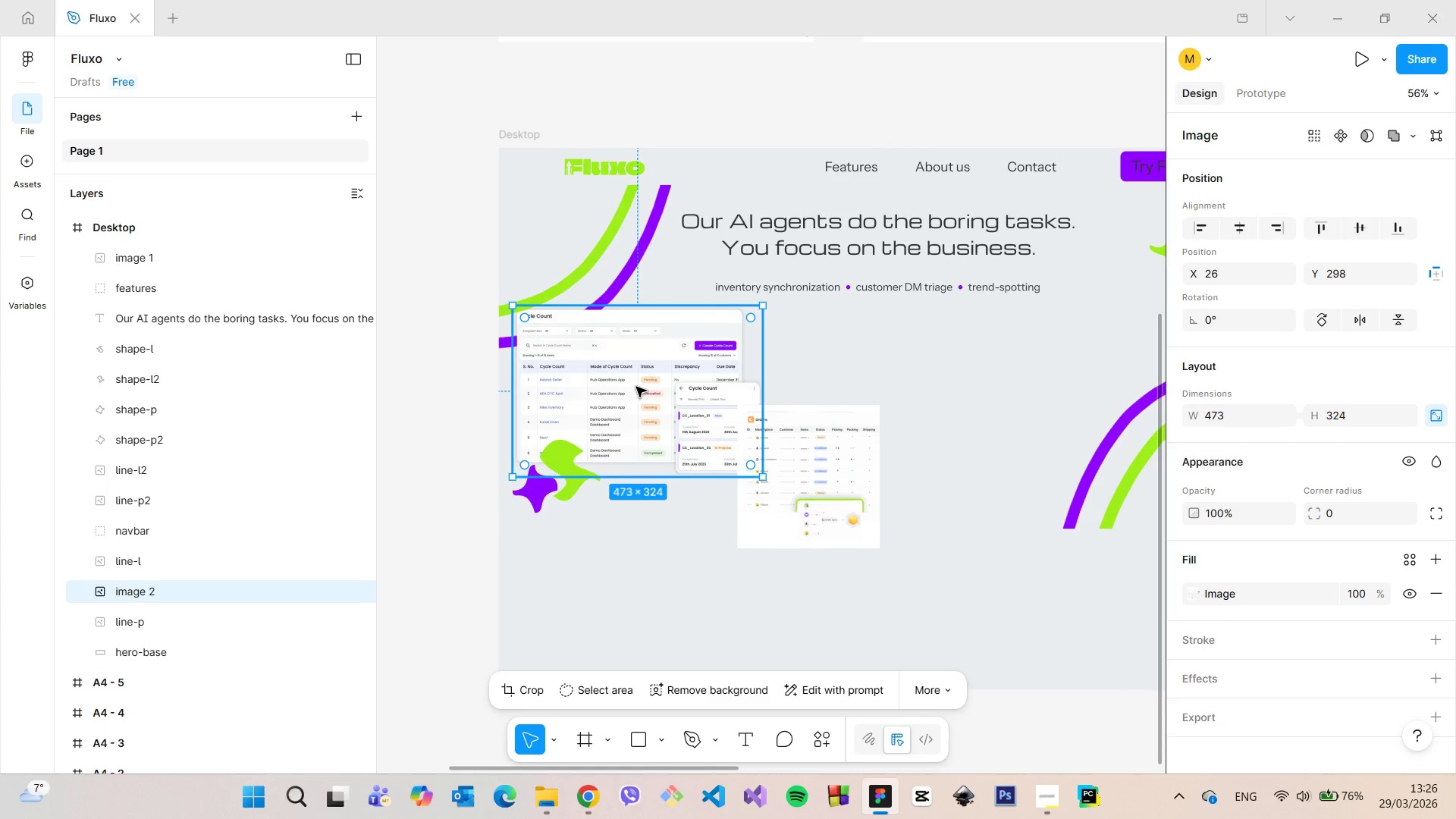 
left_click_drag(start_coordinate=[636, 384], to_coordinate=[636, 381])
 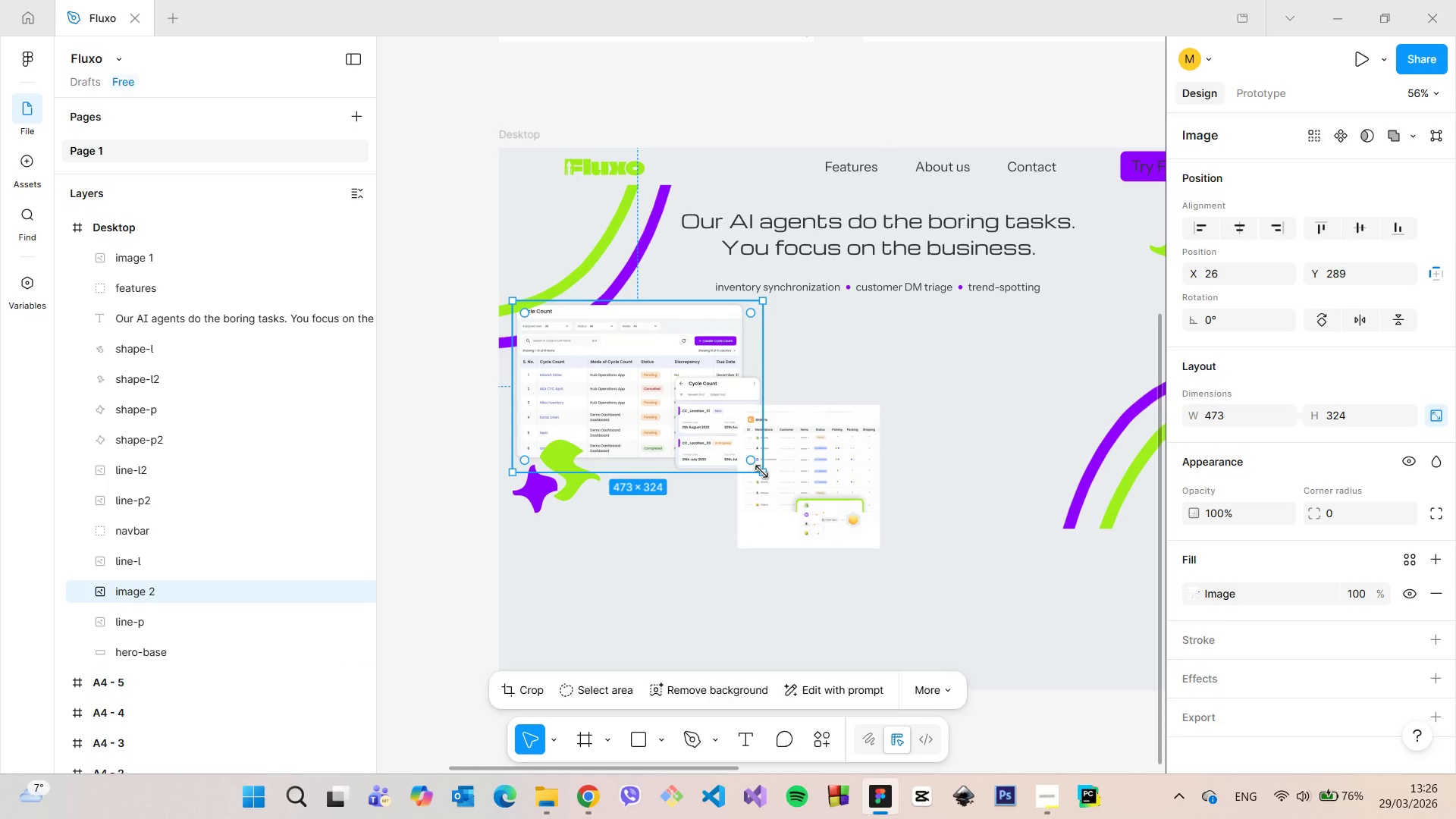 
left_click_drag(start_coordinate=[761, 472], to_coordinate=[836, 525])
 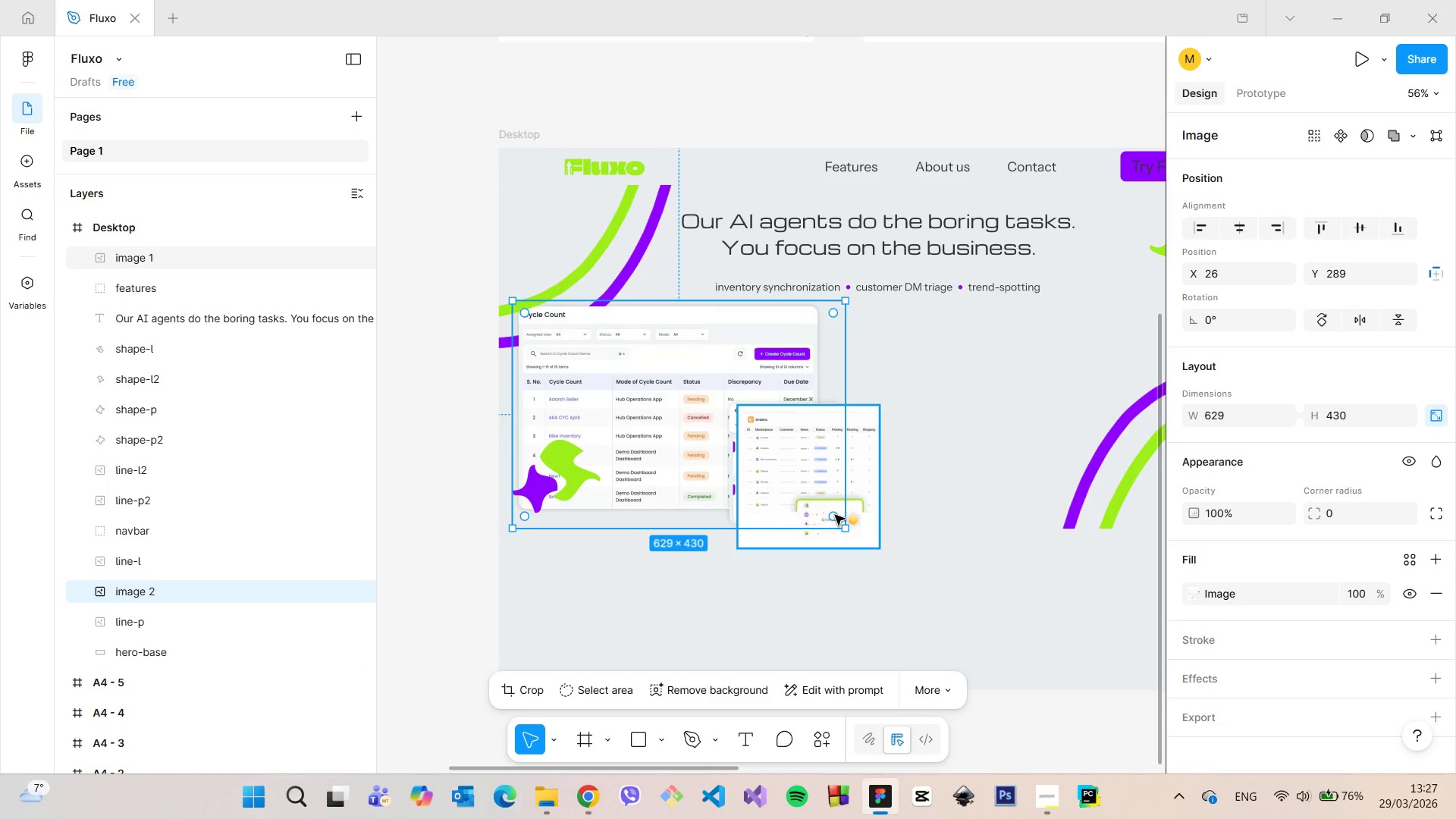 
left_click_drag(start_coordinate=[839, 522], to_coordinate=[832, 519])
 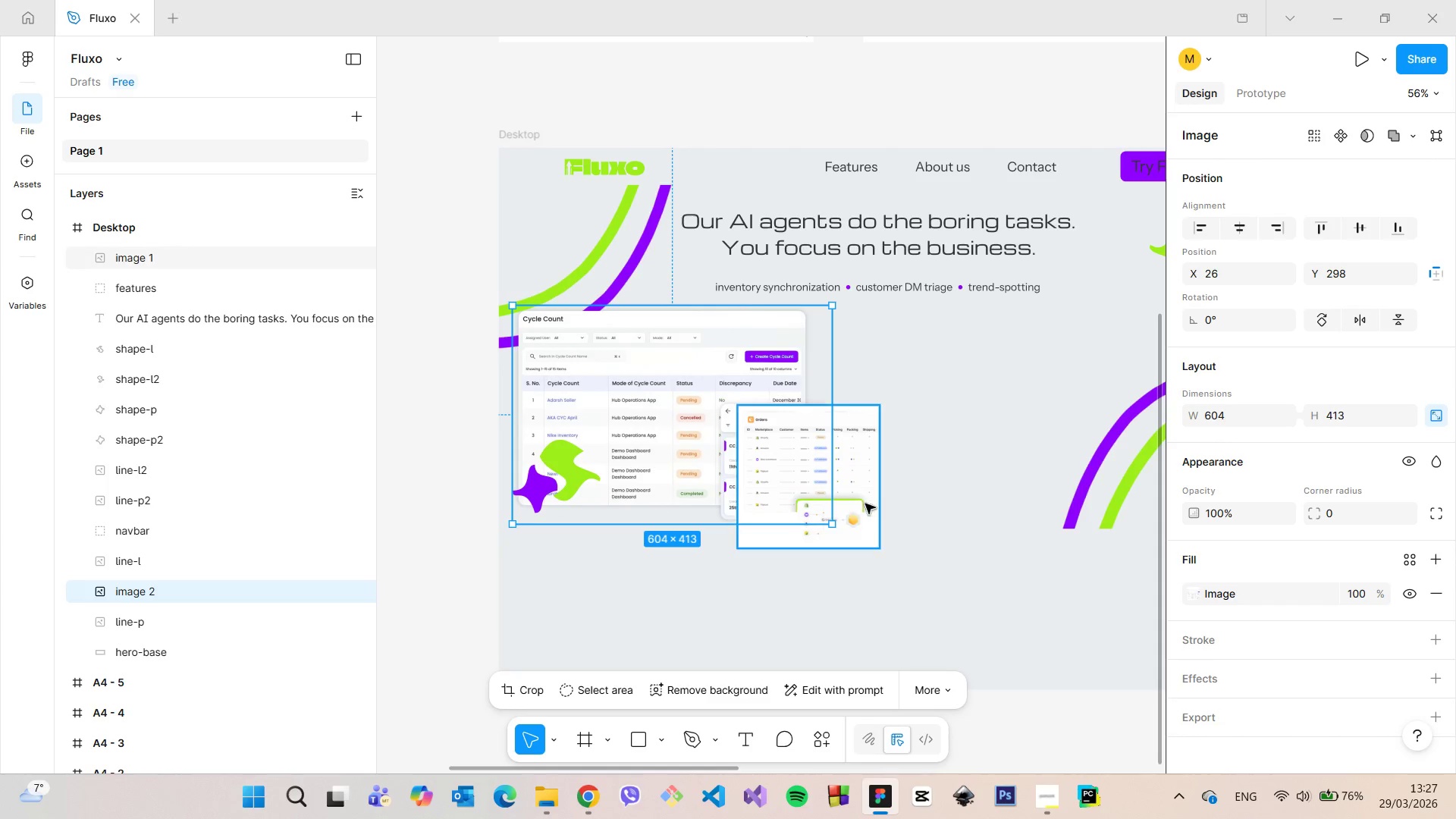 
left_click([865, 504])
 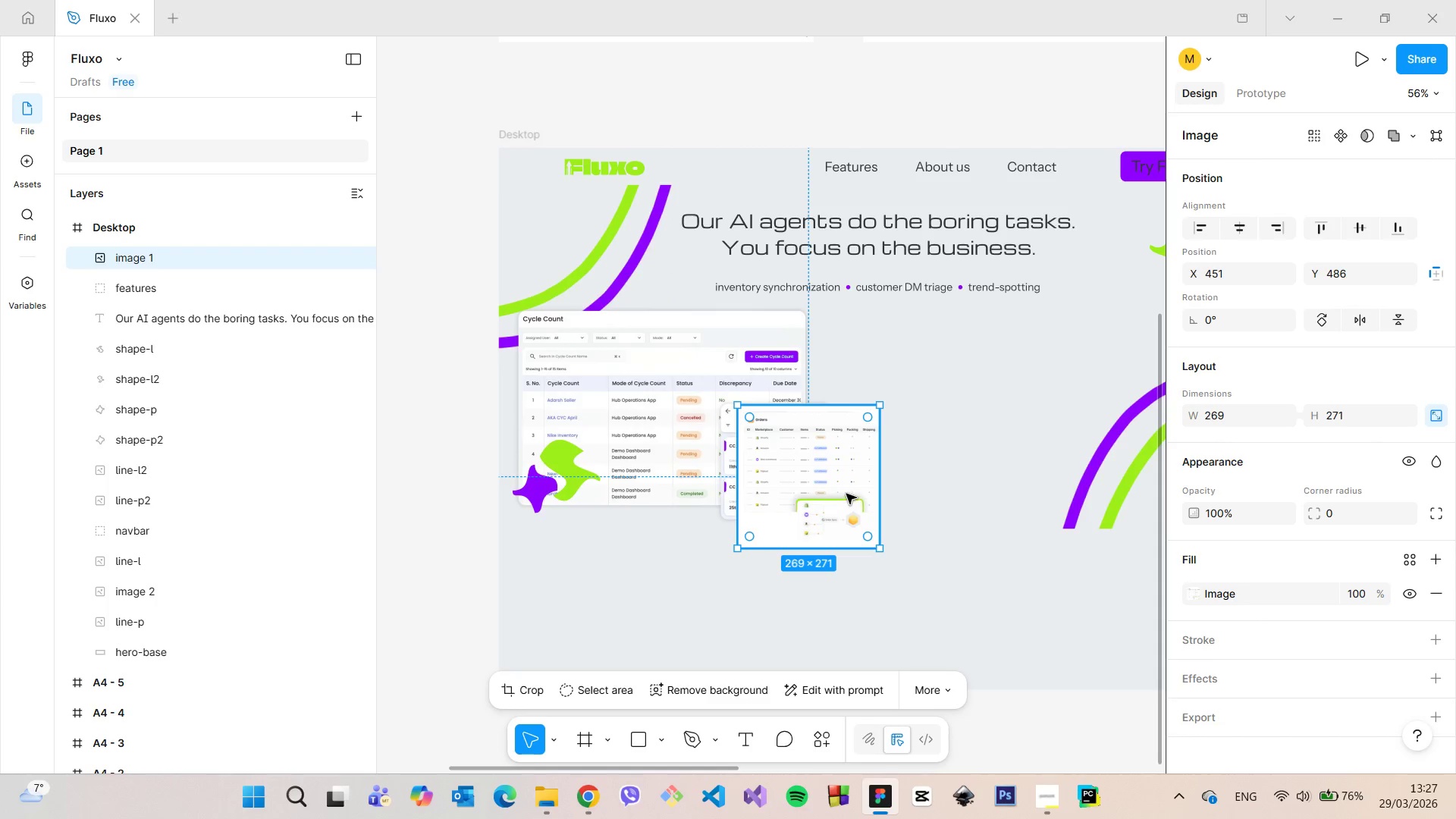 
left_click_drag(start_coordinate=[843, 494], to_coordinate=[994, 435])
 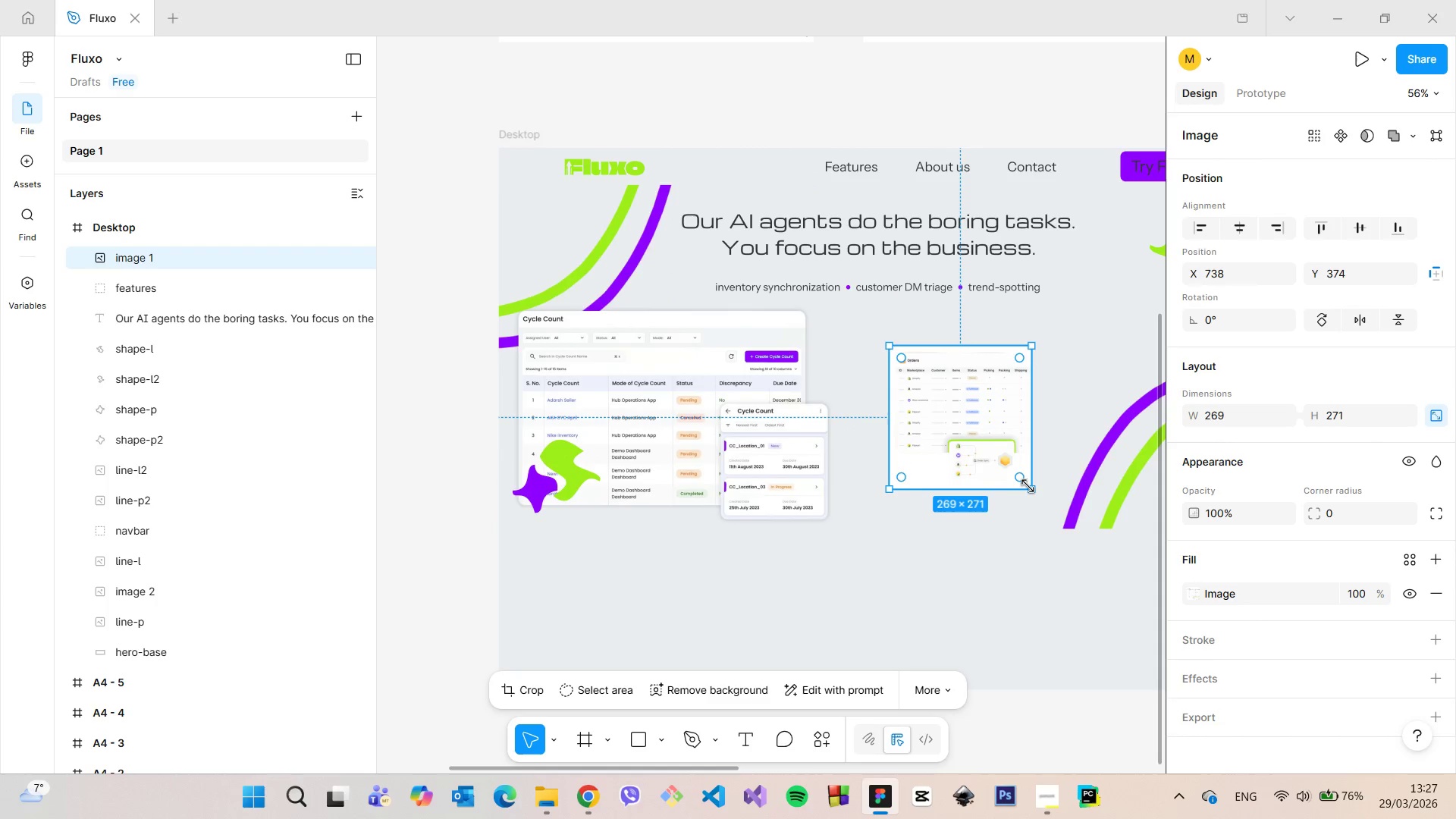 
left_click_drag(start_coordinate=[1028, 486], to_coordinate=[1087, 522])
 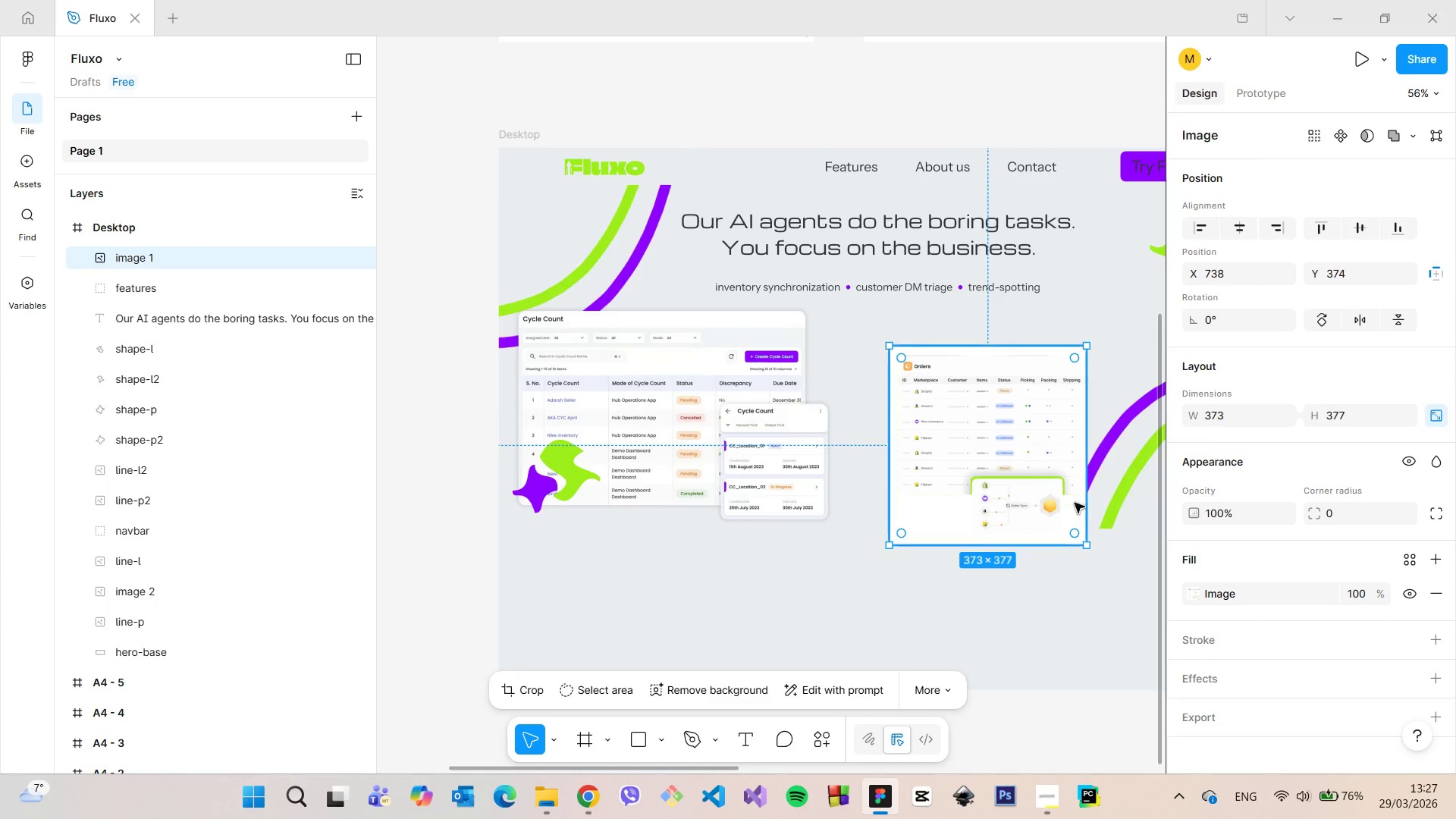 
scroll: coordinate [1058, 485], scroll_direction: down, amount: 10.0
 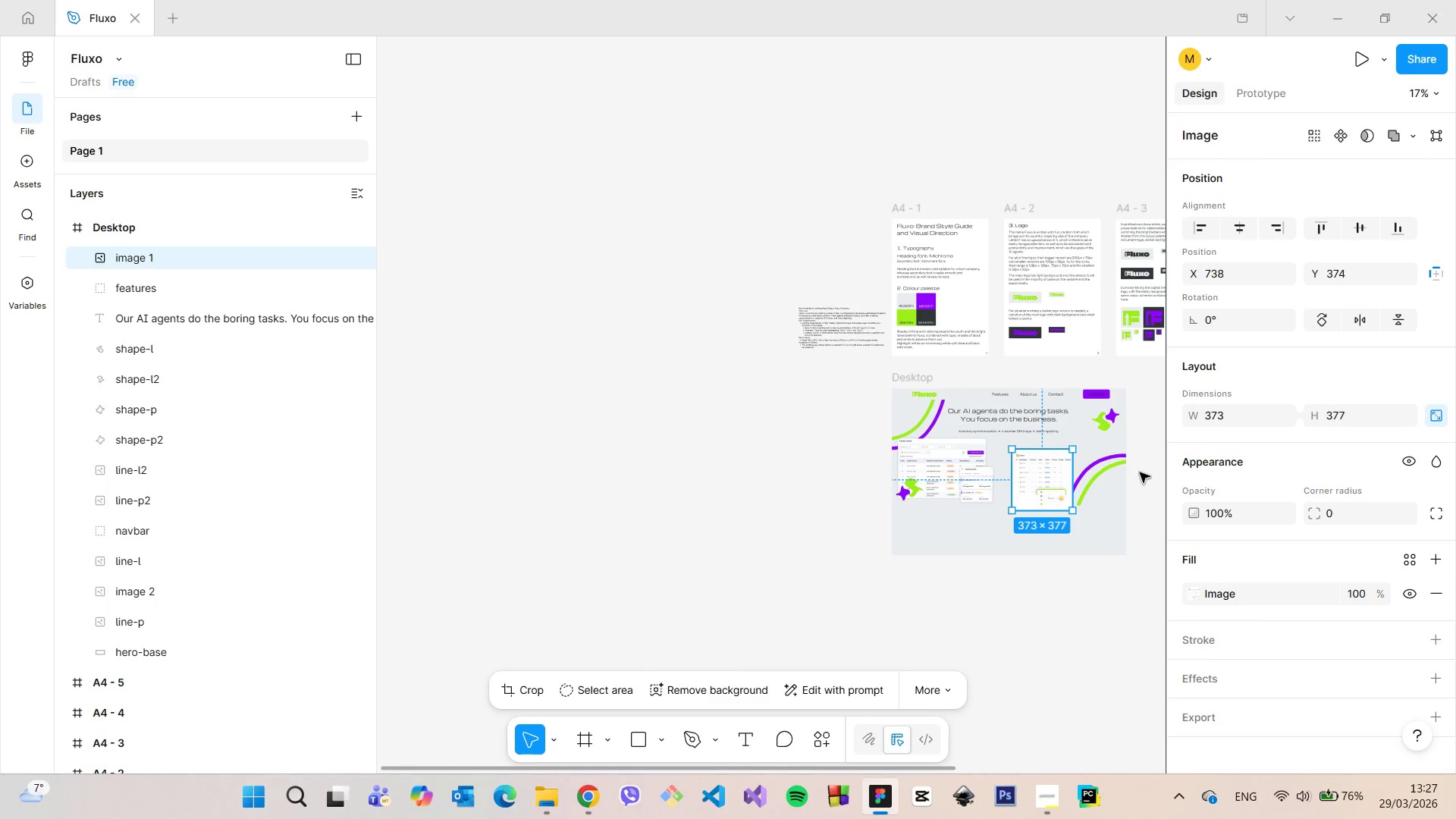 
scroll: coordinate [1146, 470], scroll_direction: up, amount: 8.0
 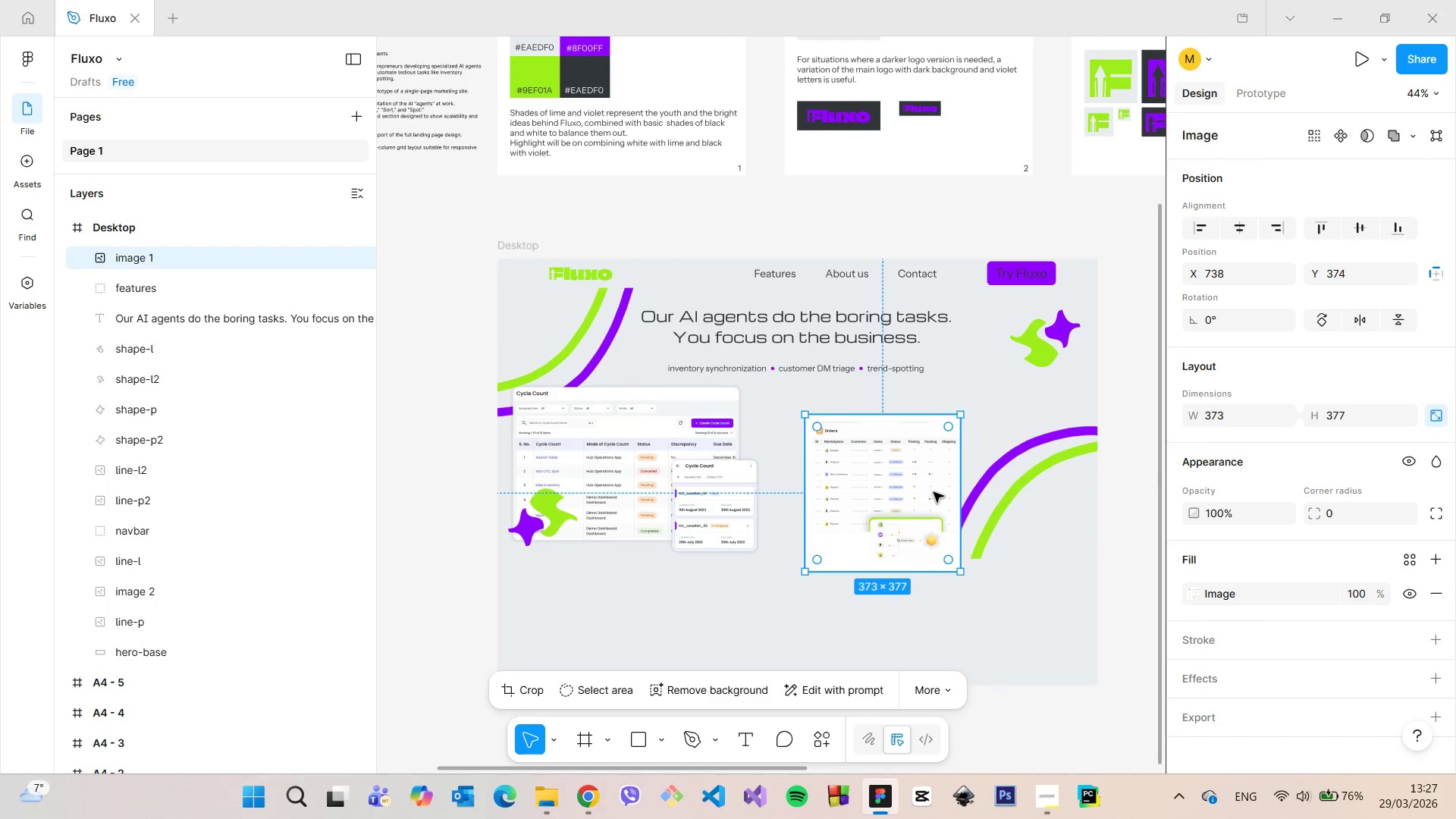 
left_click_drag(start_coordinate=[902, 492], to_coordinate=[998, 465])
 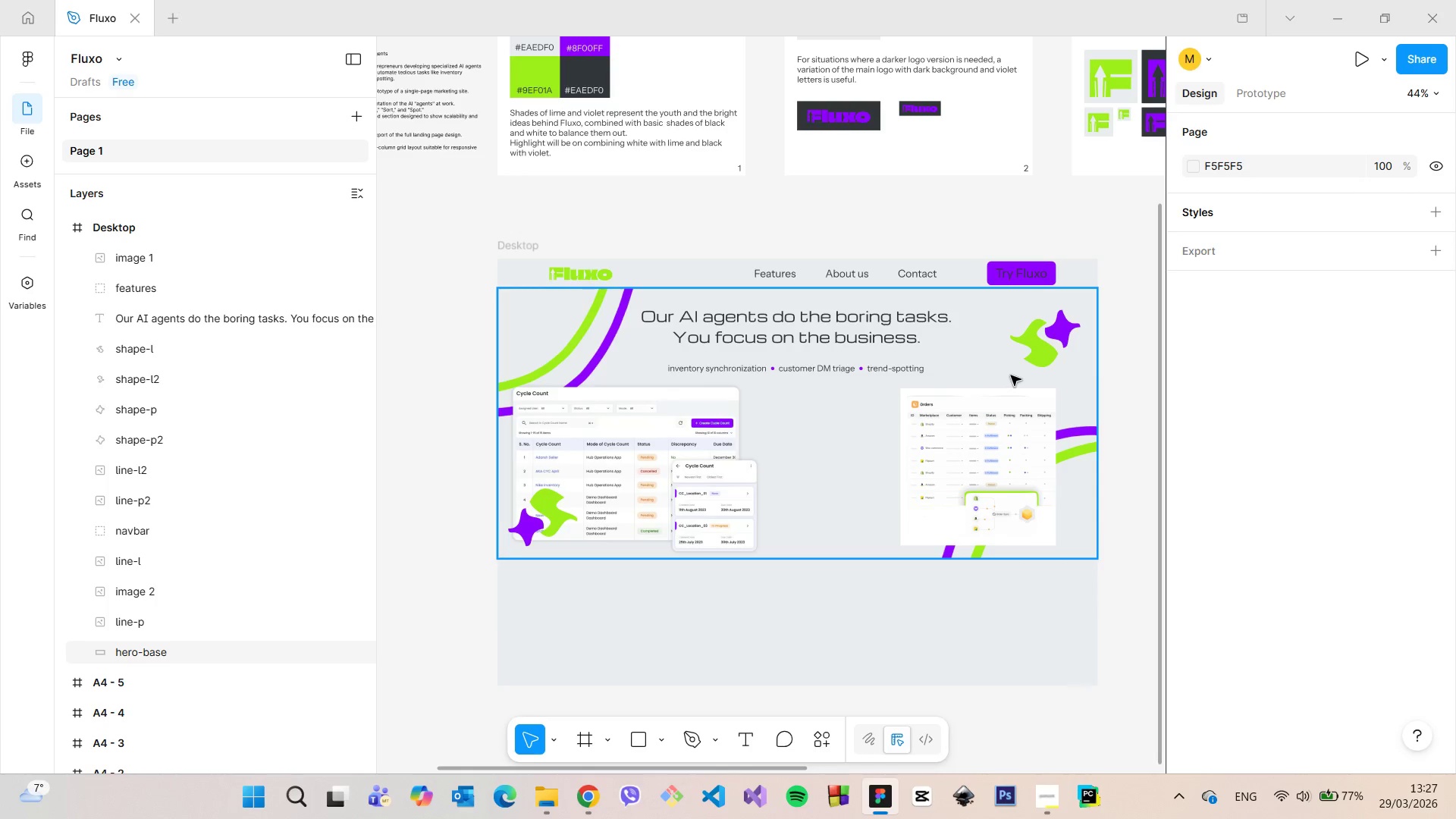 
wait(22.75)
 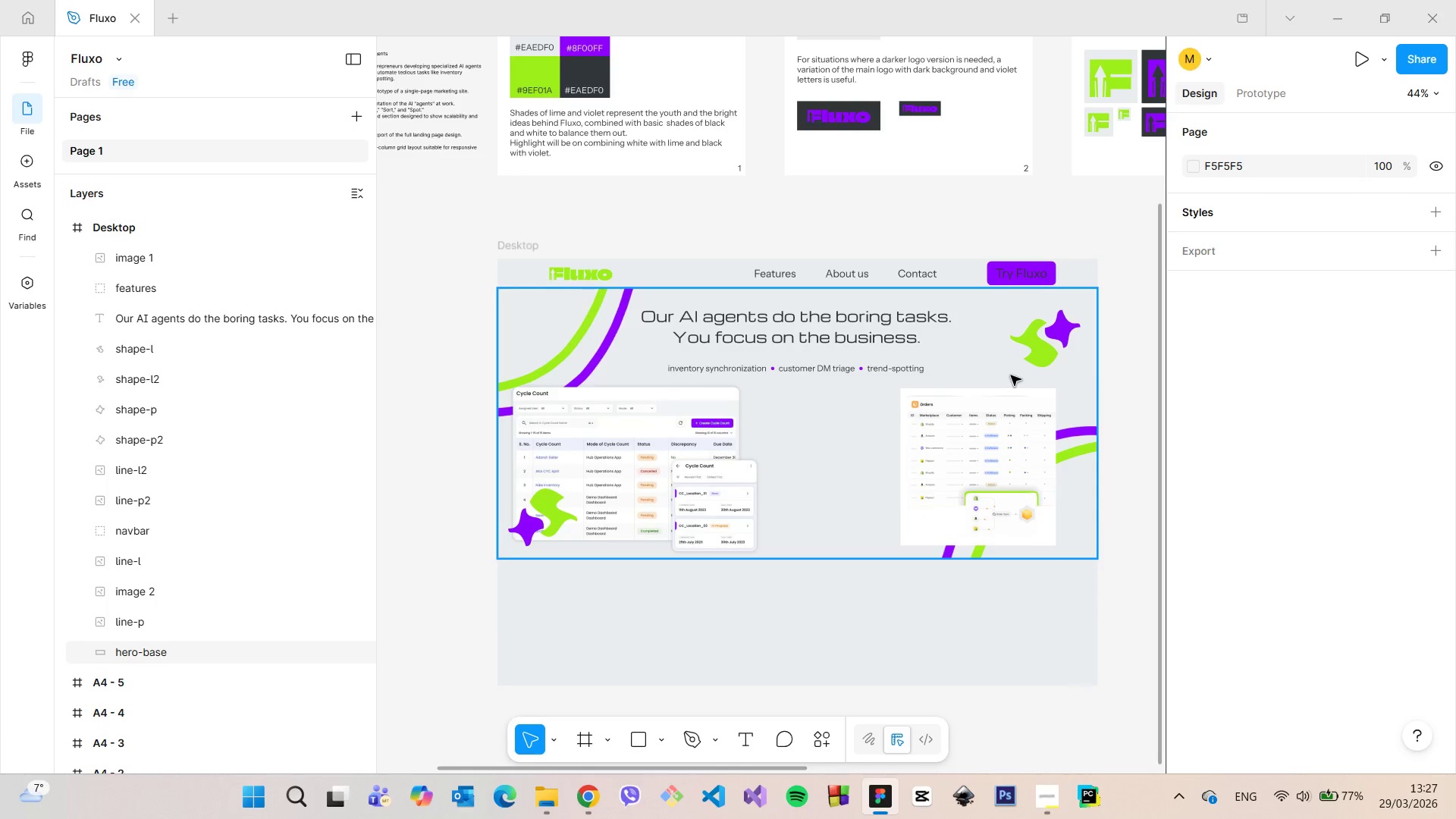 
left_click([717, 424])
 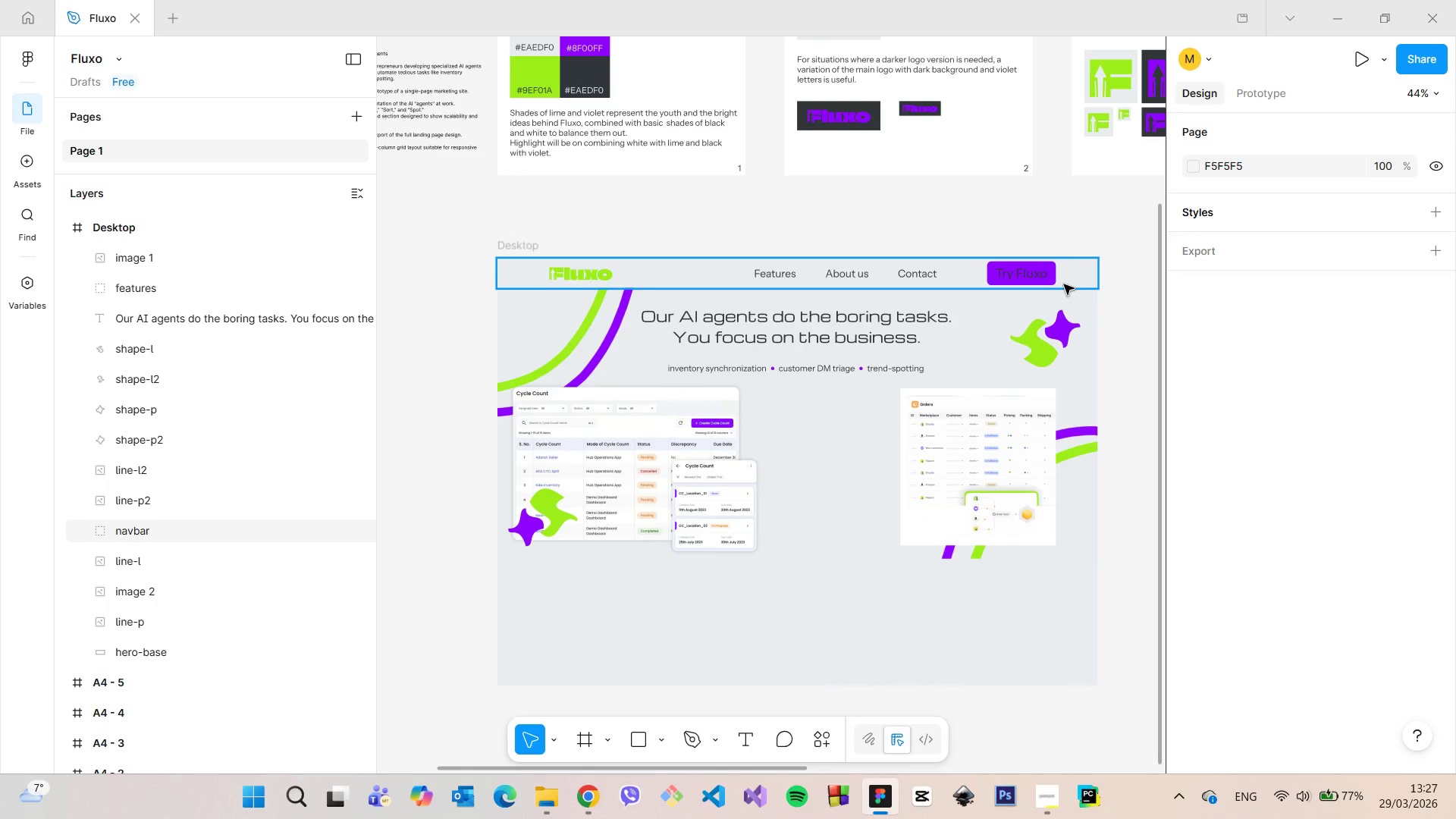 
wait(6.47)
 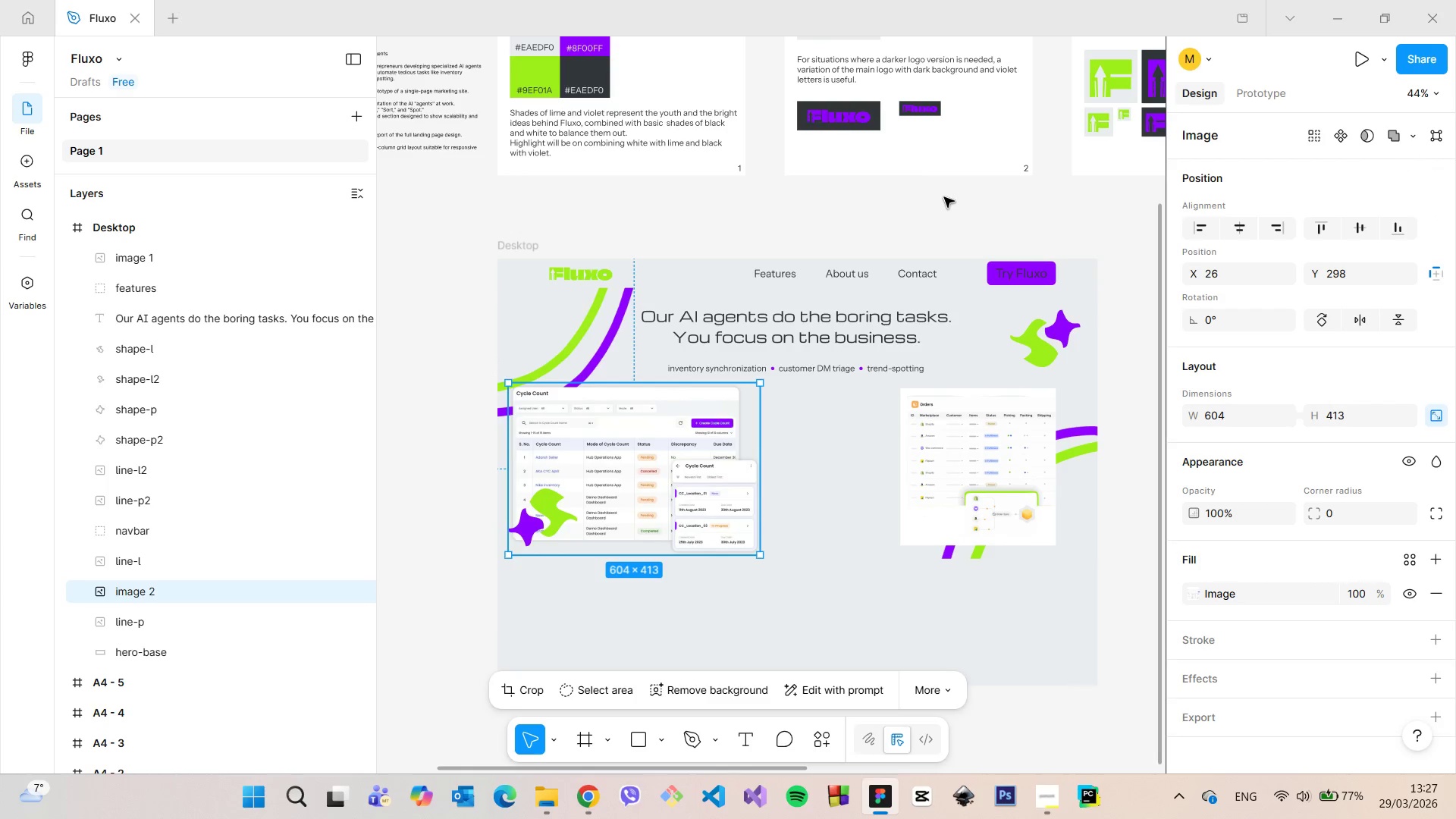 
left_click([989, 445])
 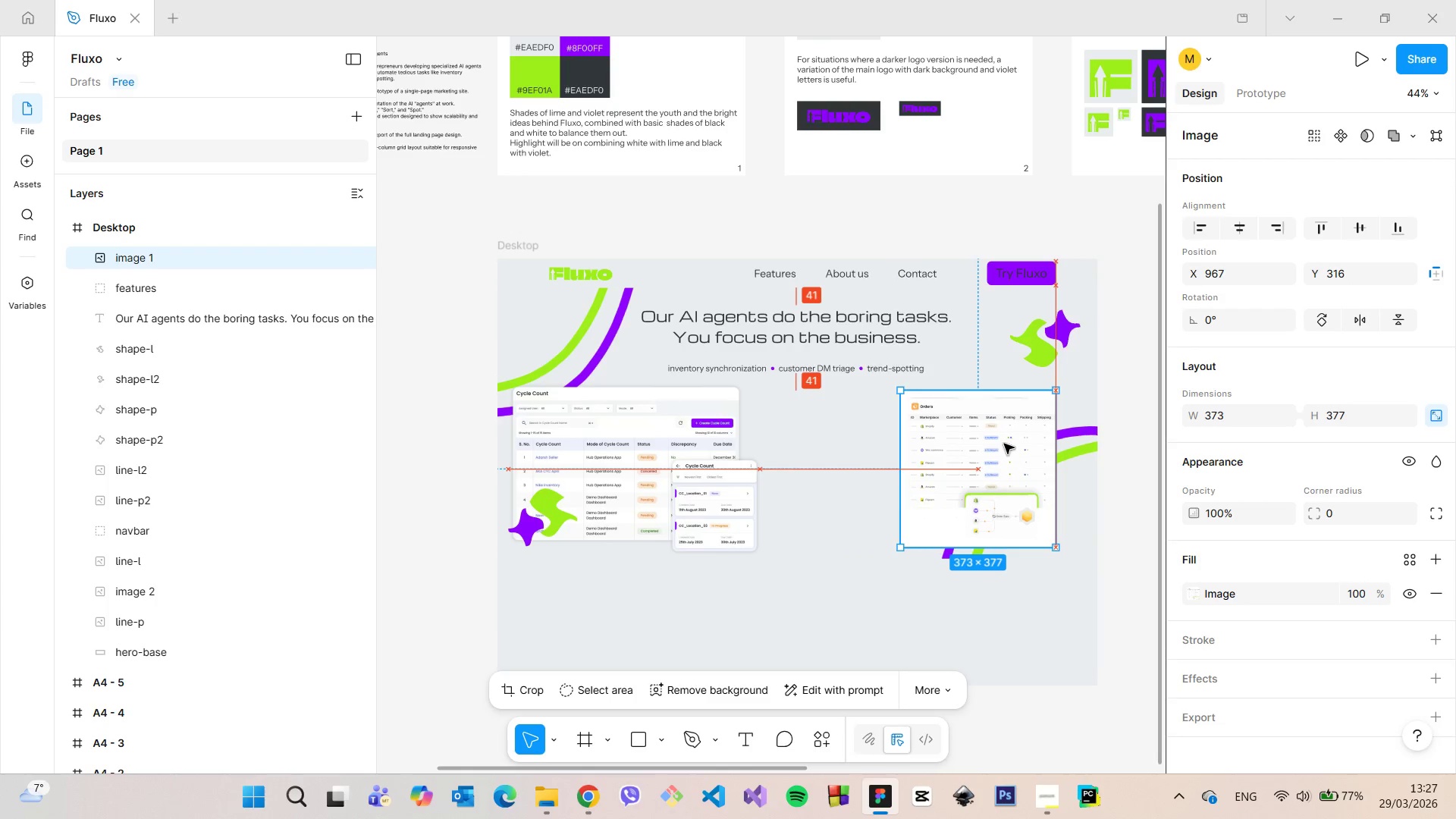 
left_click([1116, 409])
 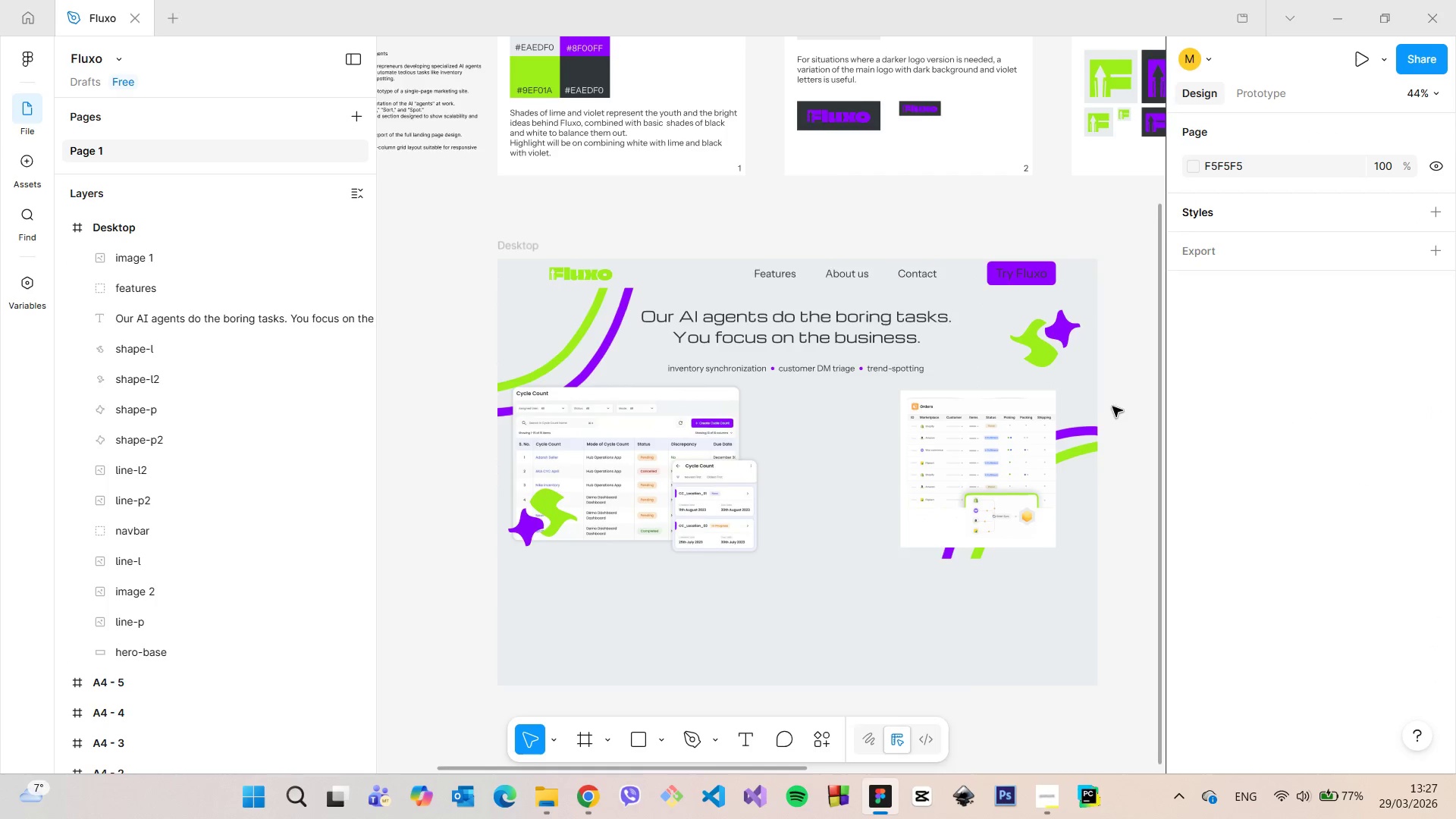 
scroll: coordinate [1105, 397], scroll_direction: up, amount: 2.0
 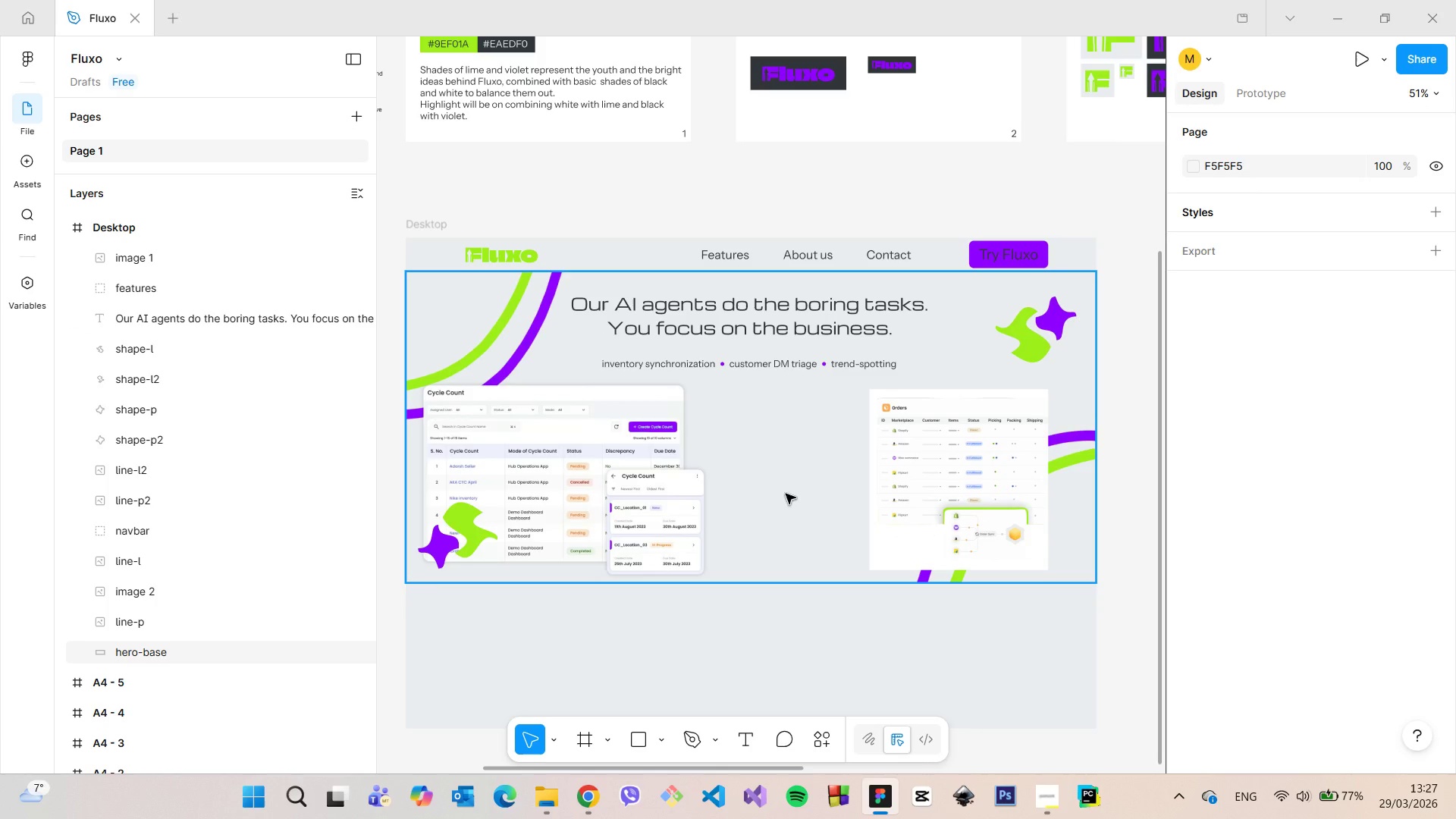 
wait(5.4)
 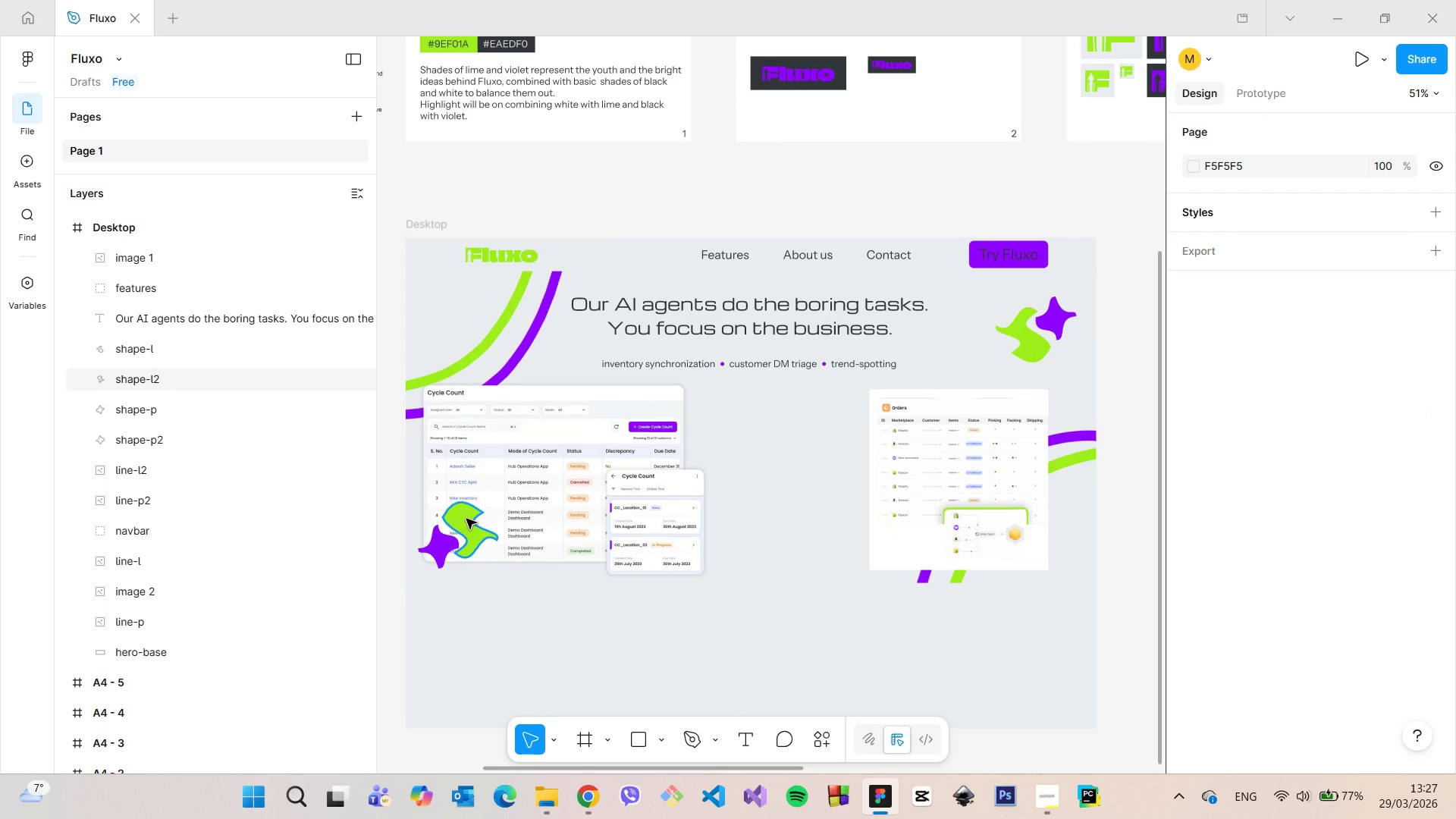 
scroll: coordinate [774, 388], scroll_direction: up, amount: 2.0
 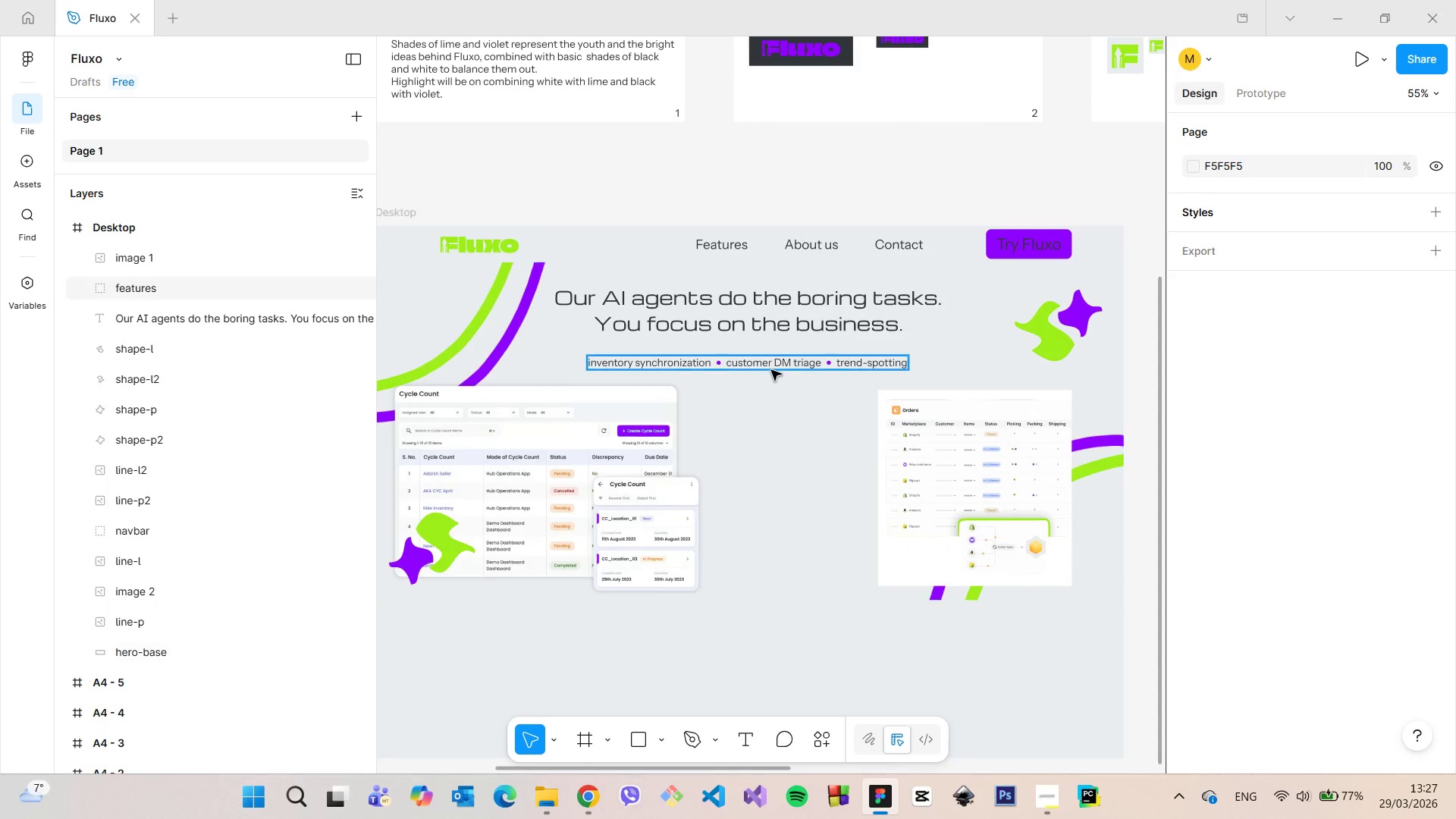 
left_click([771, 370])
 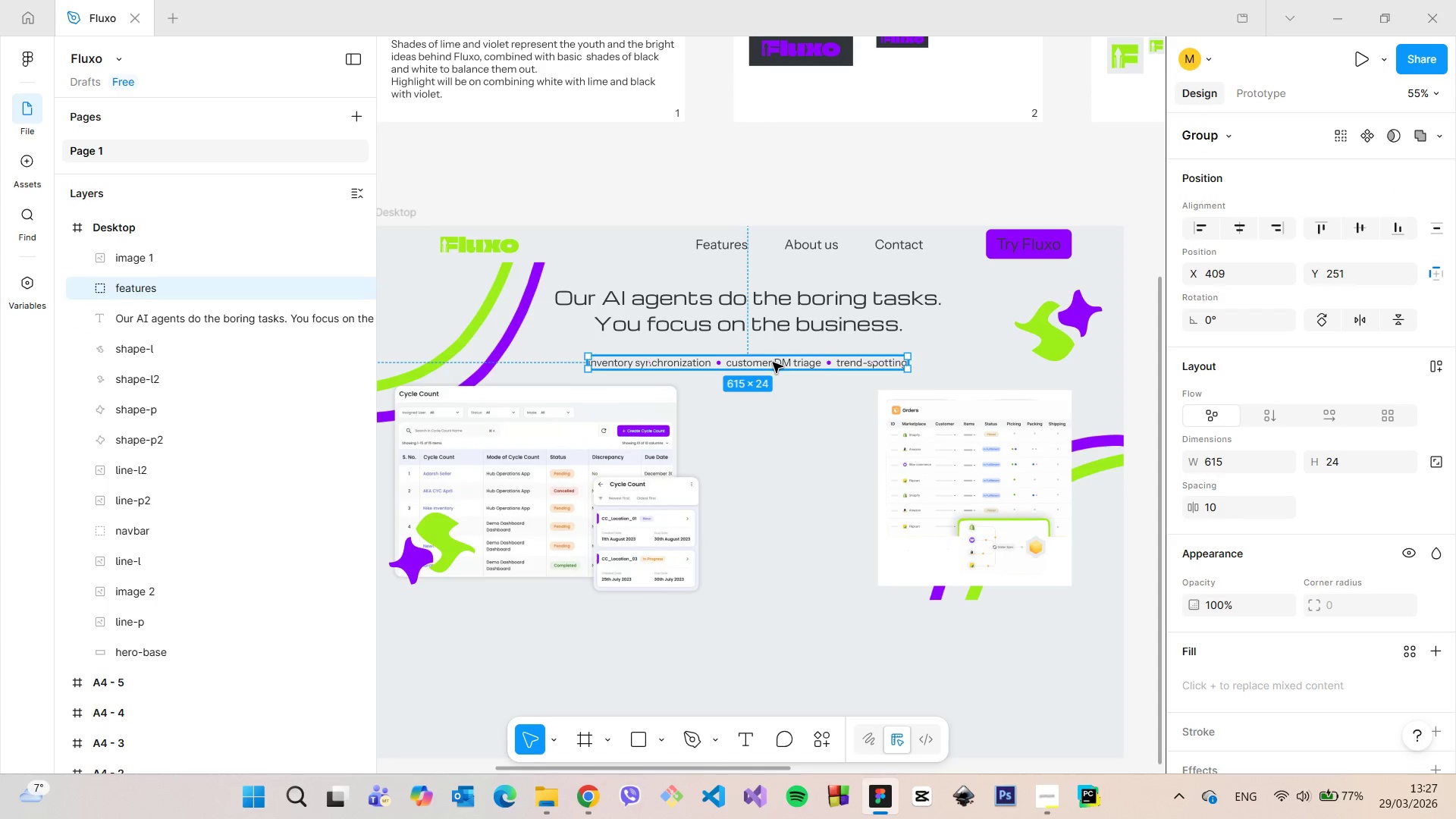 
left_click_drag(start_coordinate=[771, 363], to_coordinate=[771, 356])
 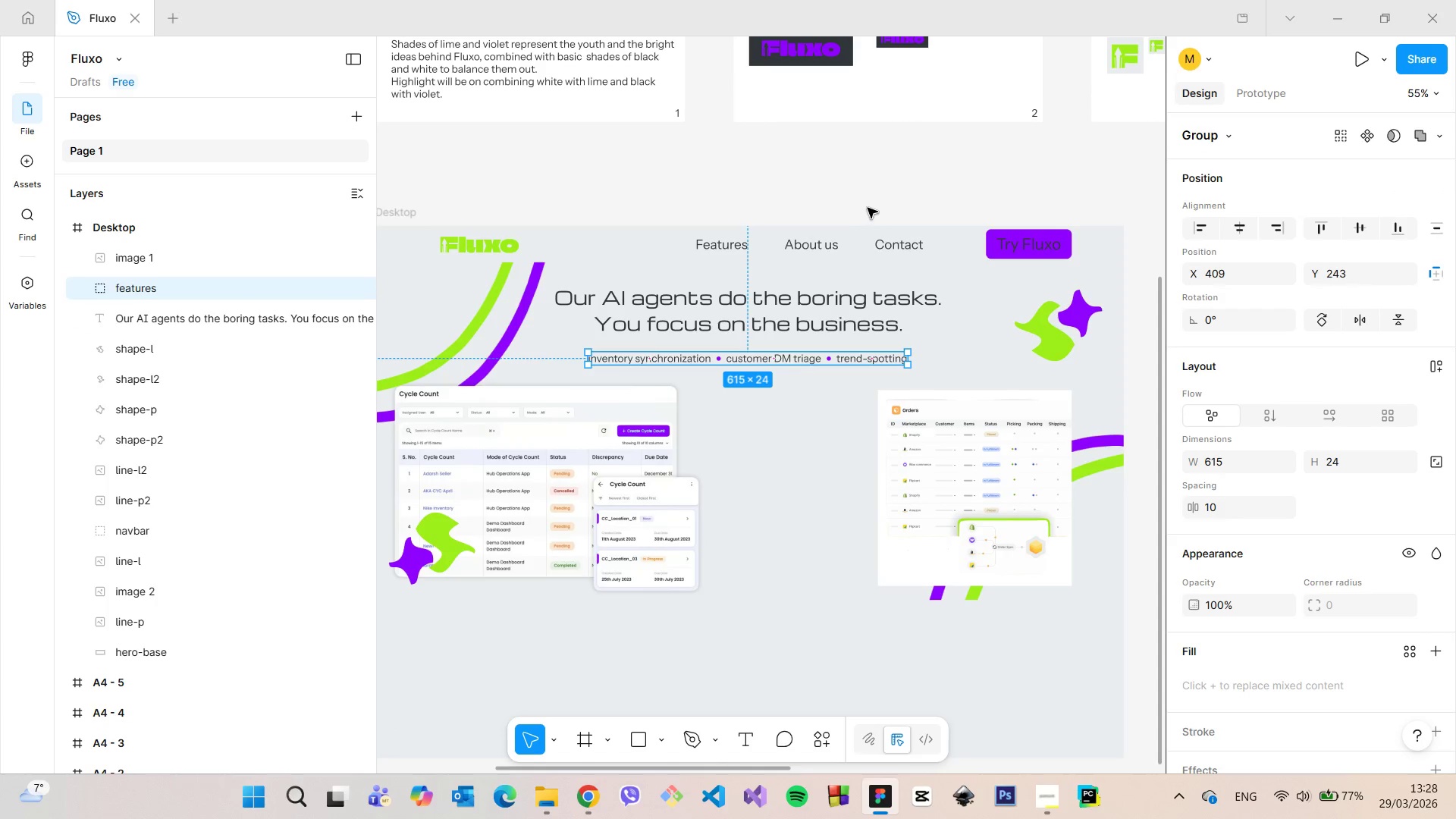 
left_click([868, 206])
 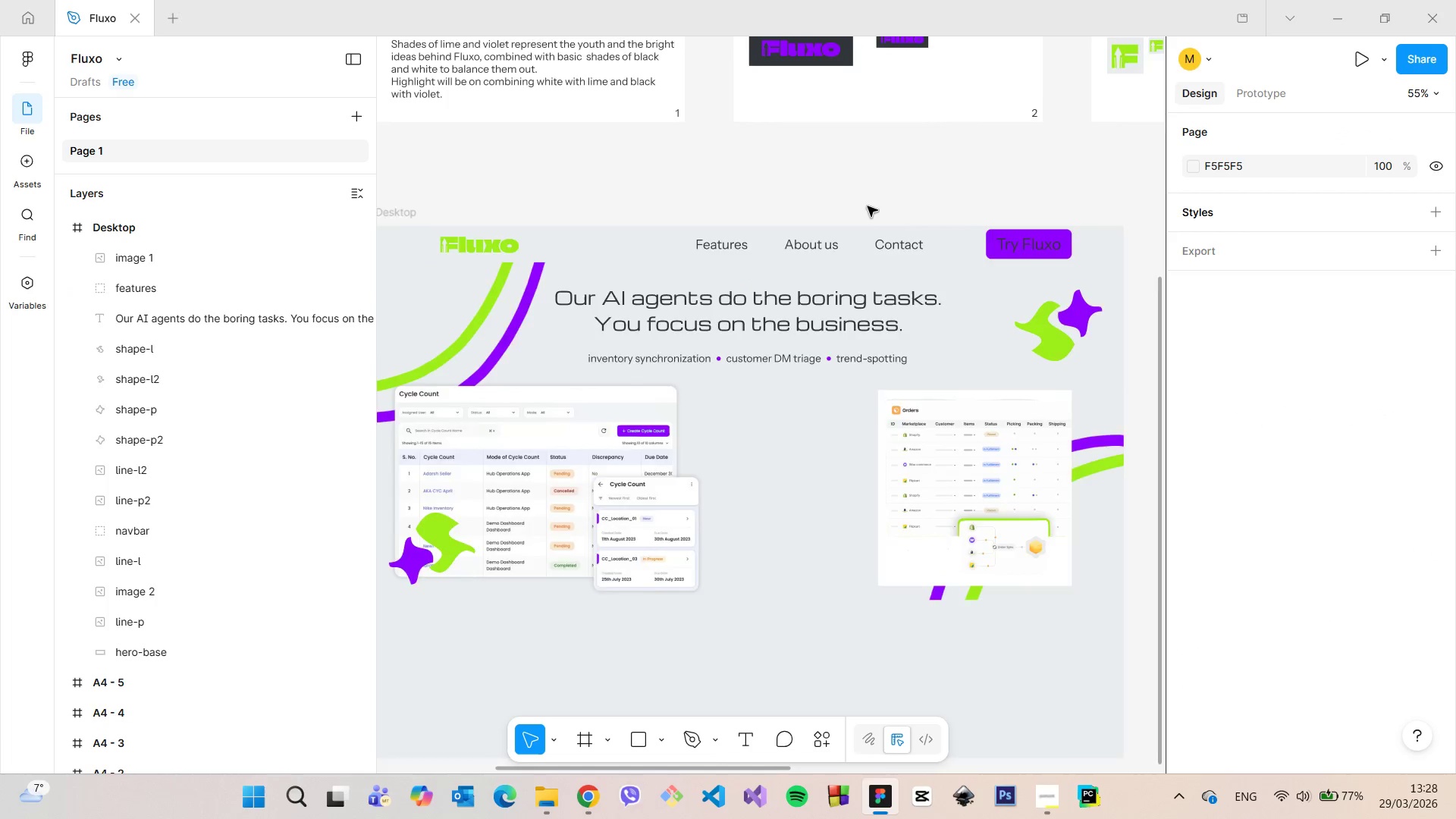 
scroll: coordinate [868, 206], scroll_direction: down, amount: 4.0
 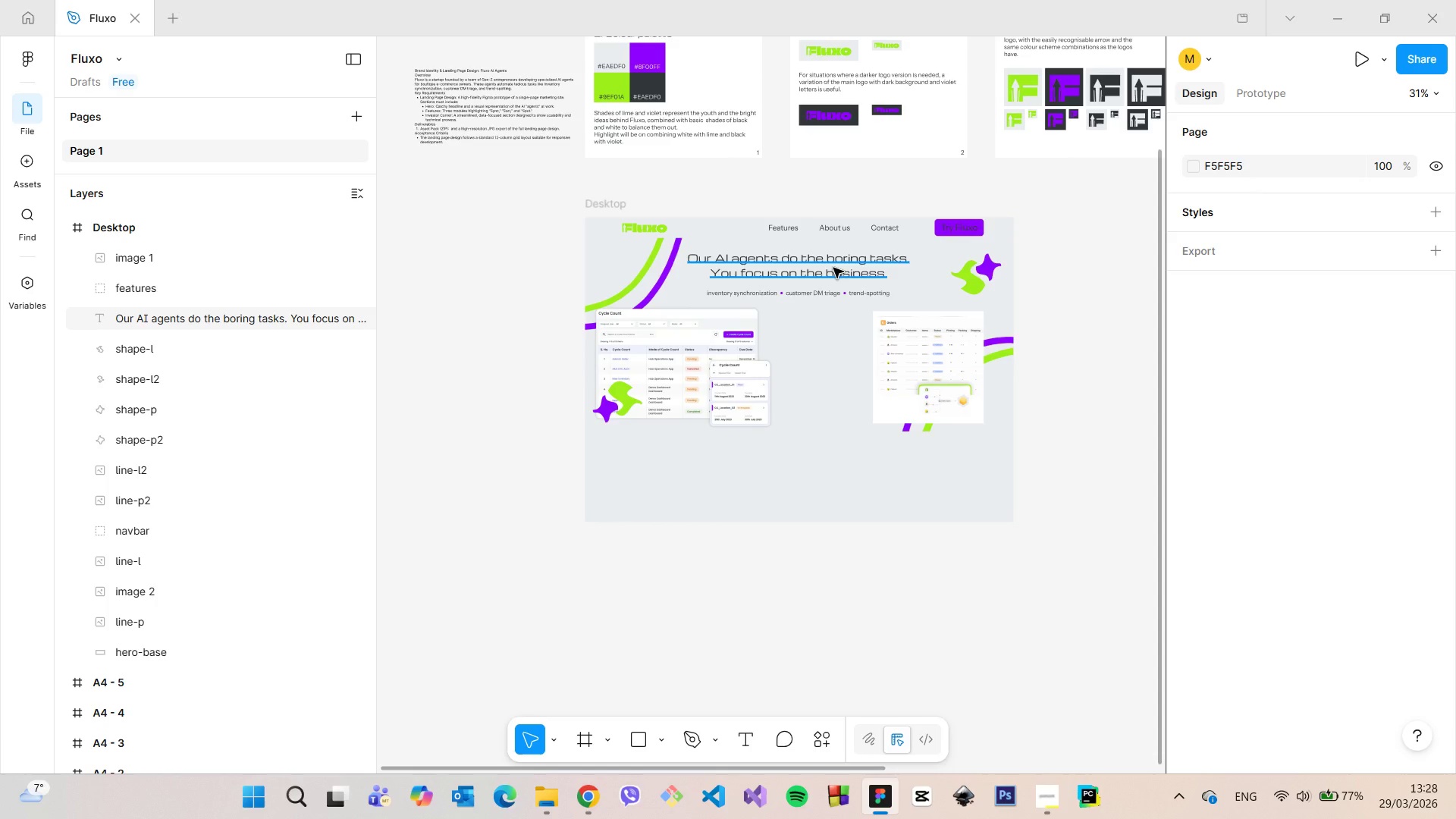 
wait(6.69)
 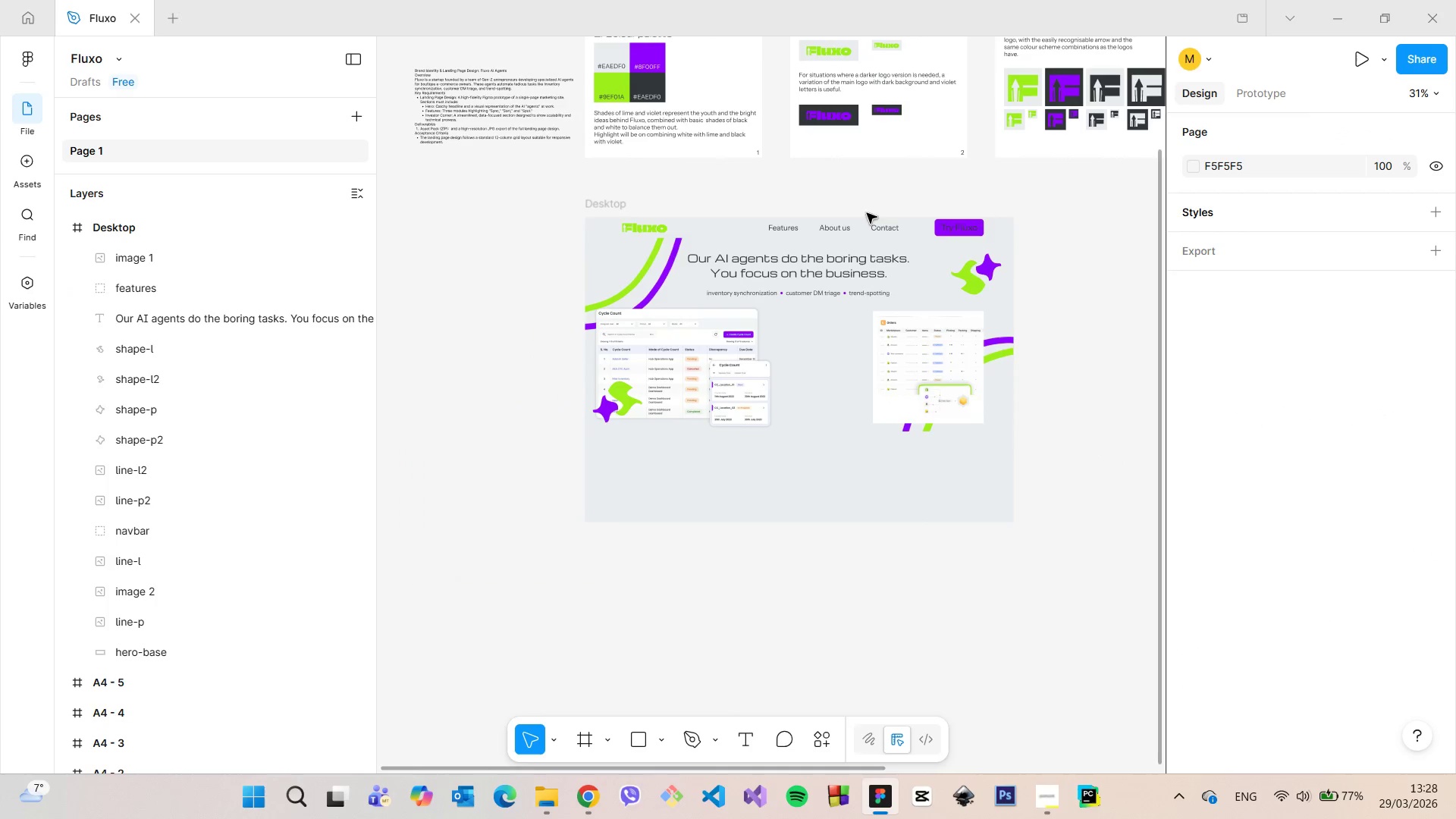 
scroll: coordinate [841, 324], scroll_direction: up, amount: 4.0
 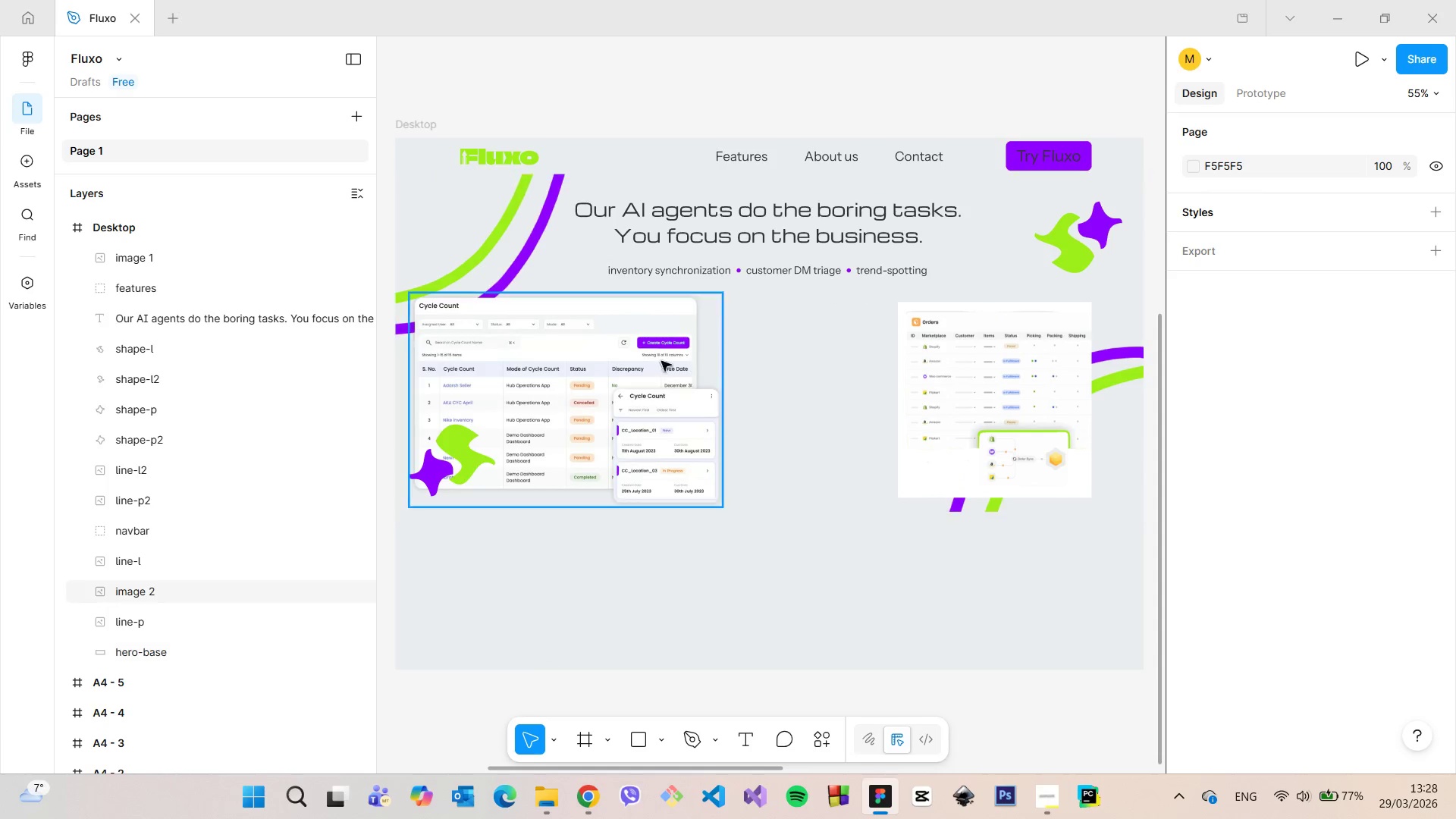 
left_click([647, 361])
 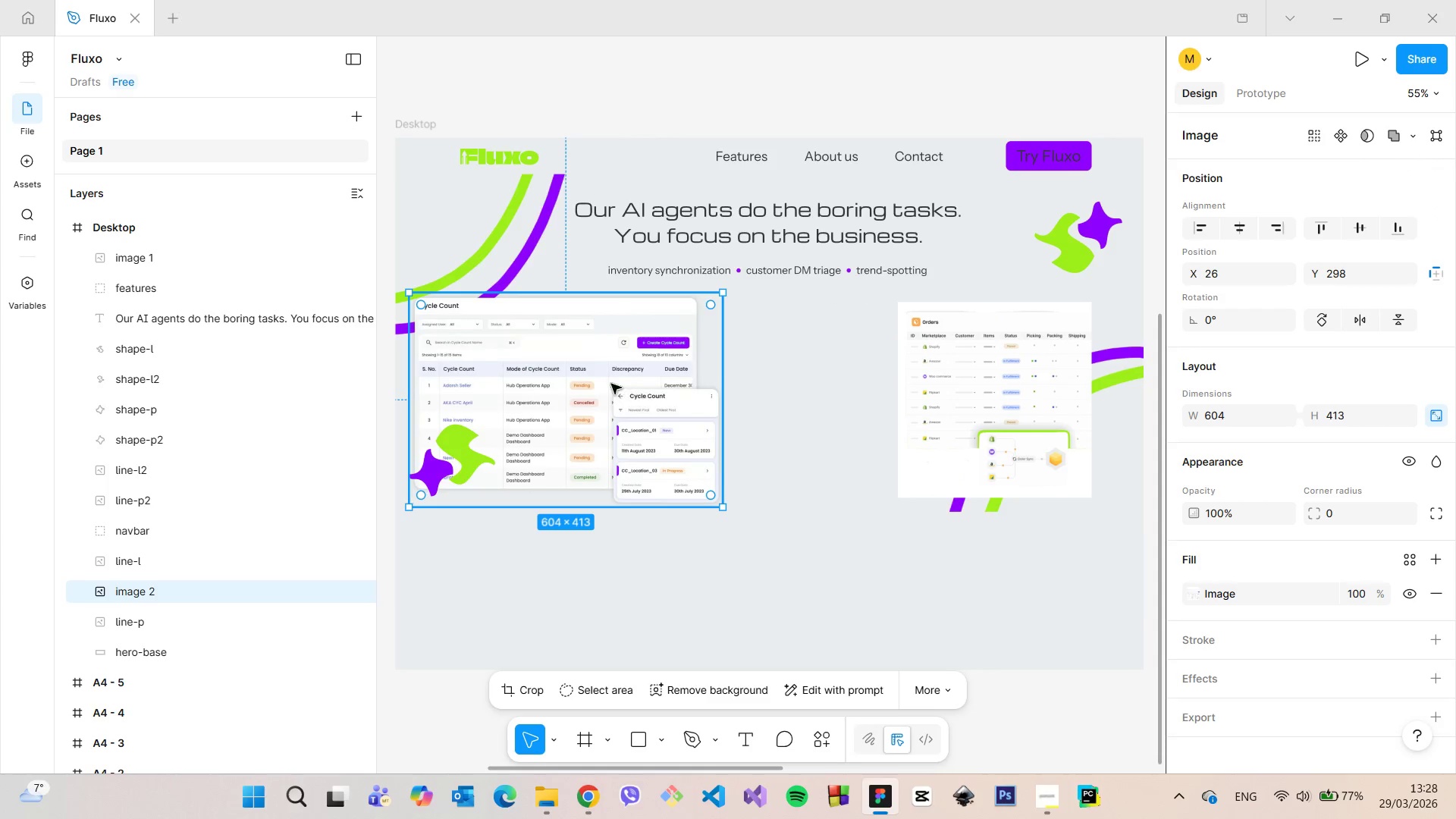 
left_click_drag(start_coordinate=[611, 384], to_coordinate=[710, 384])
 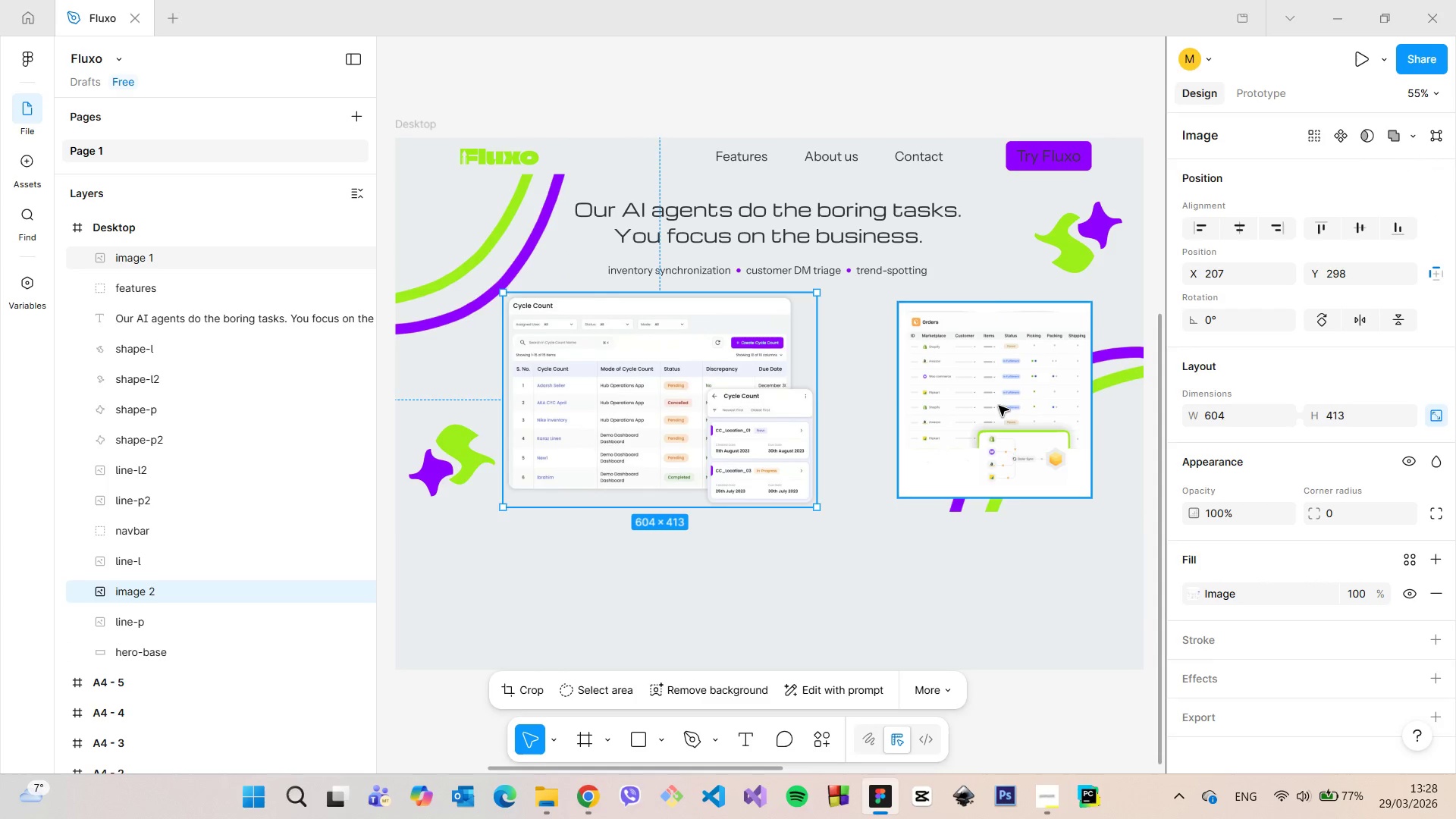 
left_click([999, 406])
 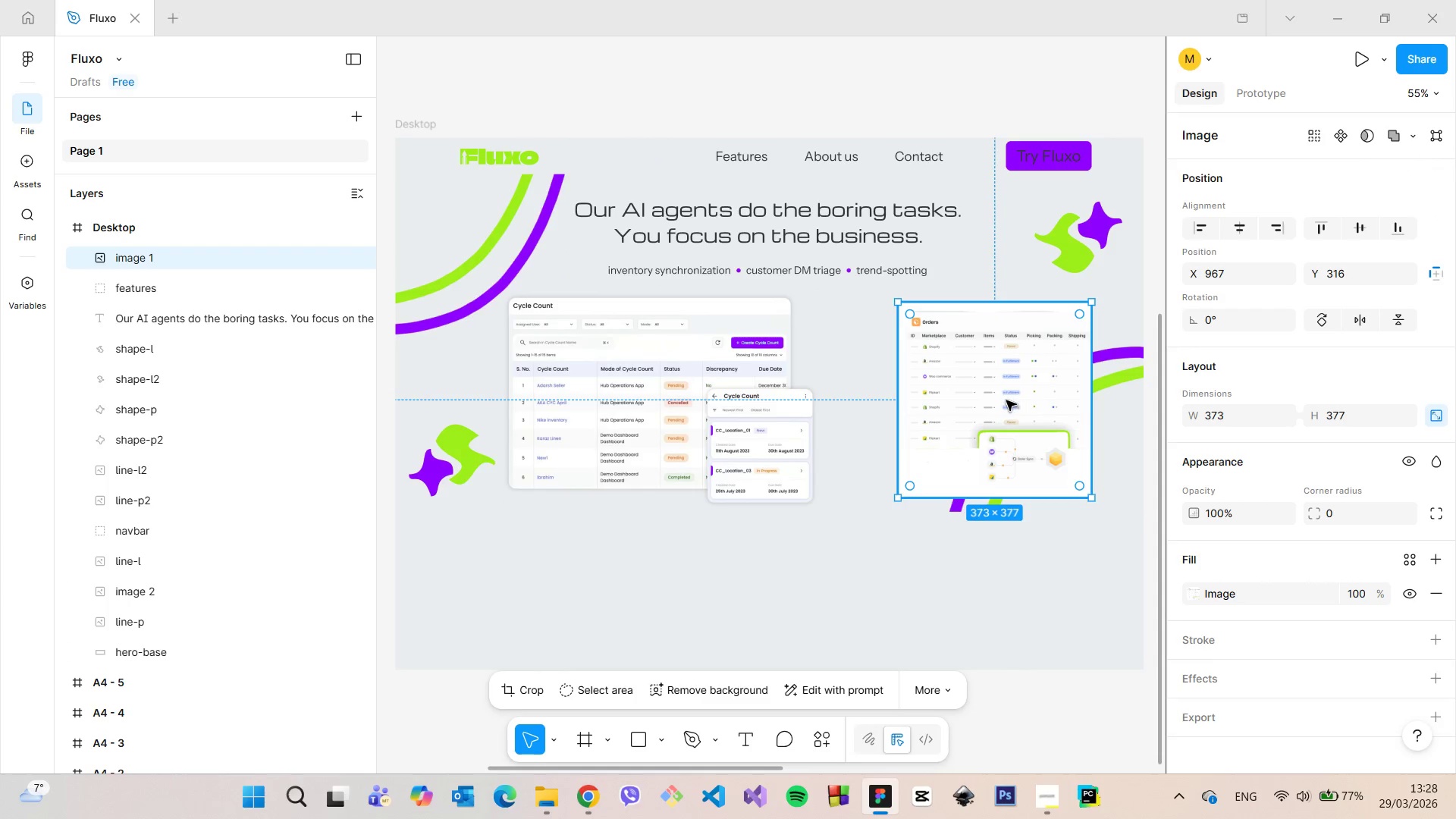 
left_click_drag(start_coordinate=[1005, 400], to_coordinate=[934, 401])
 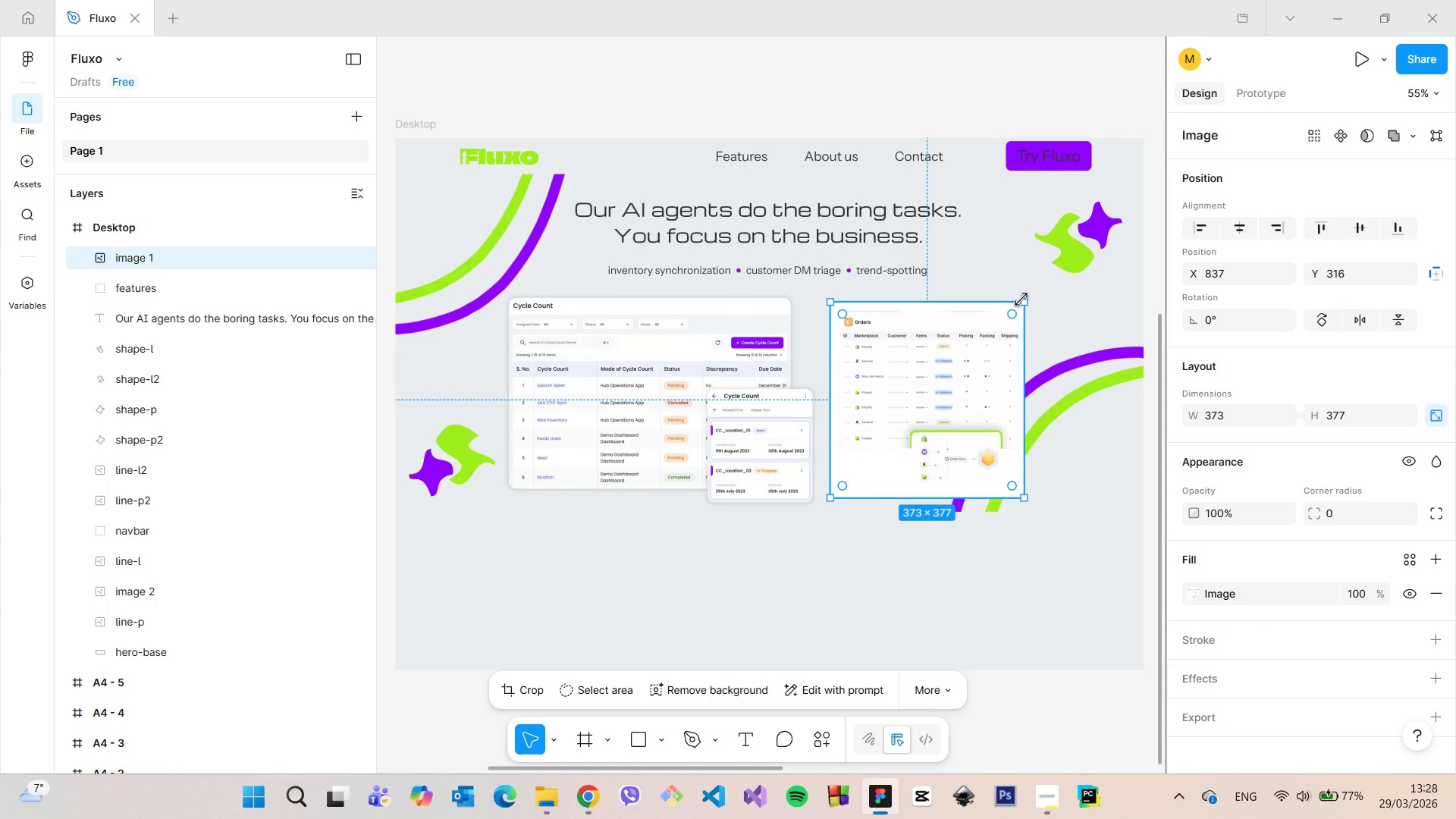 
left_click_drag(start_coordinate=[1021, 300], to_coordinate=[980, 356])
 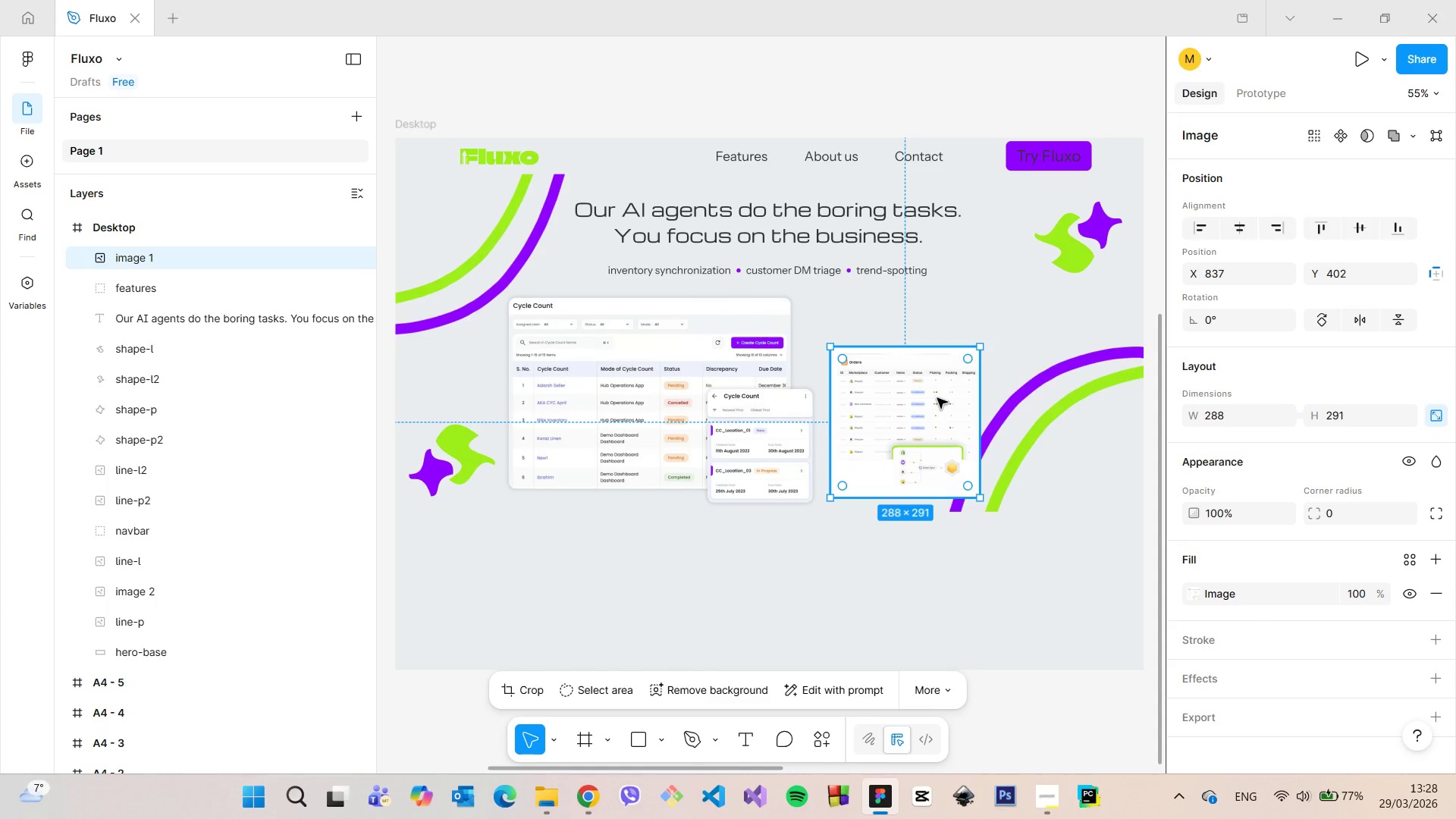 
left_click_drag(start_coordinate=[937, 398], to_coordinate=[896, 364])
 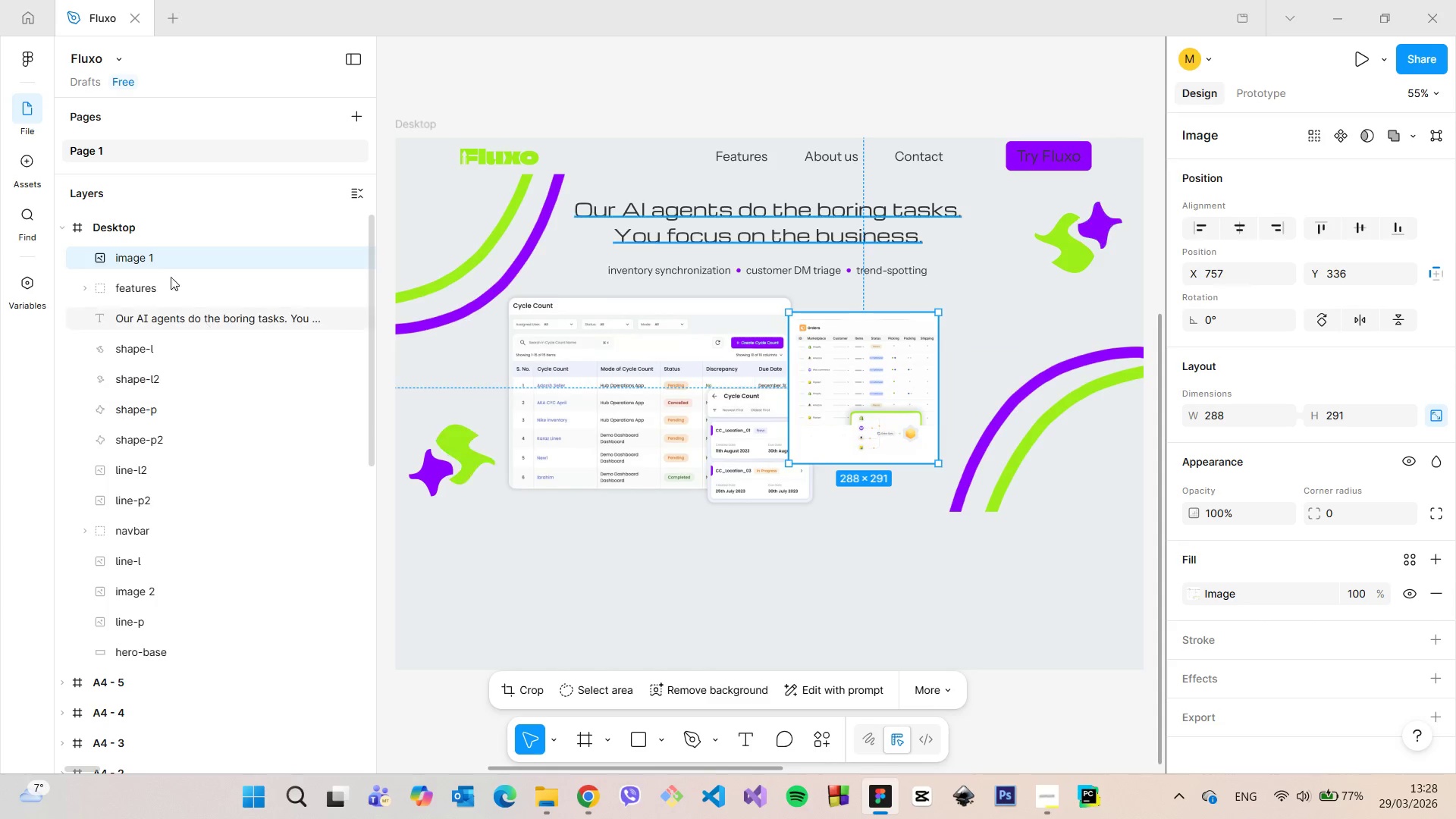 
left_click_drag(start_coordinate=[157, 256], to_coordinate=[193, 603])
 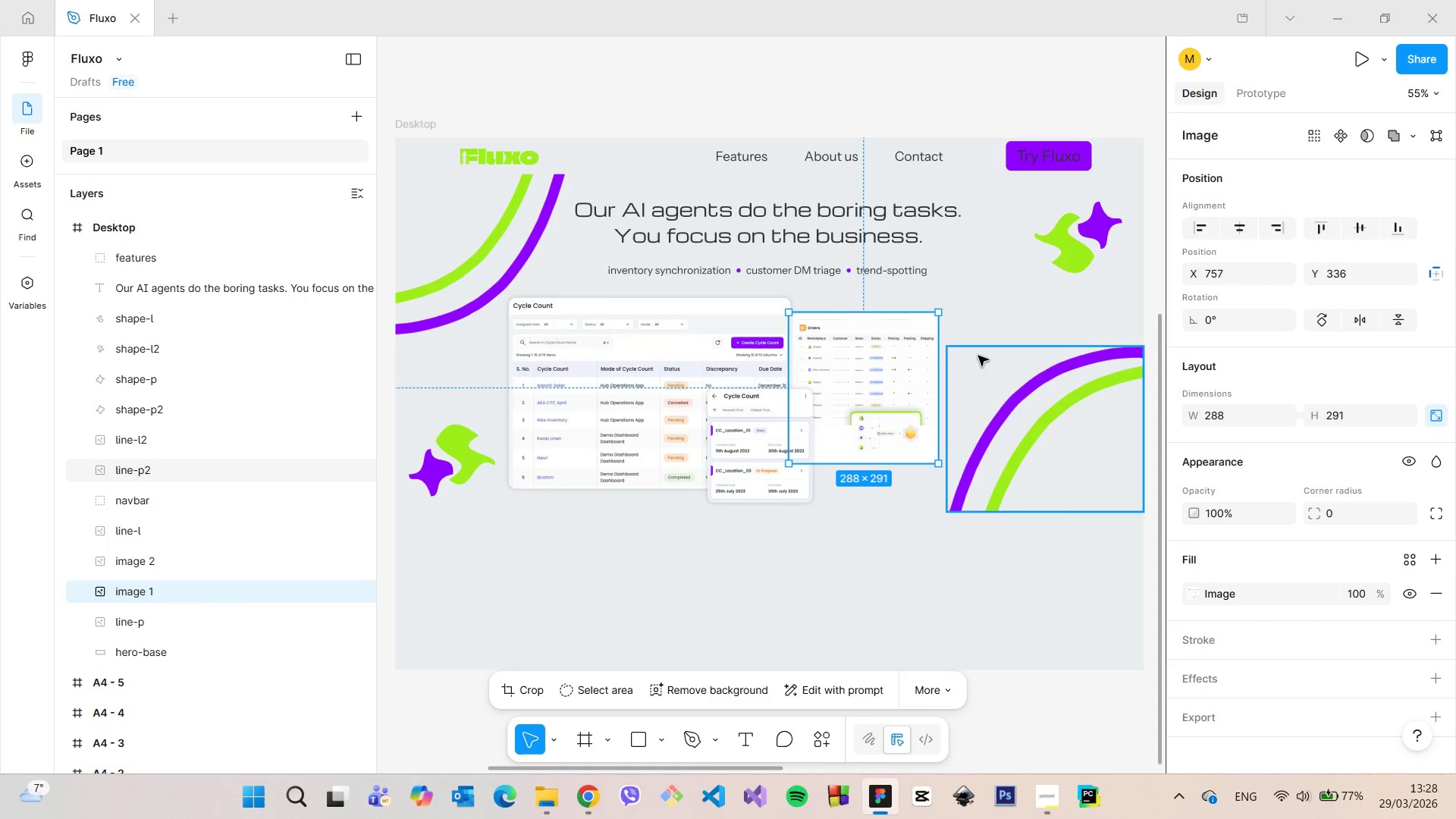 
left_click([985, 355])
 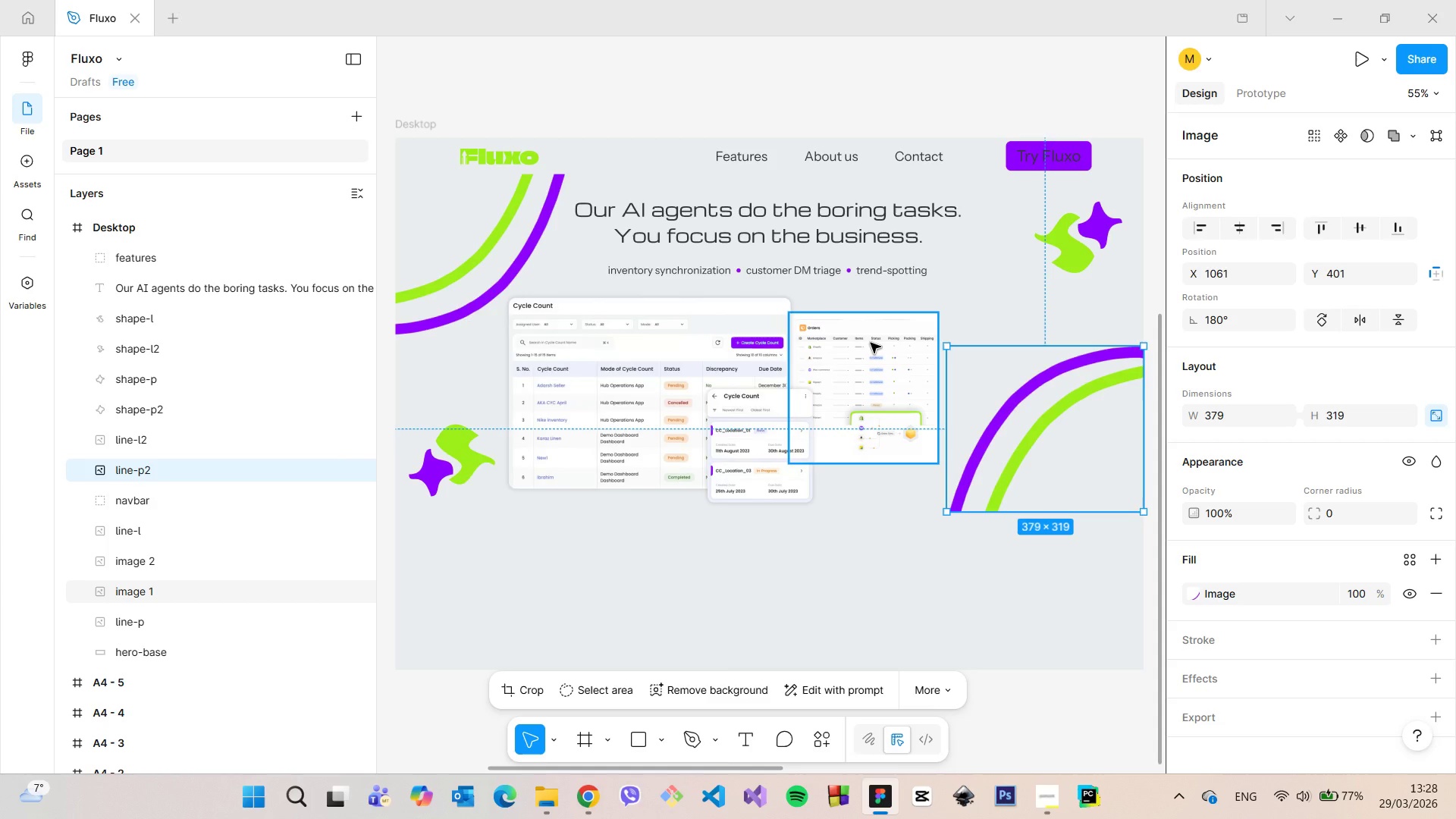 
left_click([871, 343])
 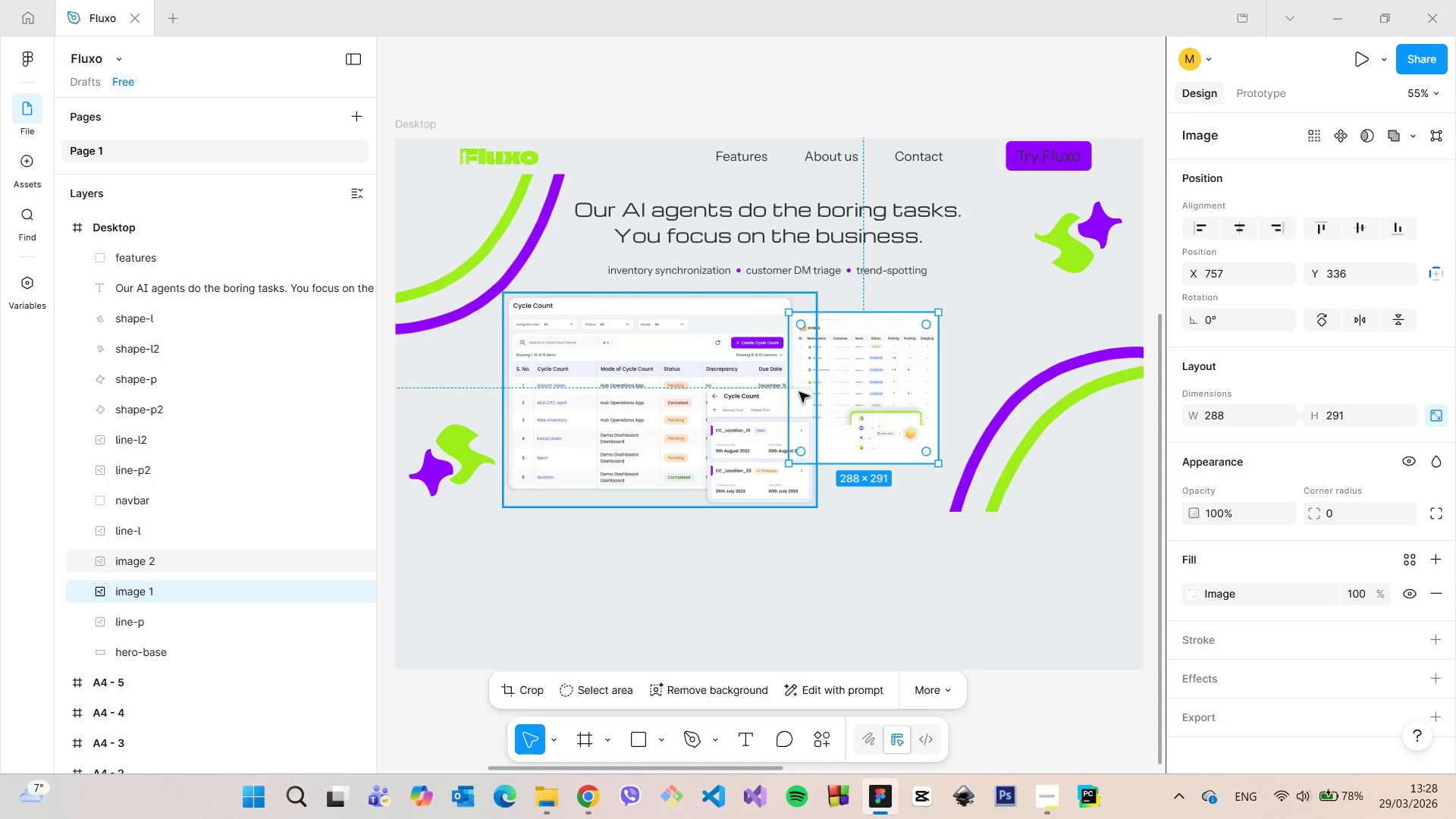 
scroll: coordinate [829, 455], scroll_direction: up, amount: 8.0
 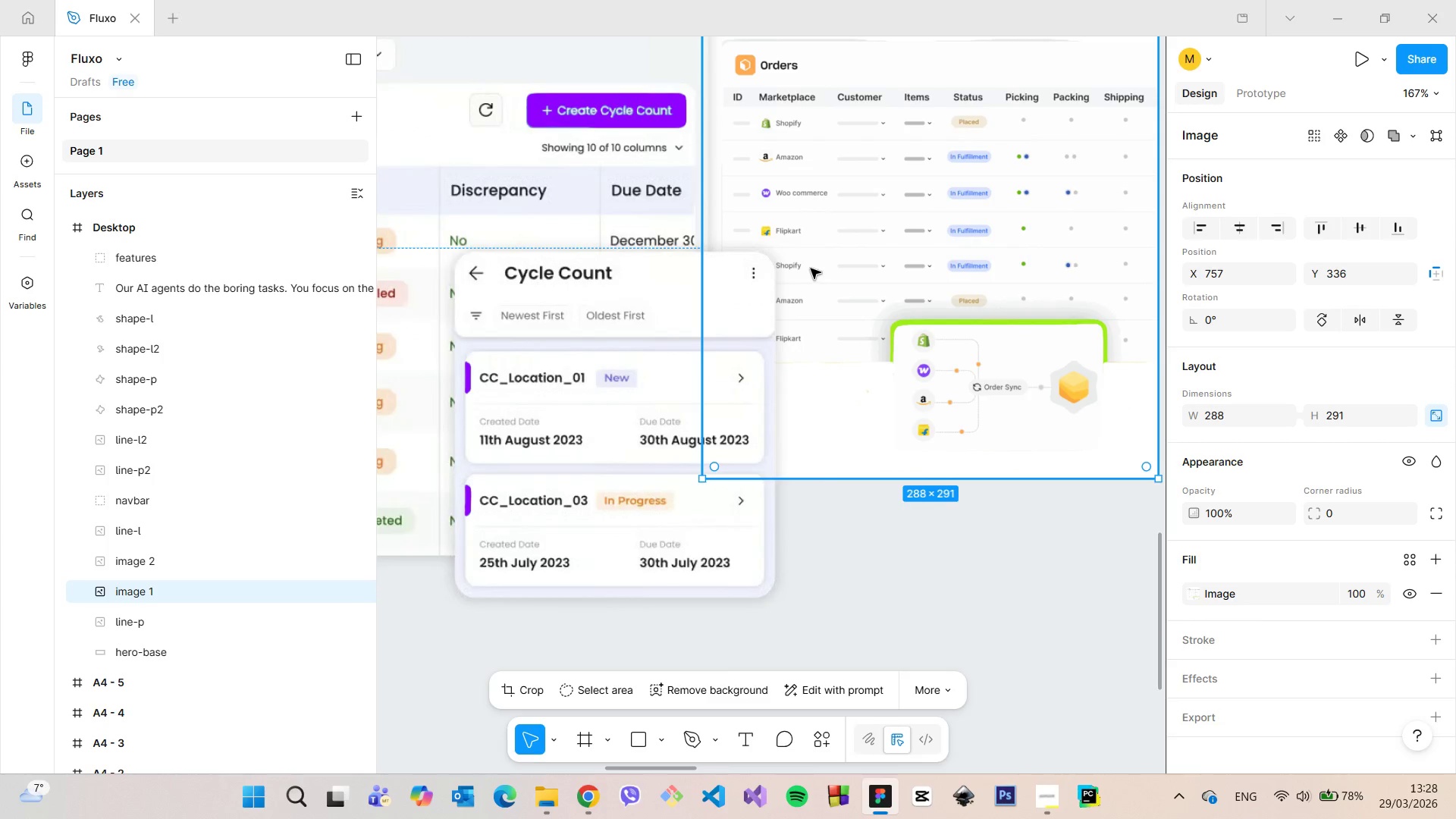 
scroll: coordinate [812, 271], scroll_direction: down, amount: 4.0
 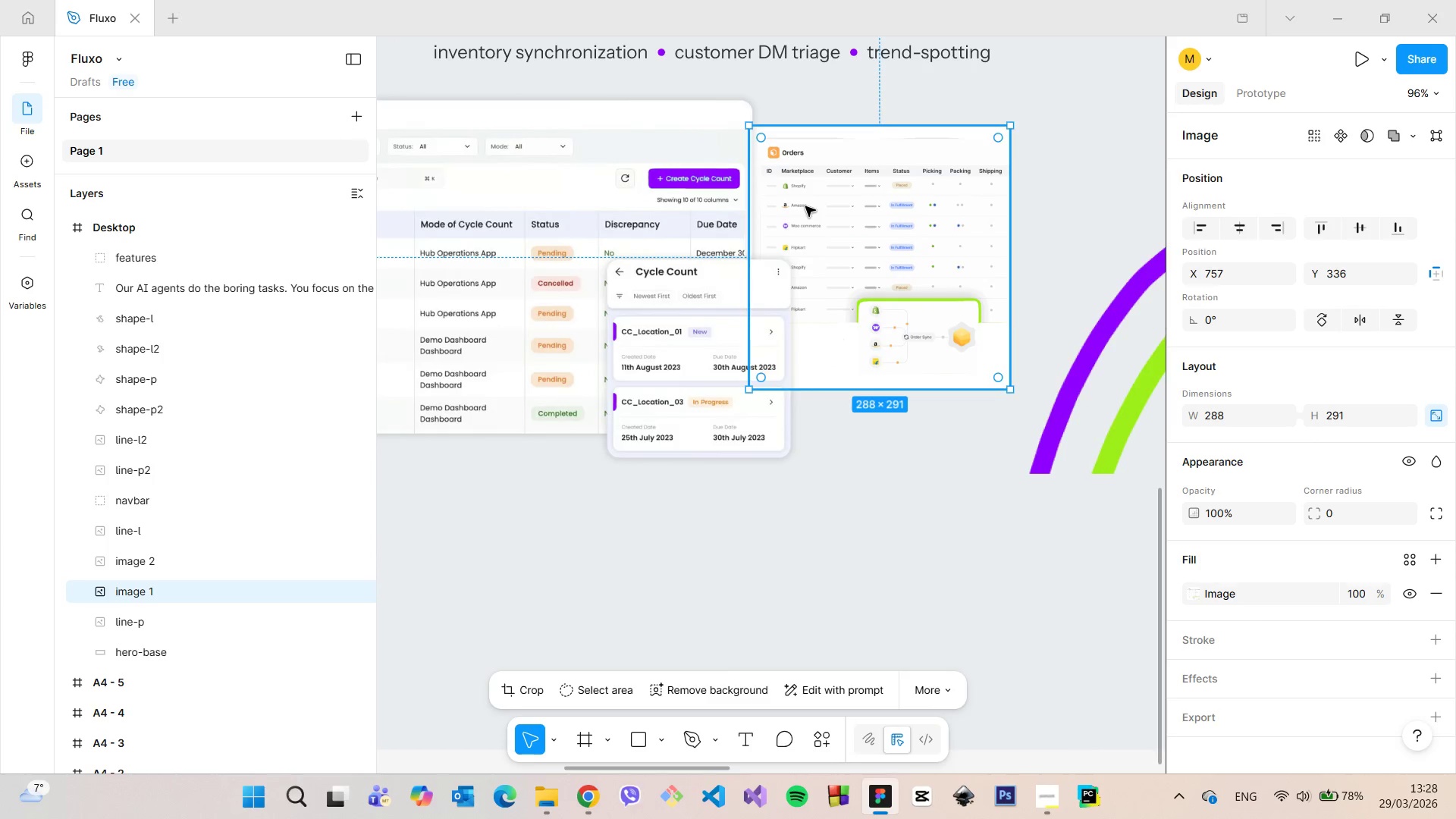 
left_click_drag(start_coordinate=[806, 209], to_coordinate=[808, 213])
 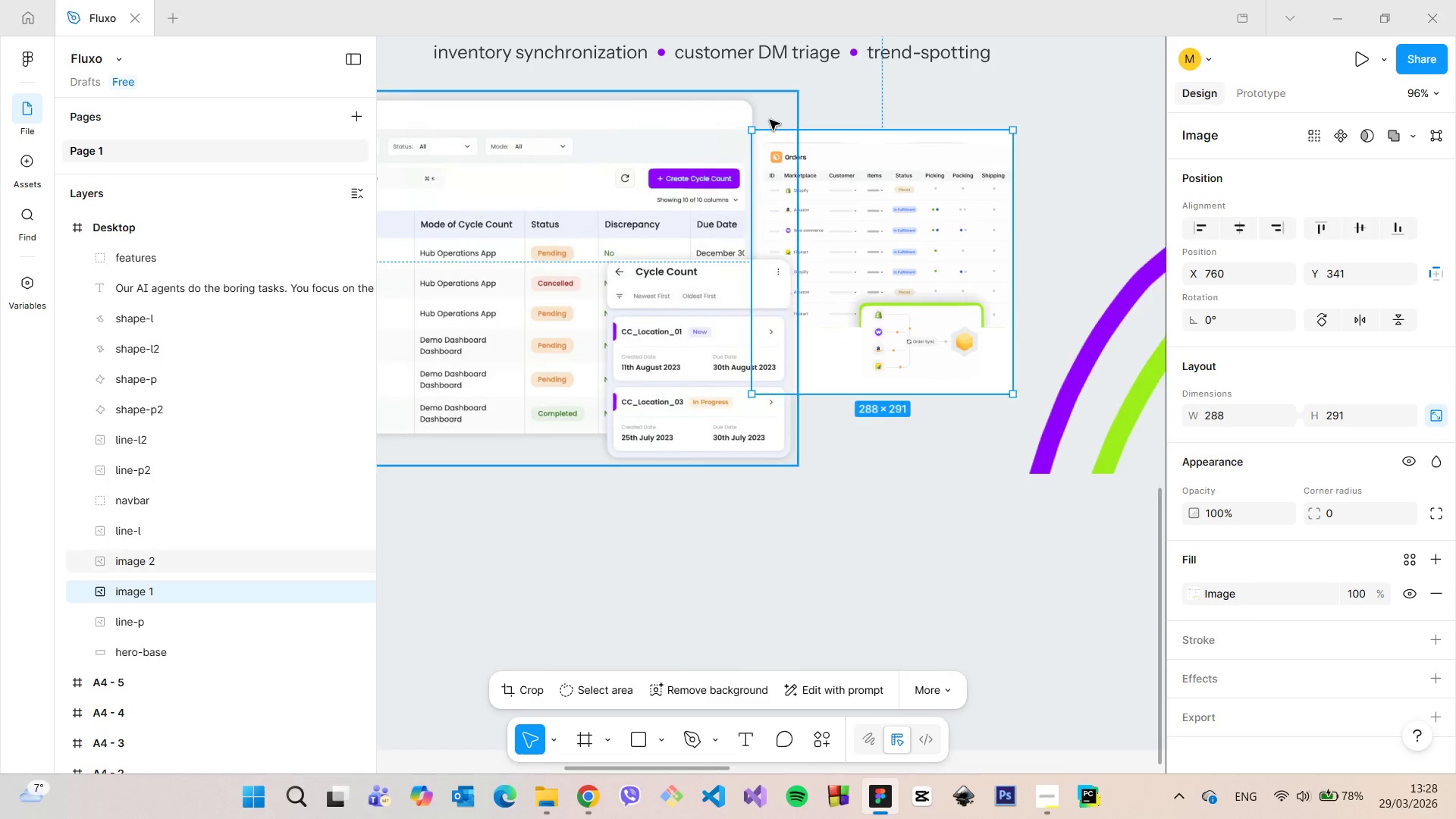 
scroll: coordinate [770, 120], scroll_direction: up, amount: 8.0
 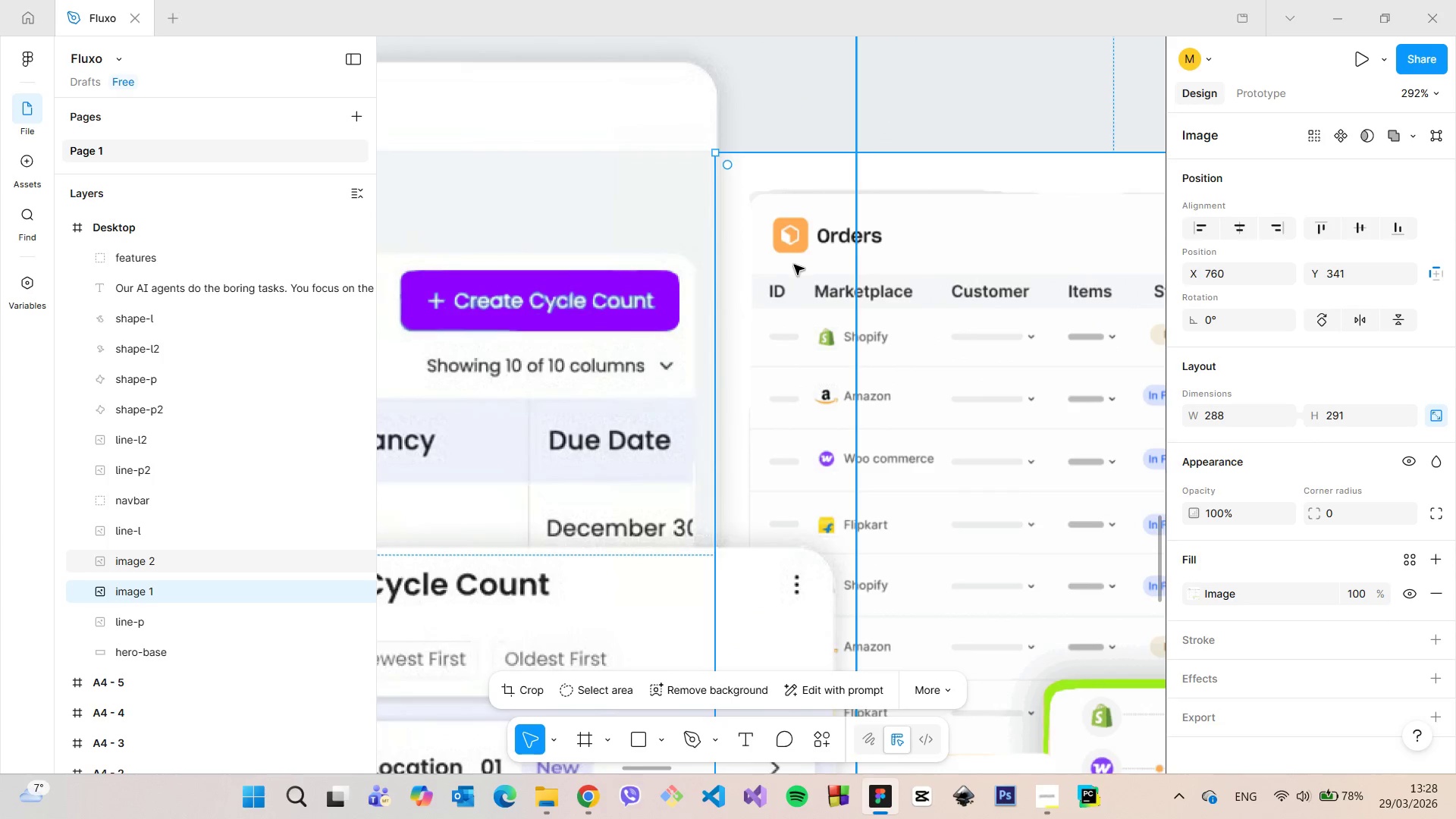 
left_click_drag(start_coordinate=[794, 265], to_coordinate=[799, 260])
 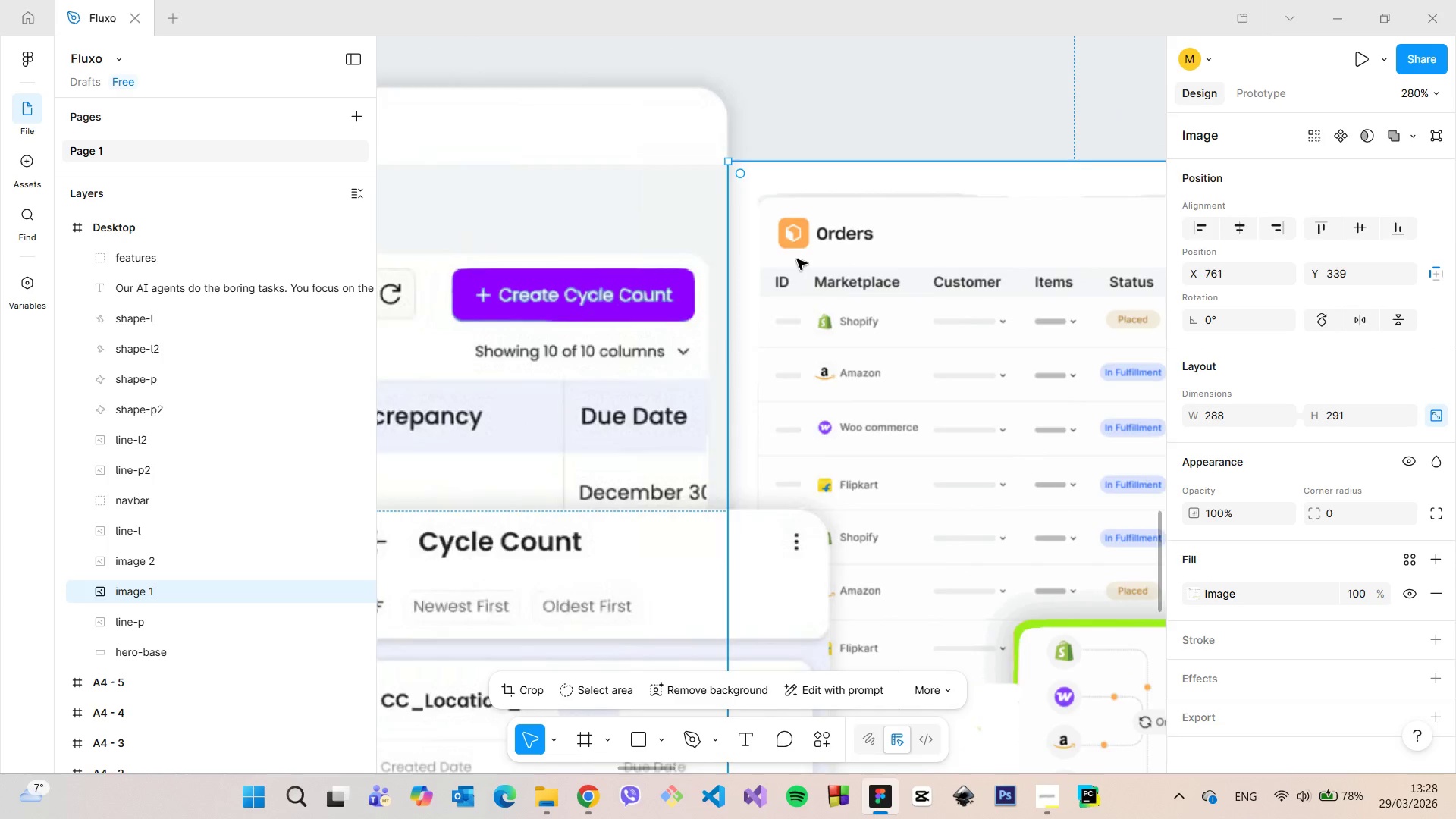 
scroll: coordinate [797, 259], scroll_direction: down, amount: 18.0
 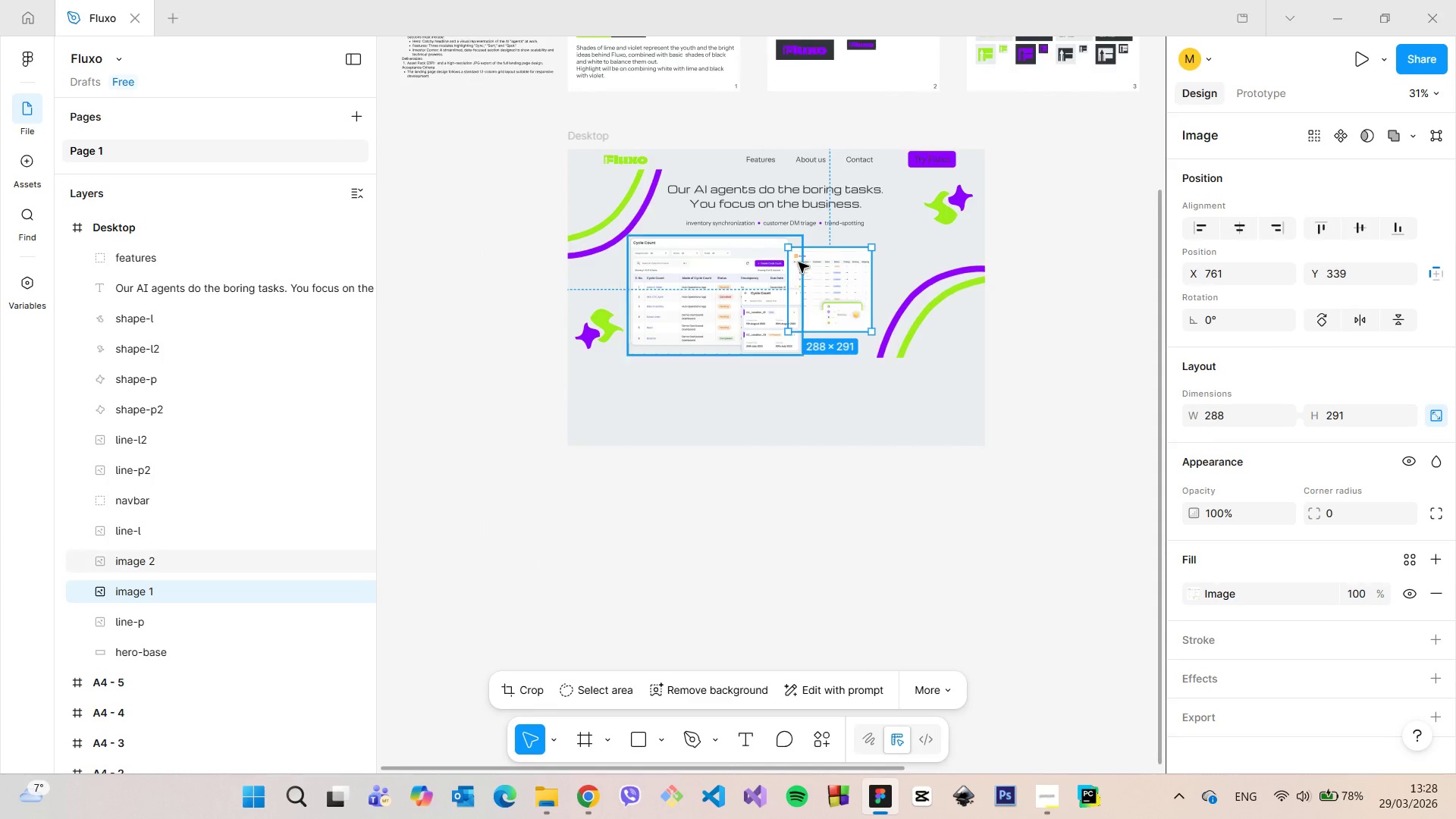 
scroll: coordinate [799, 262], scroll_direction: up, amount: 5.0
 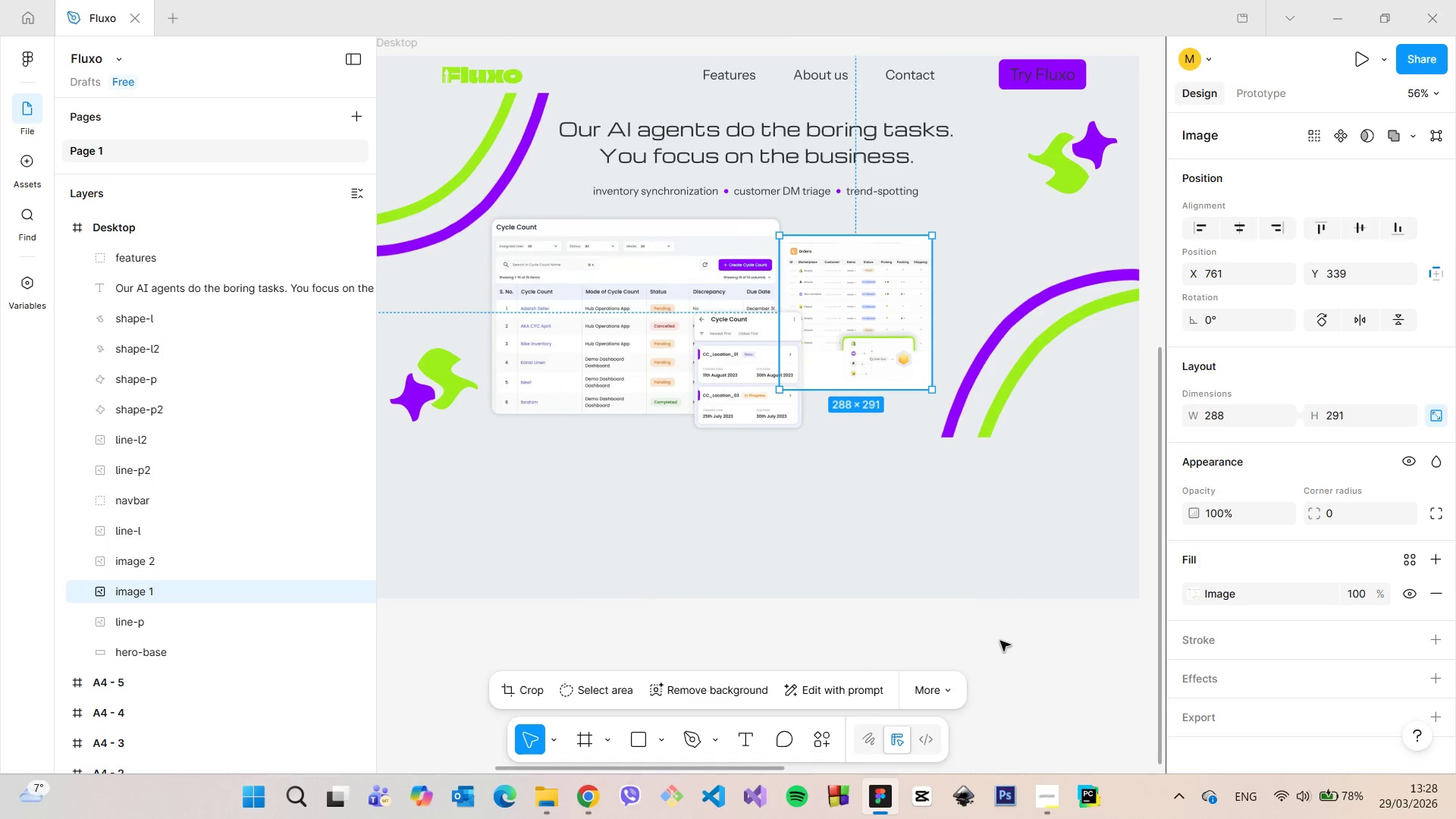 
left_click([999, 654])
 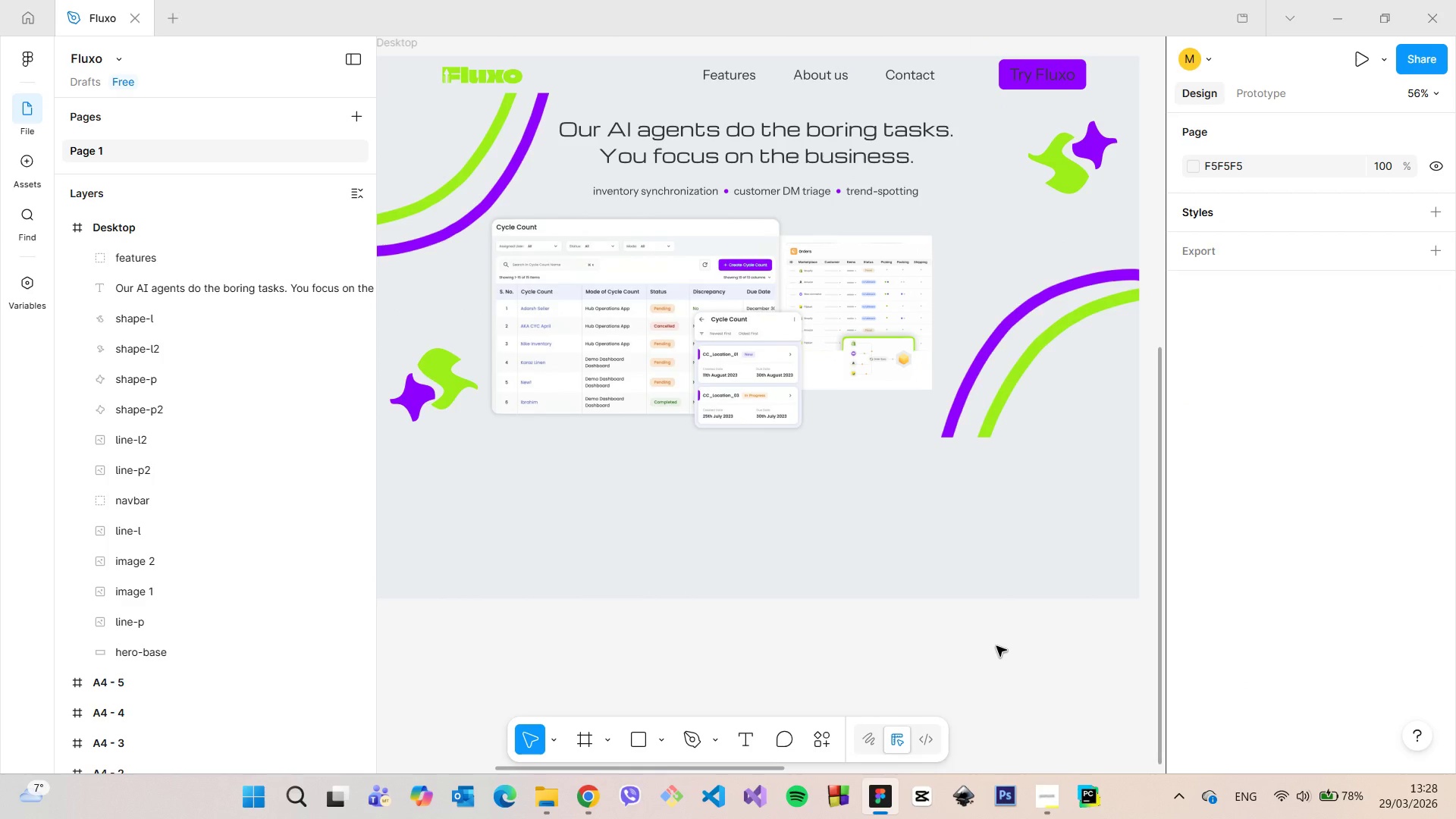 
scroll: coordinate [877, 246], scroll_direction: up, amount: 10.0
 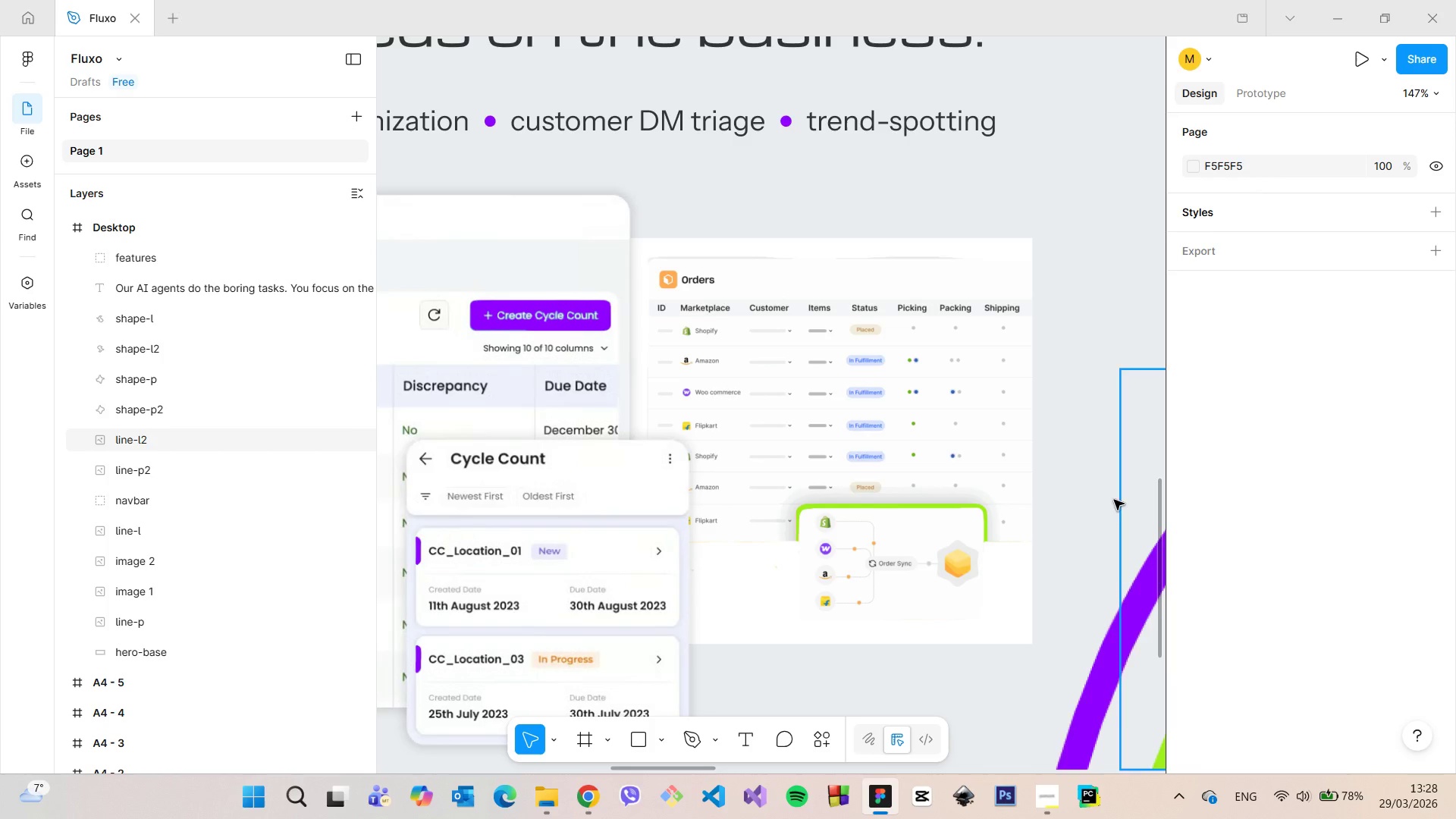 
wait(5.34)
 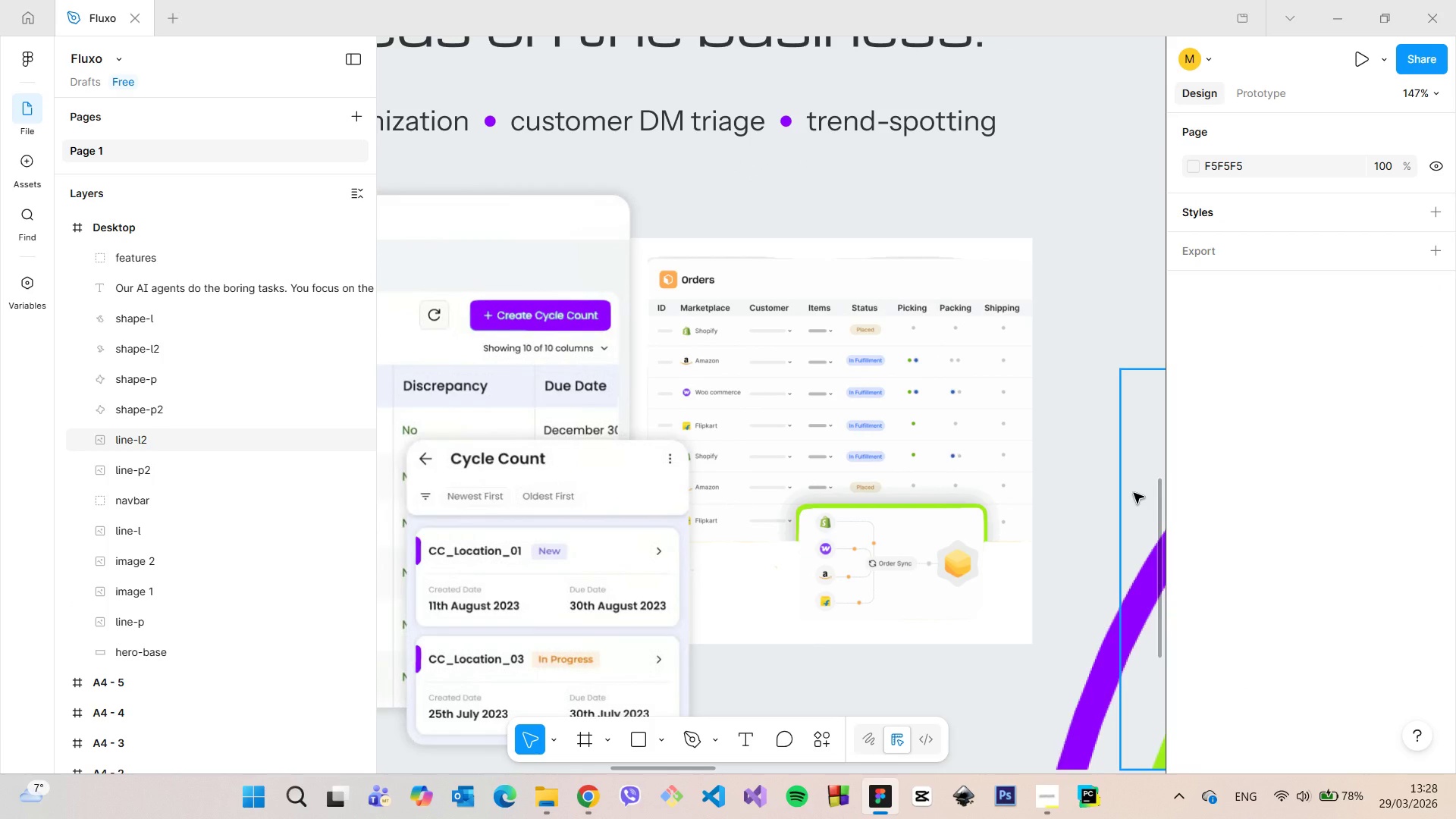 
left_click([1021, 508])
 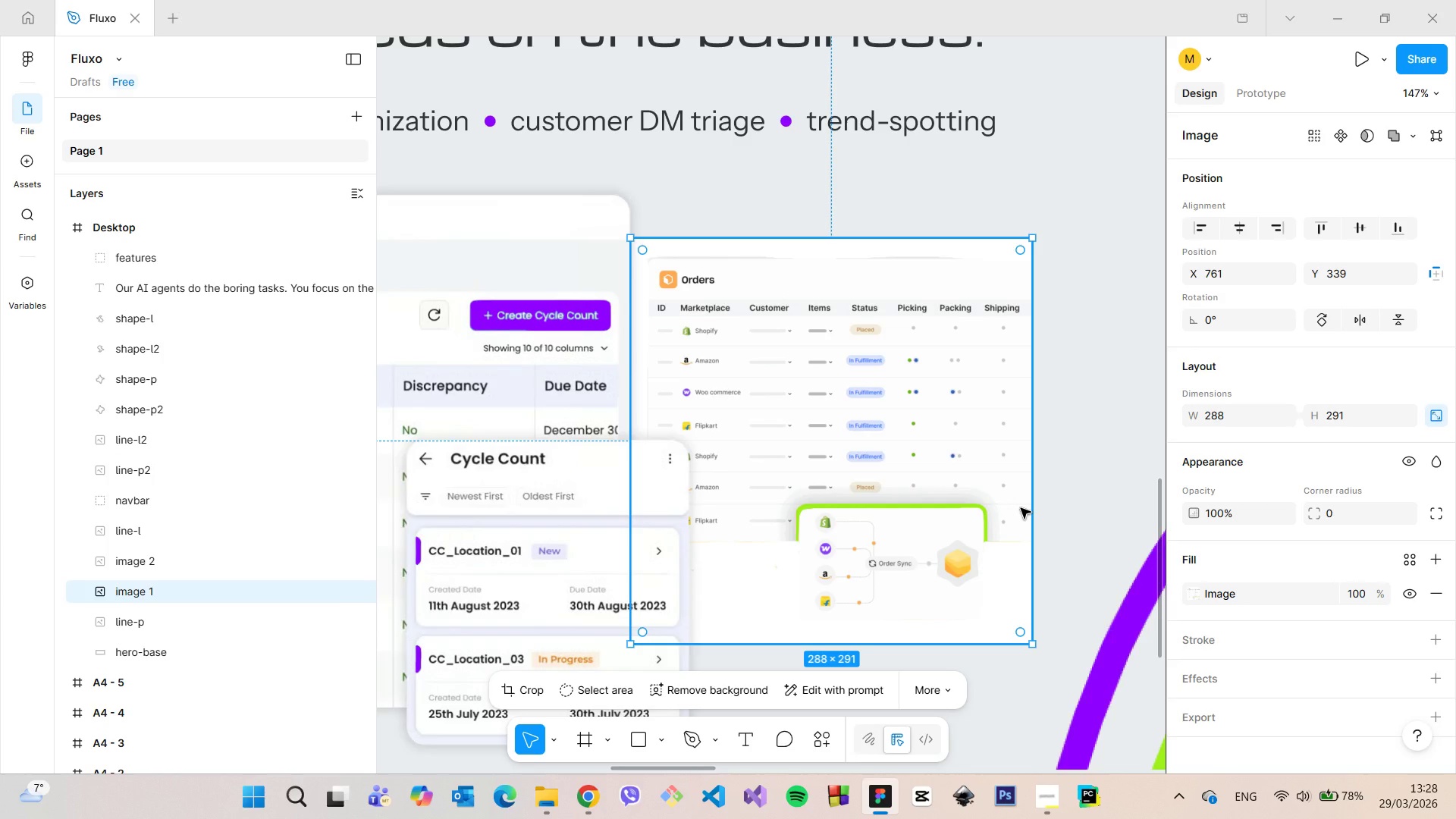 
scroll: coordinate [1021, 508], scroll_direction: down, amount: 5.0
 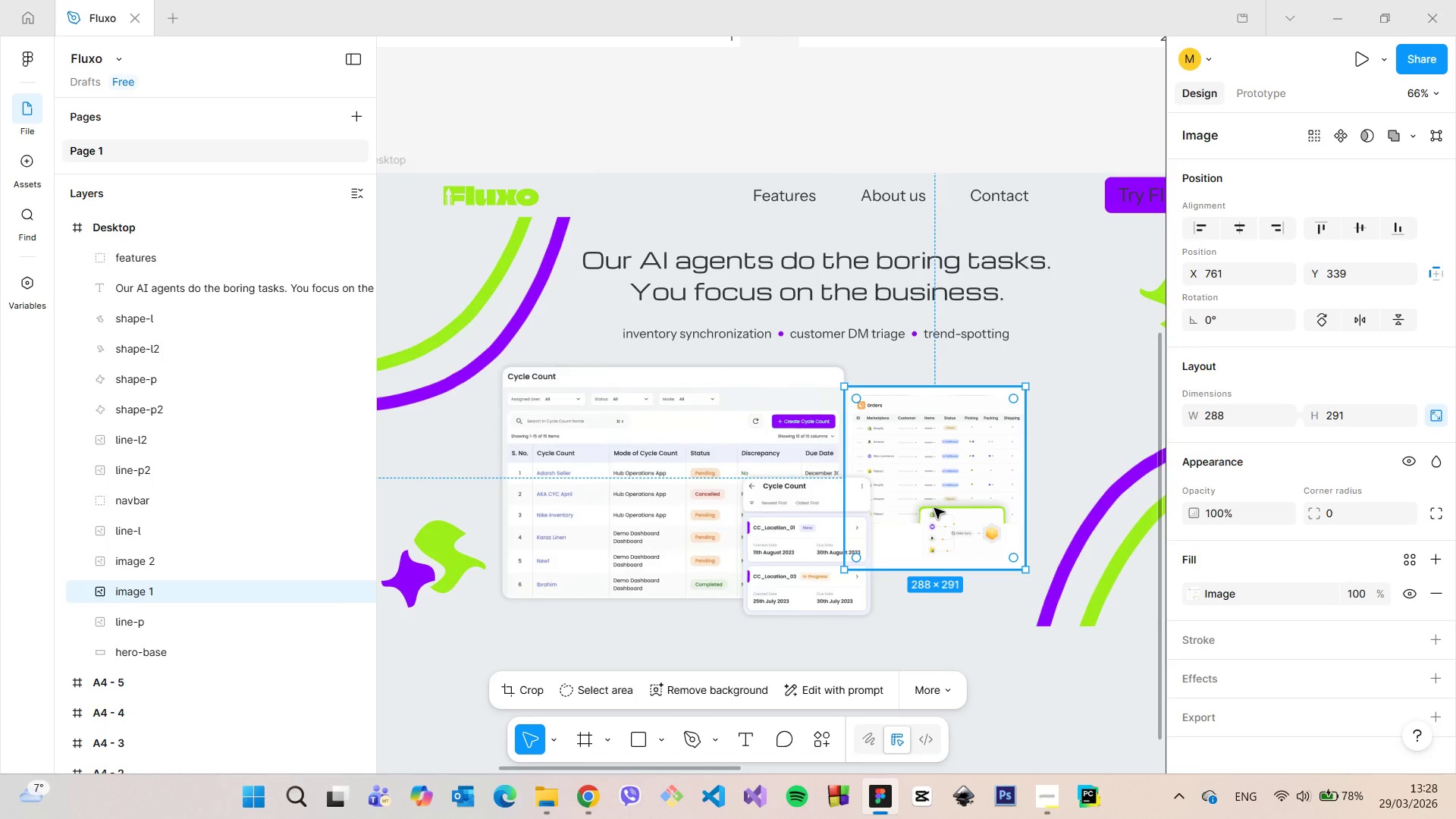 
right_click([934, 508])
 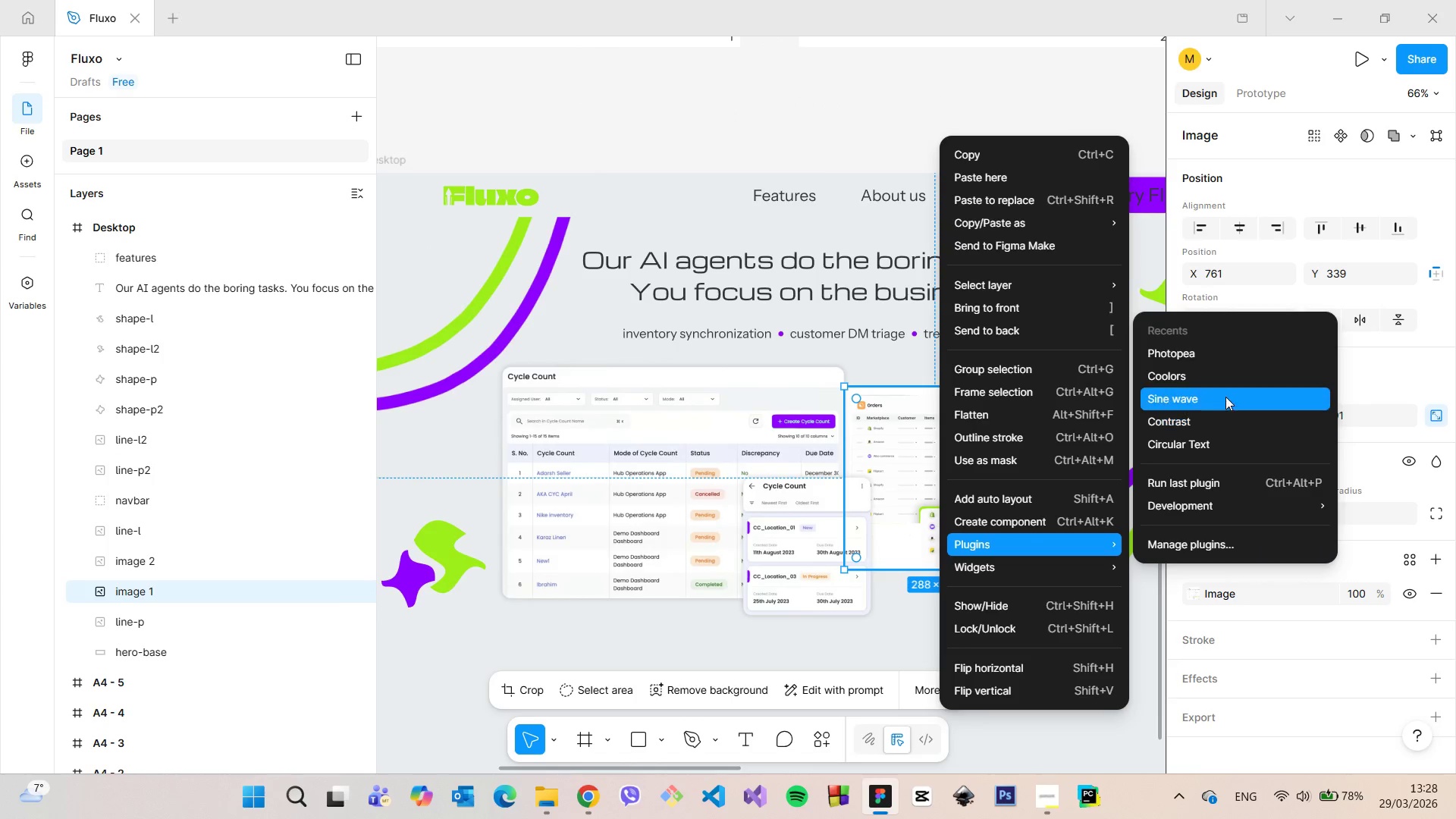 
left_click([1201, 359])
 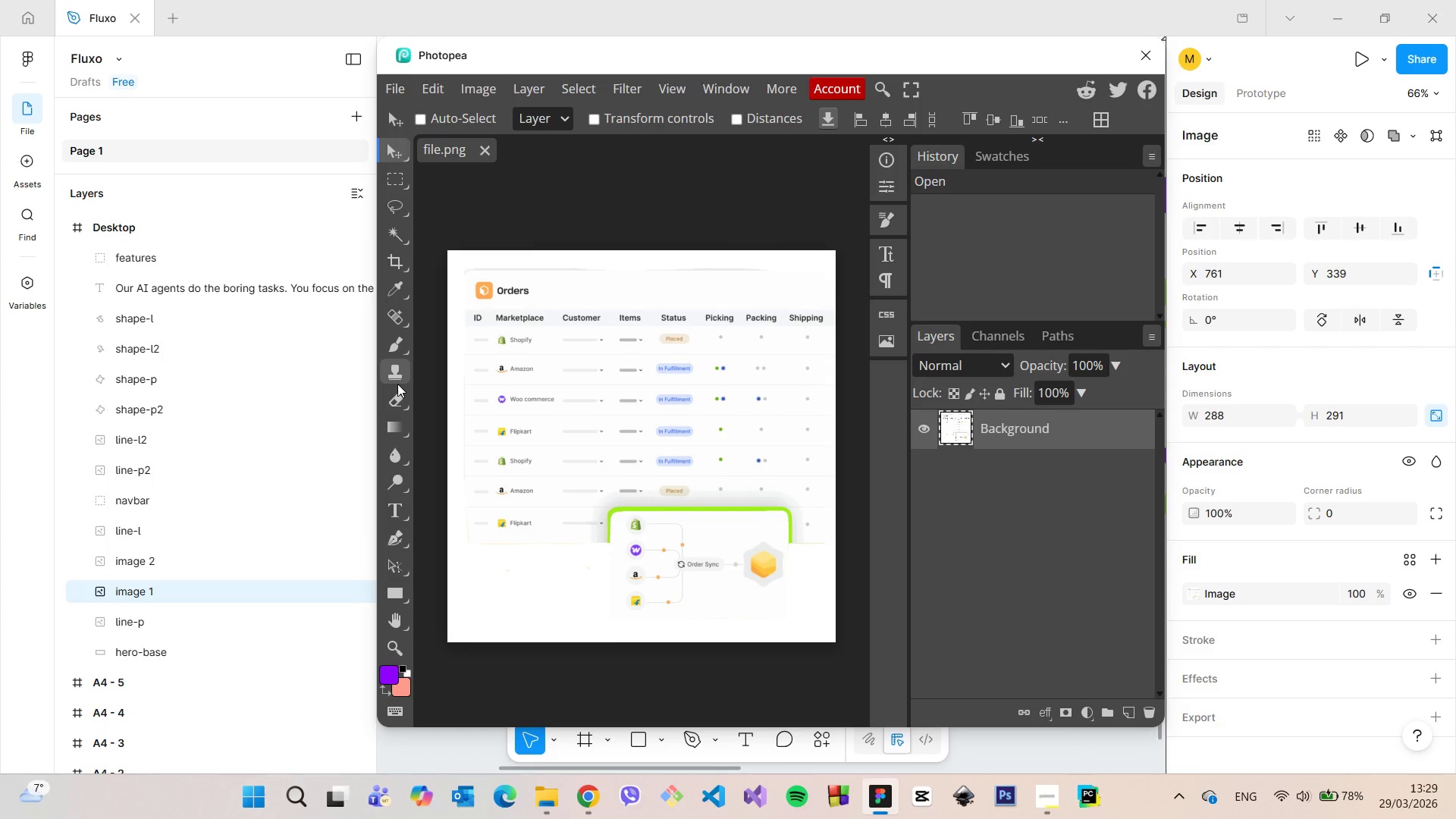 
right_click([397, 396])
 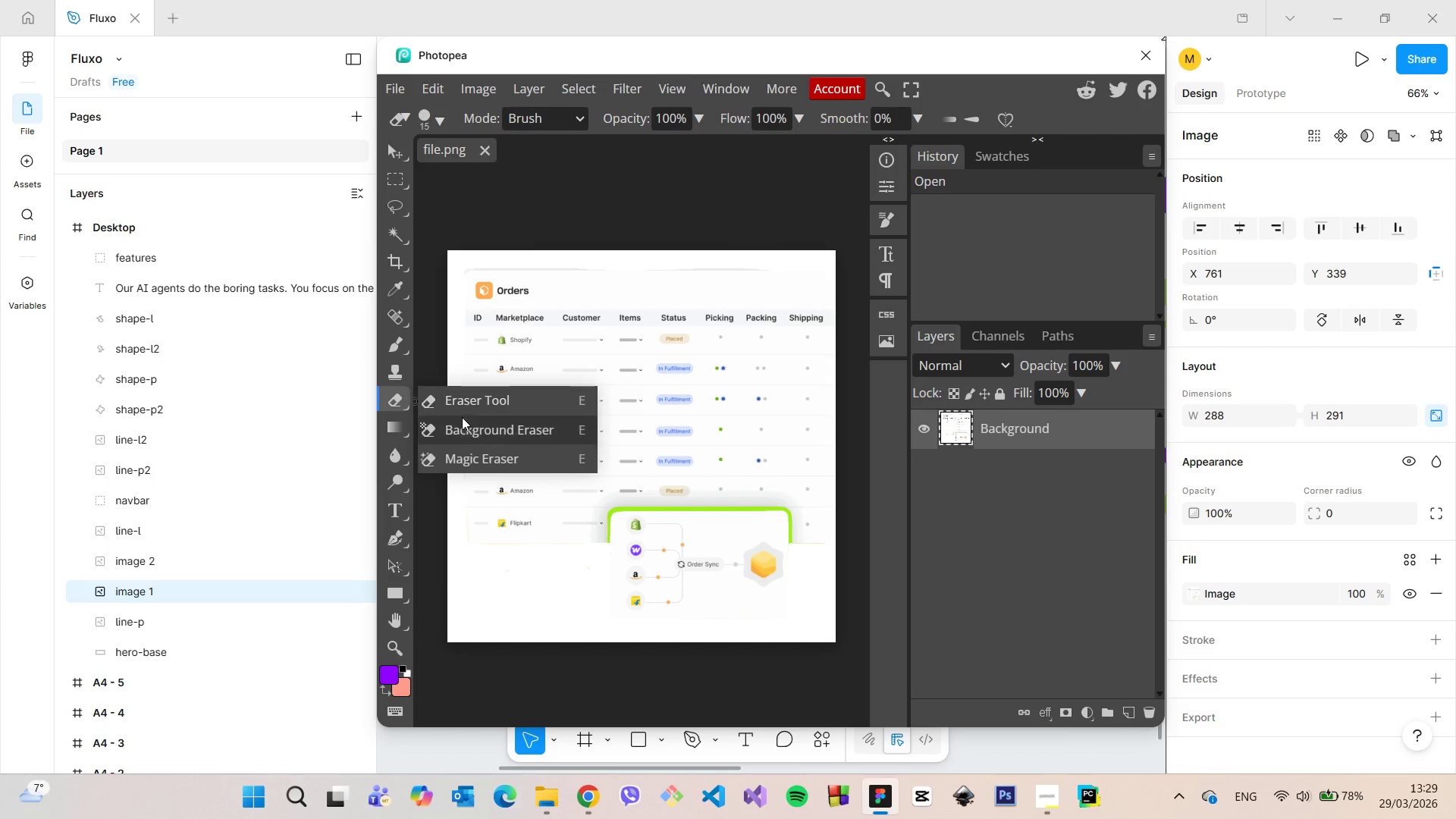 
left_click([452, 404])
 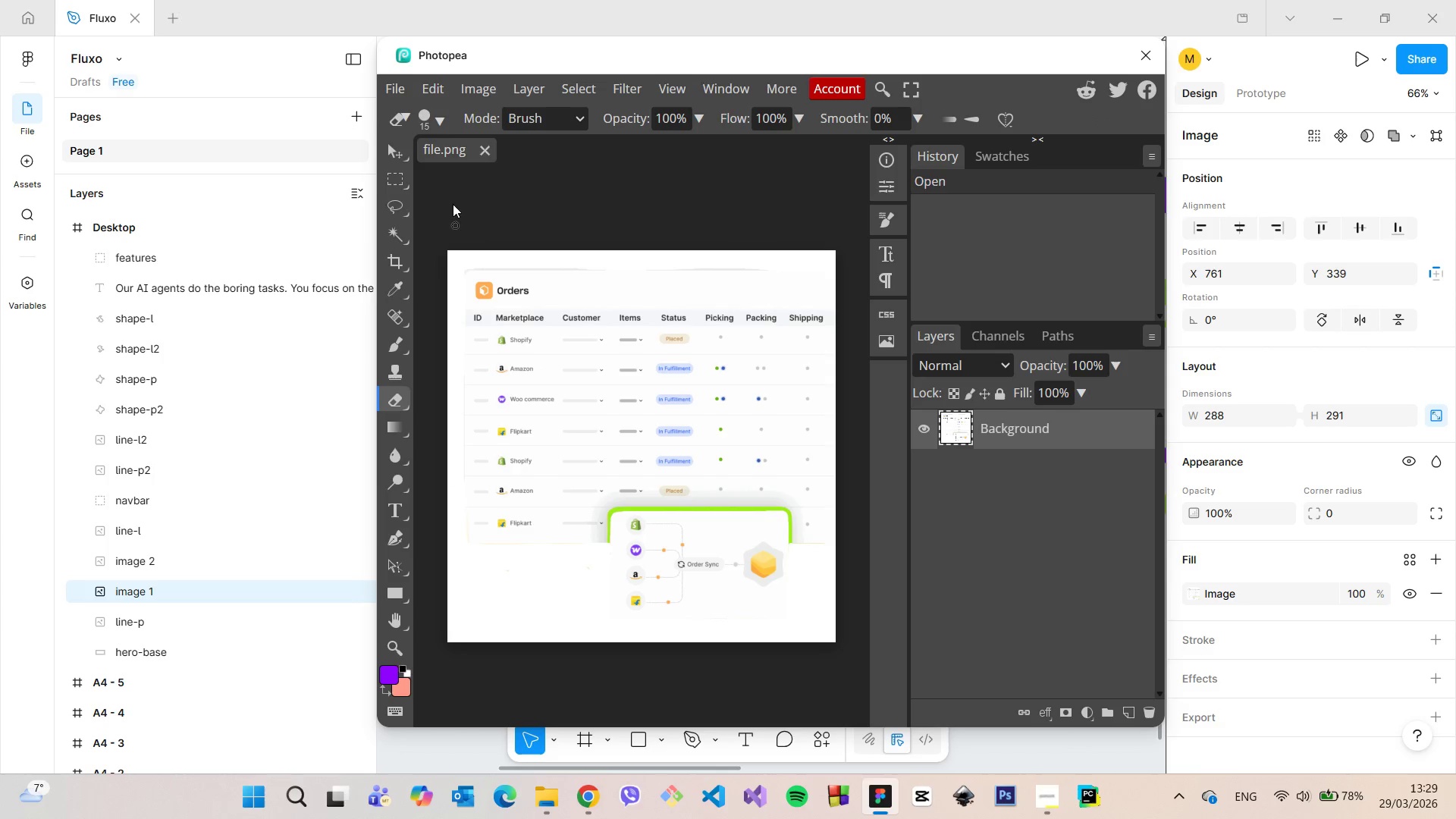 
left_click([437, 117])
 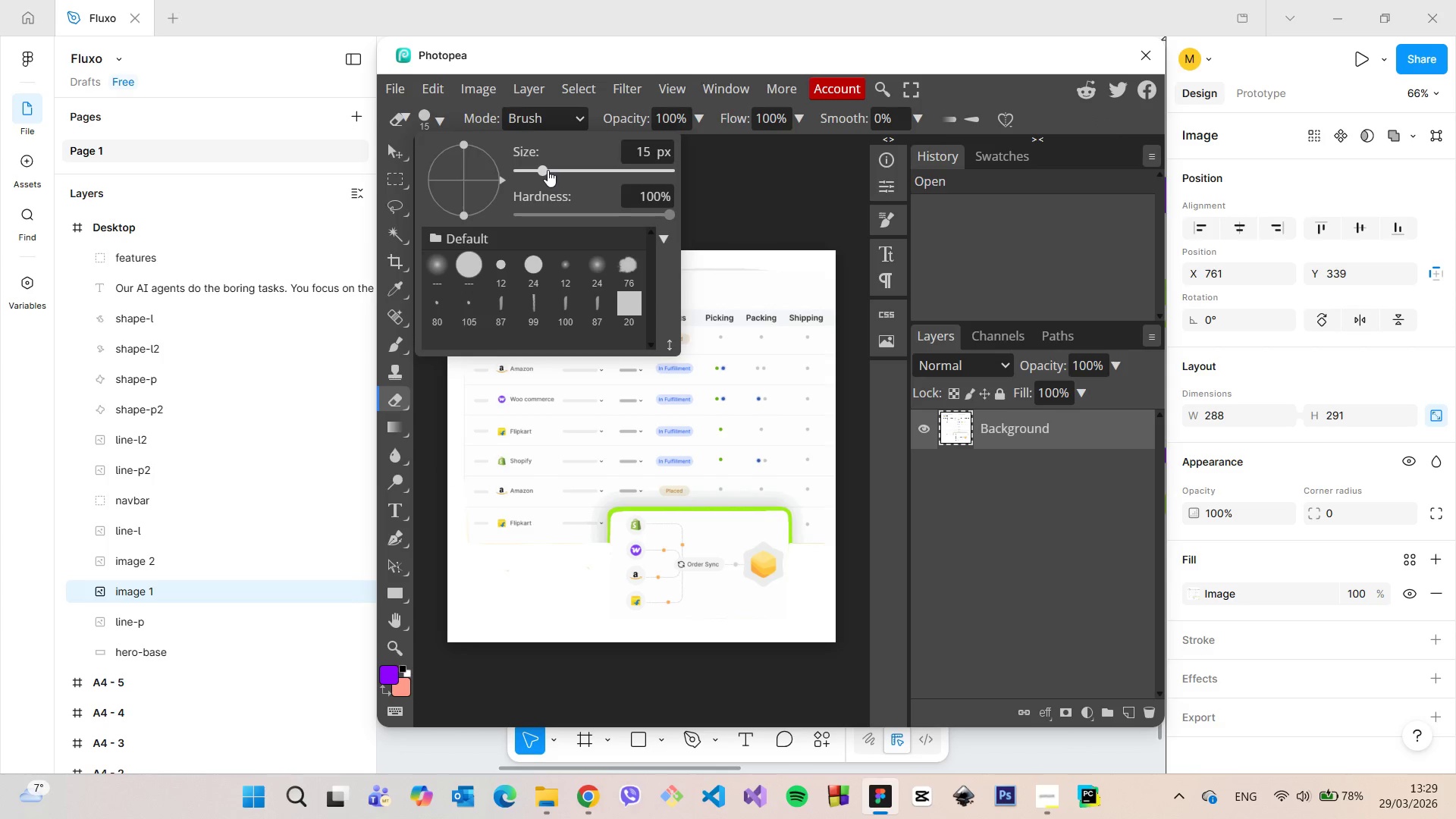 
double_click([565, 170])
 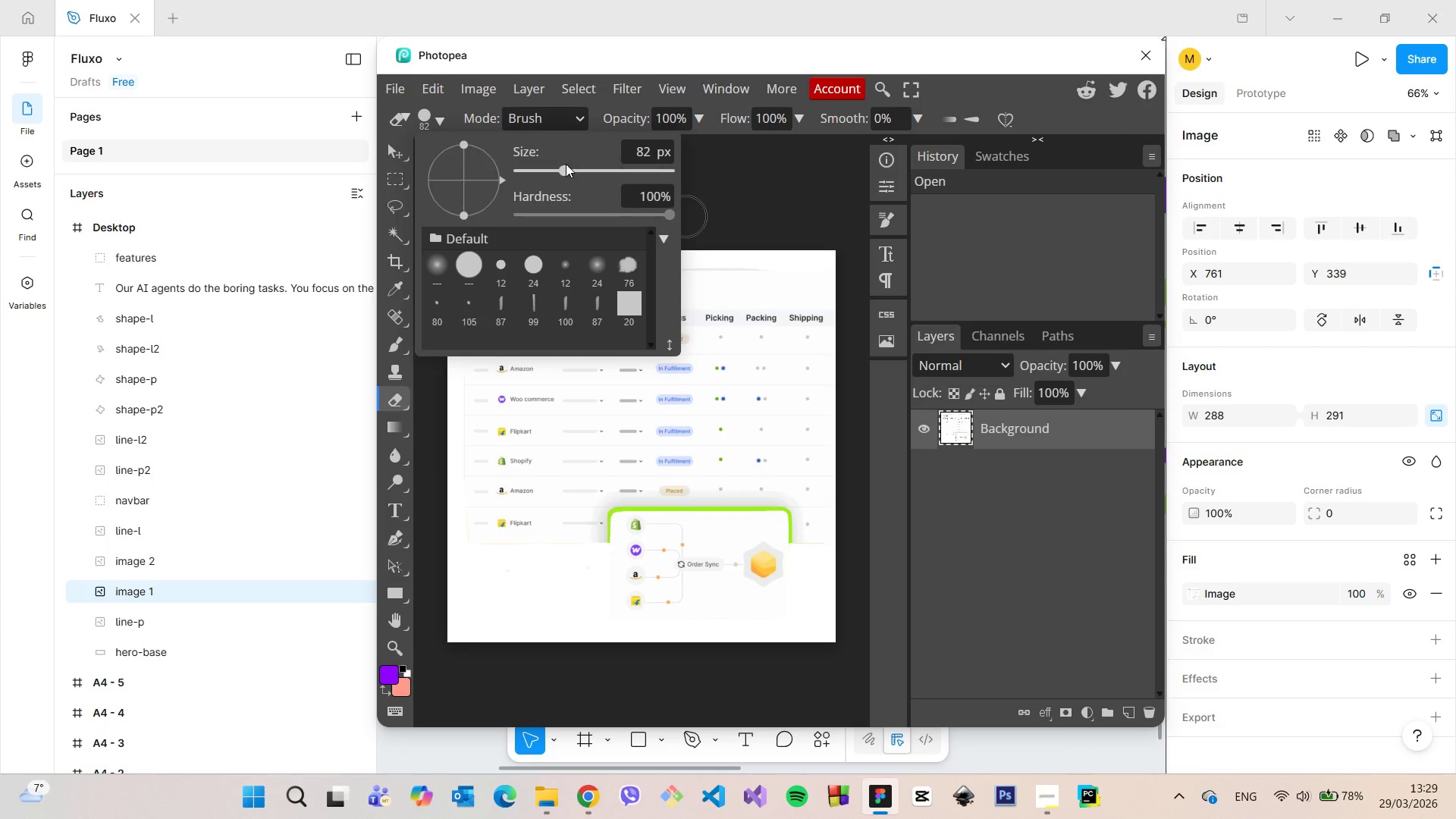 
left_click([551, 165])
 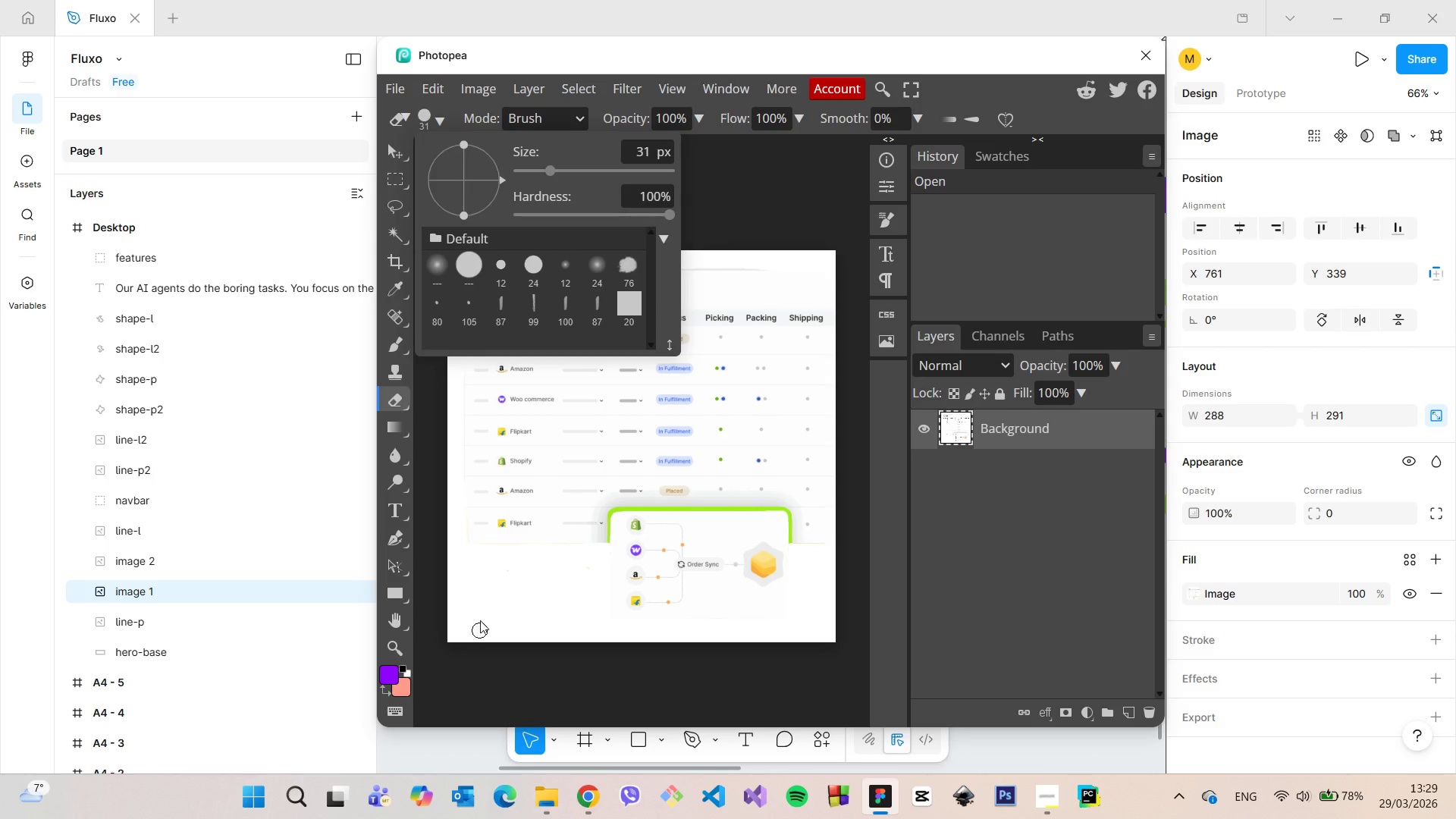 
left_click_drag(start_coordinate=[471, 570], to_coordinate=[457, 537])
 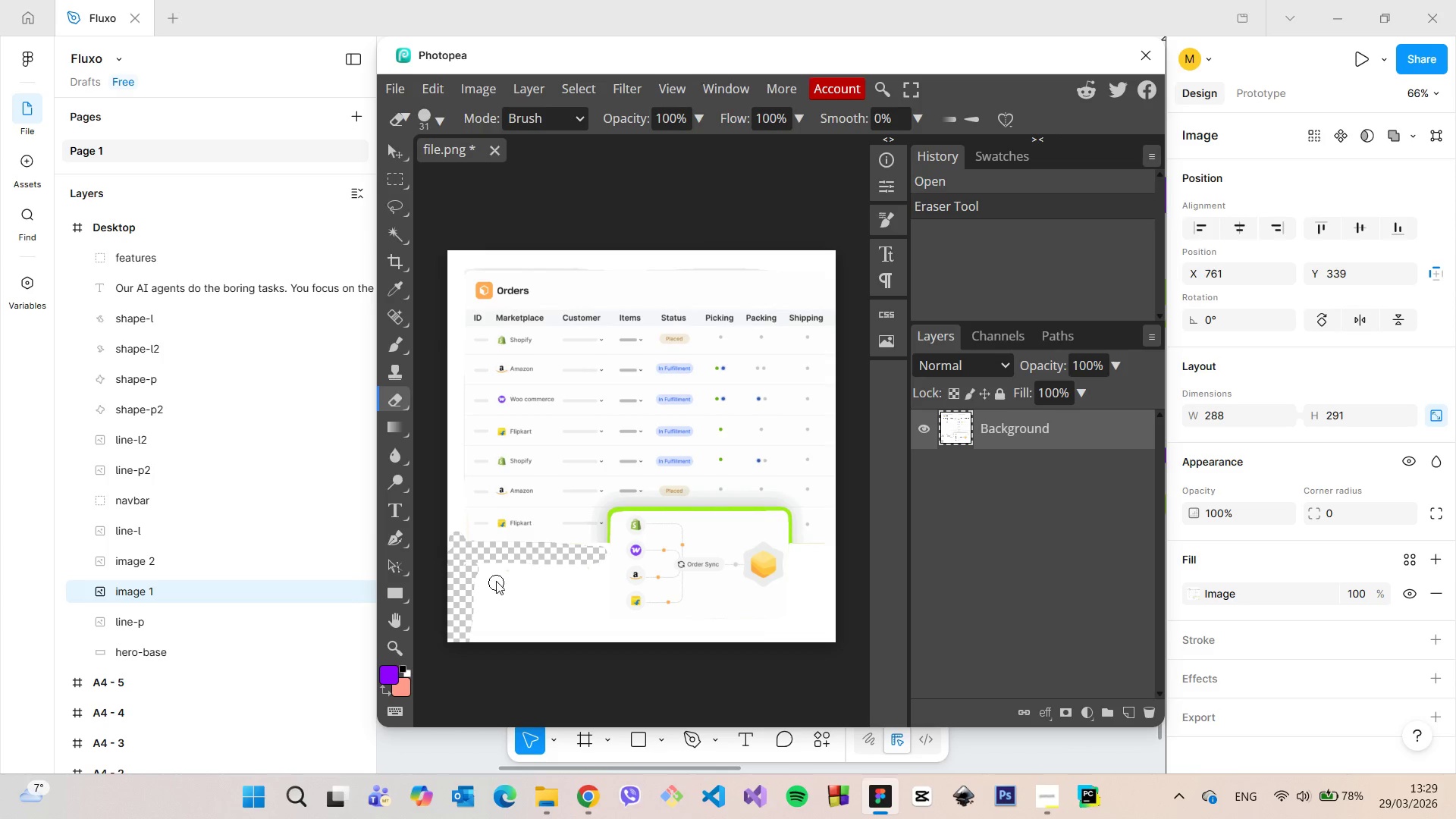 
key(Control+Z)
 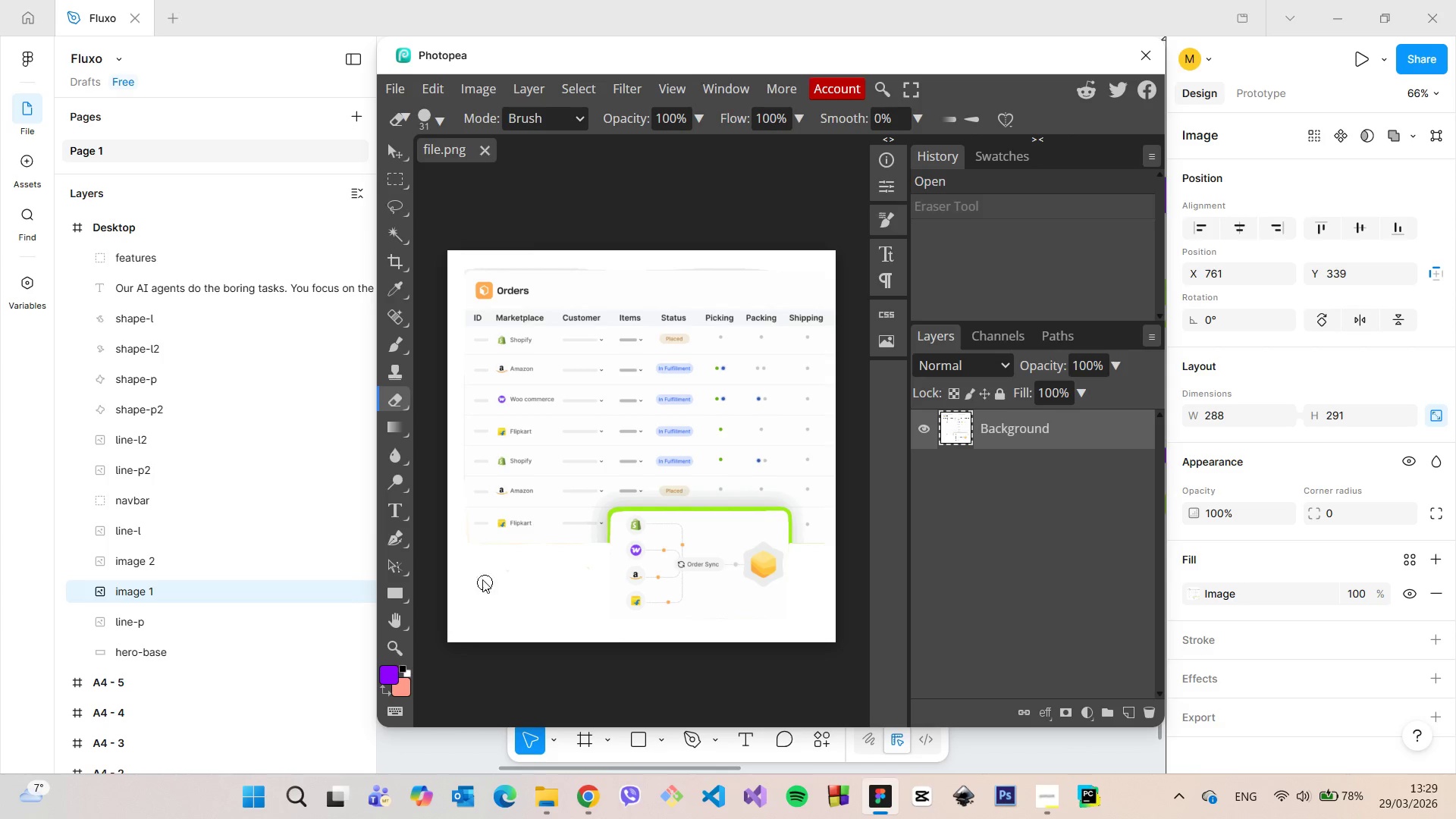 
left_click_drag(start_coordinate=[482, 579], to_coordinate=[547, 630])
 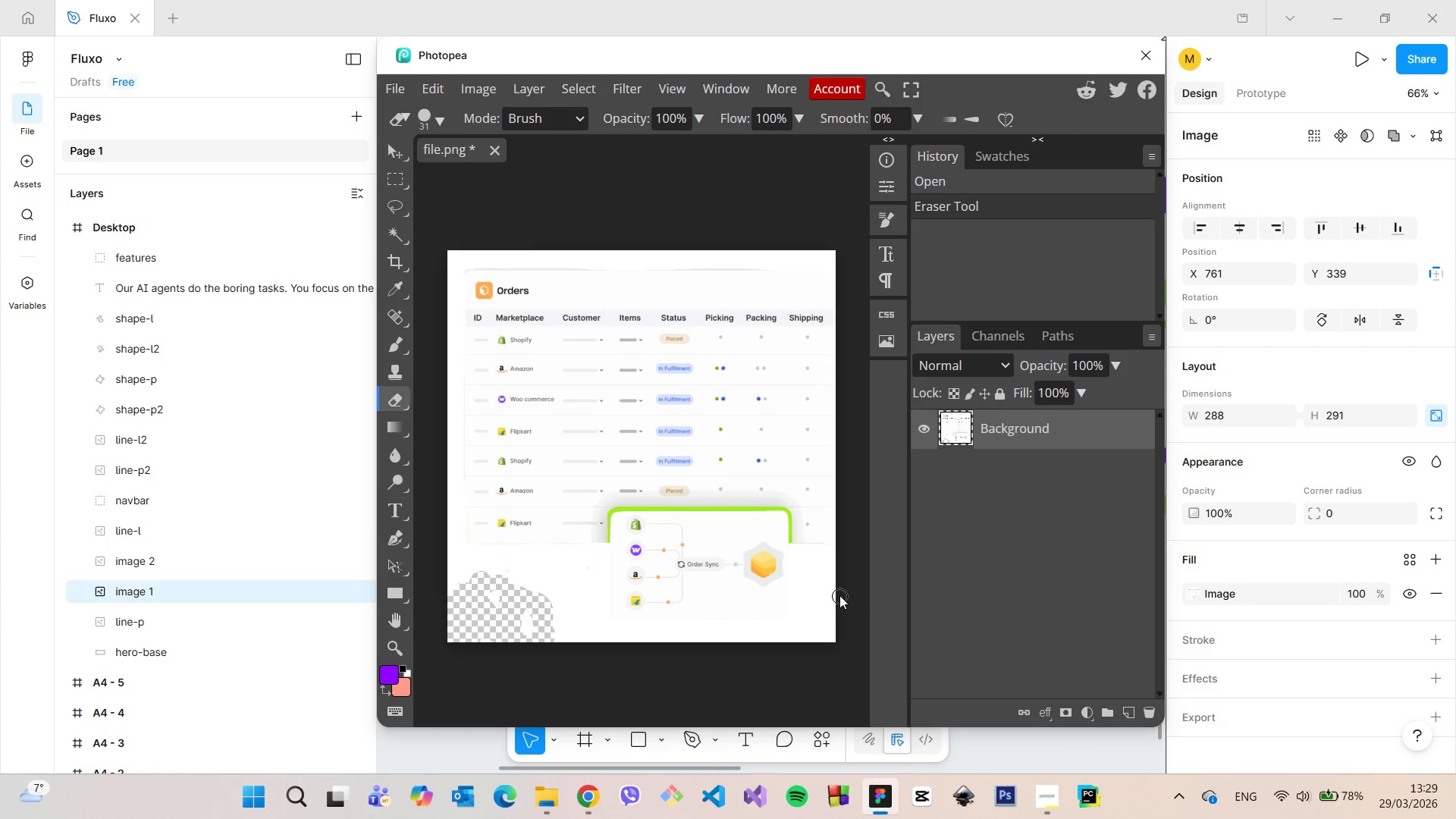 
hold_key(key=AltLeft, duration=0.7)
scroll: coordinate [825, 598], scroll_direction: up, amount: 8.0
 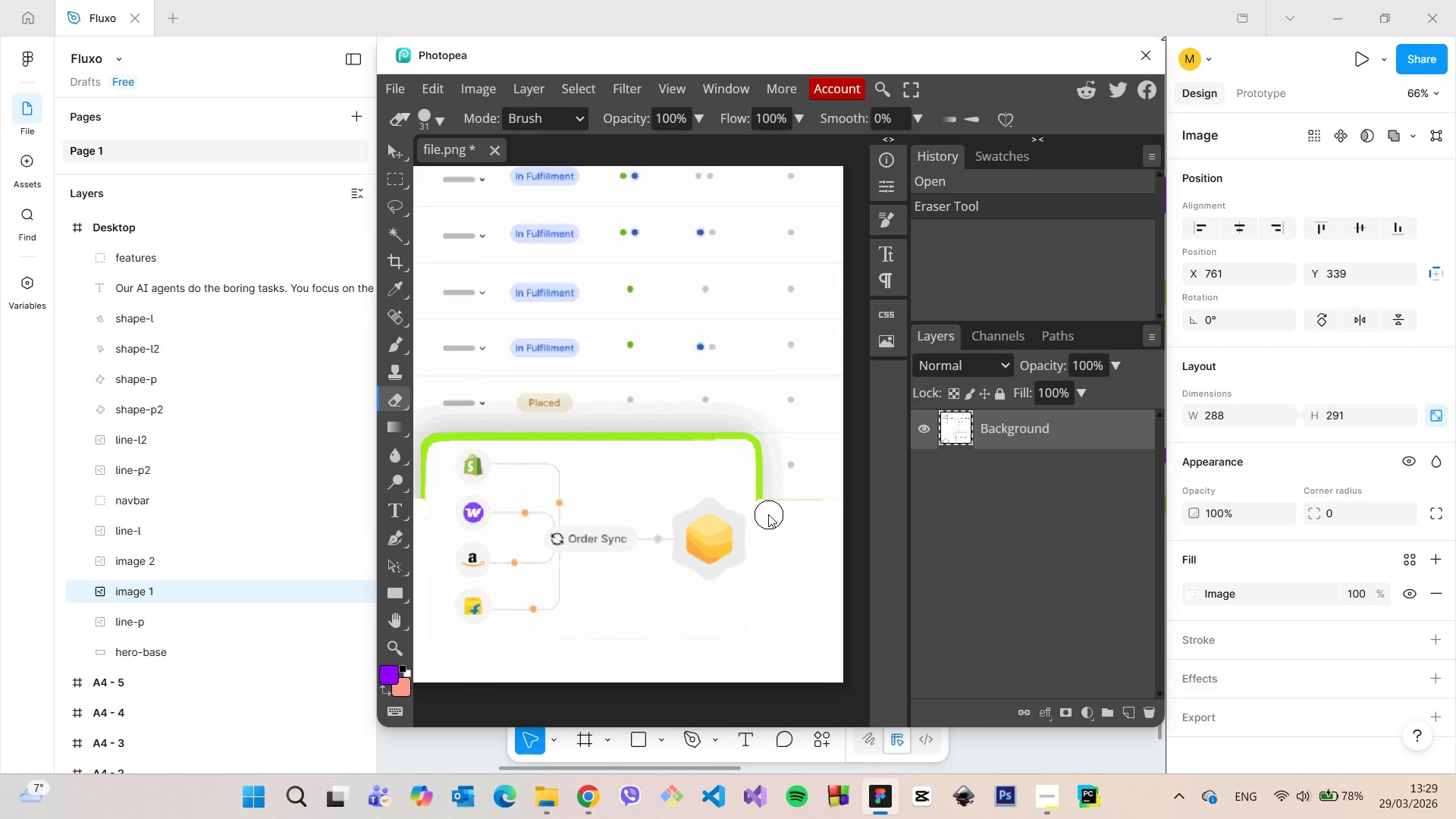 
left_click_drag(start_coordinate=[768, 514], to_coordinate=[837, 690])
 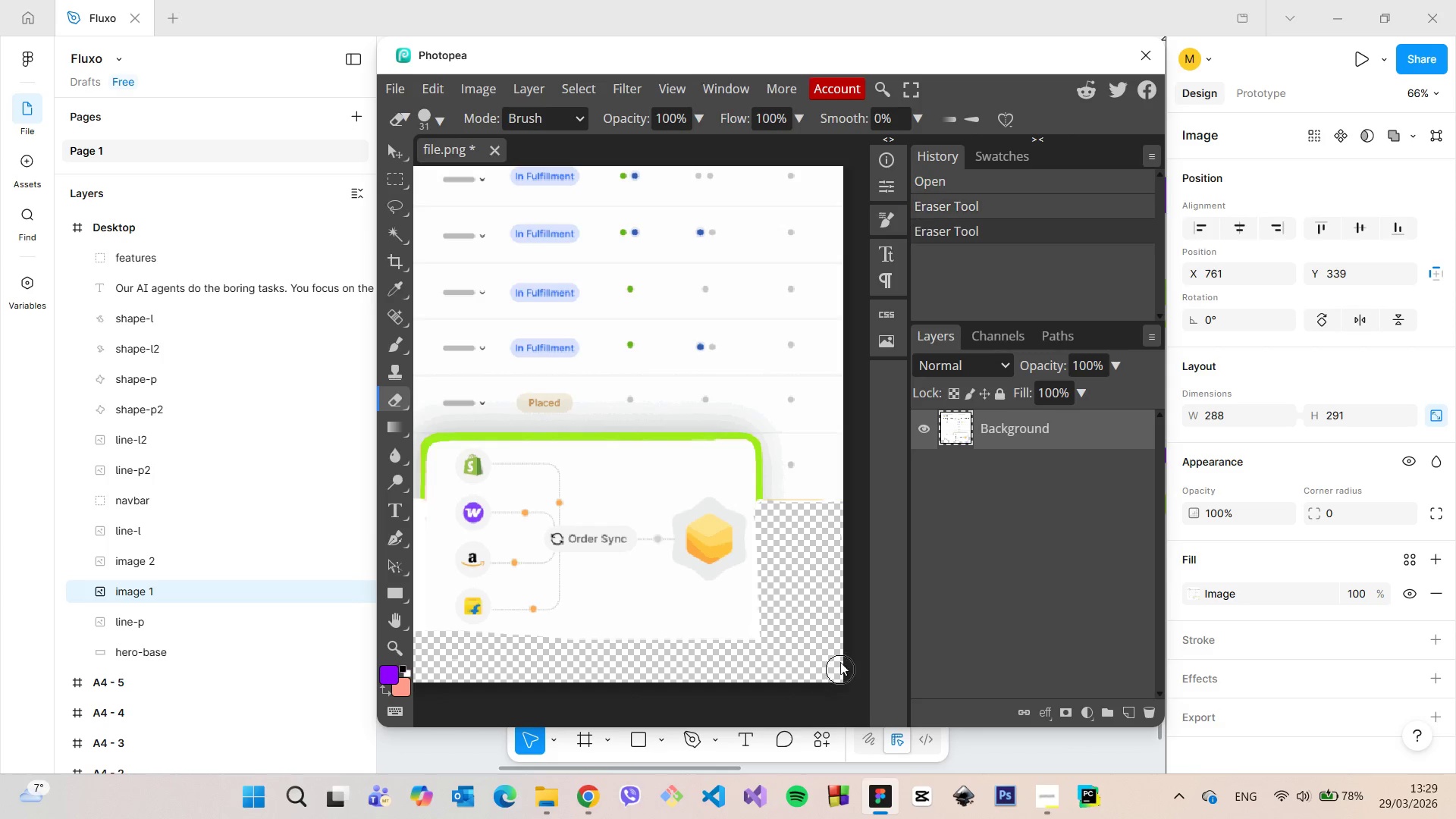 
hold_key(key=AltLeft, duration=1.51)
scroll: coordinate [795, 617], scroll_direction: down, amount: 6.0
 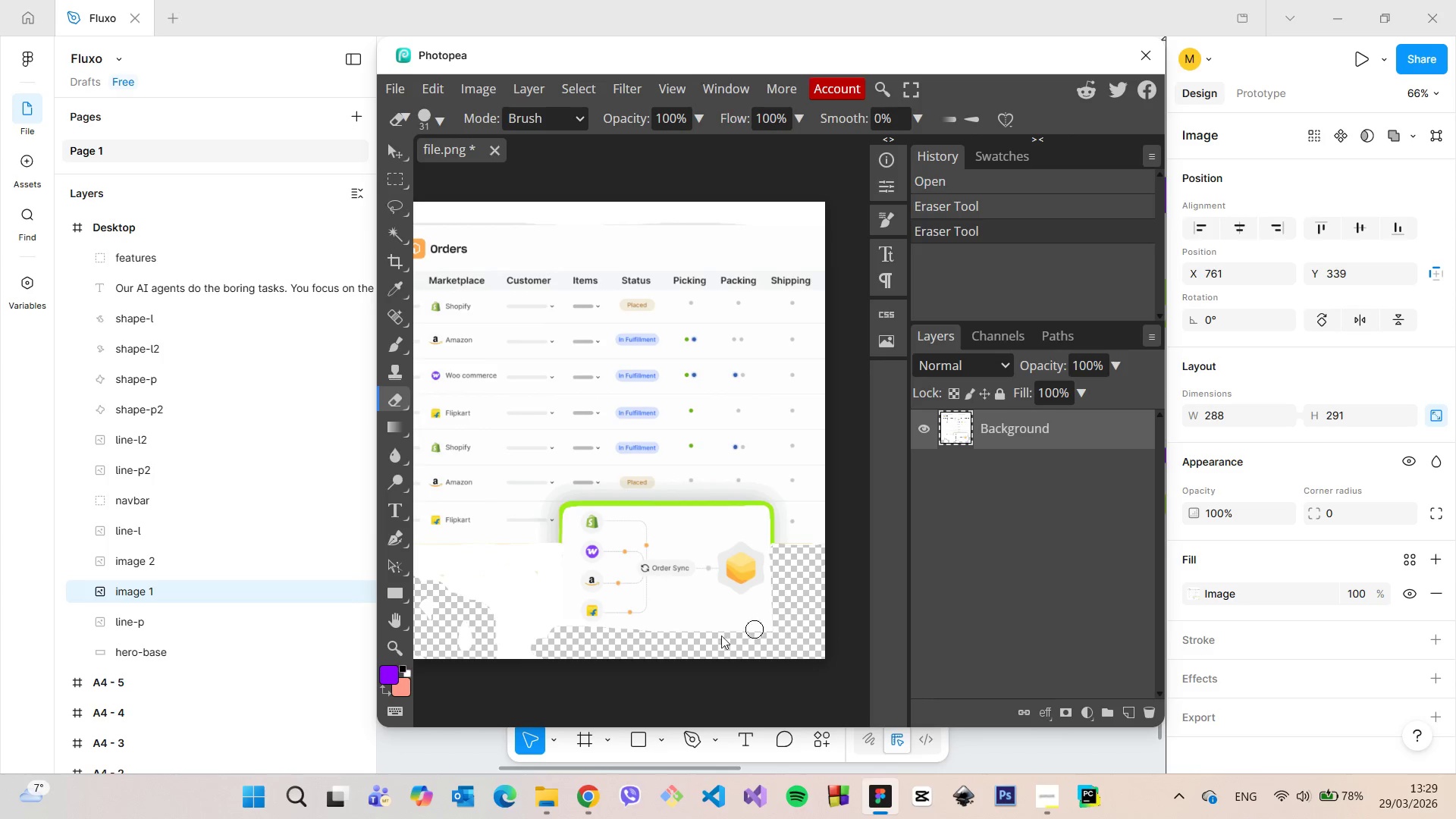 
key(Alt+AltLeft)
 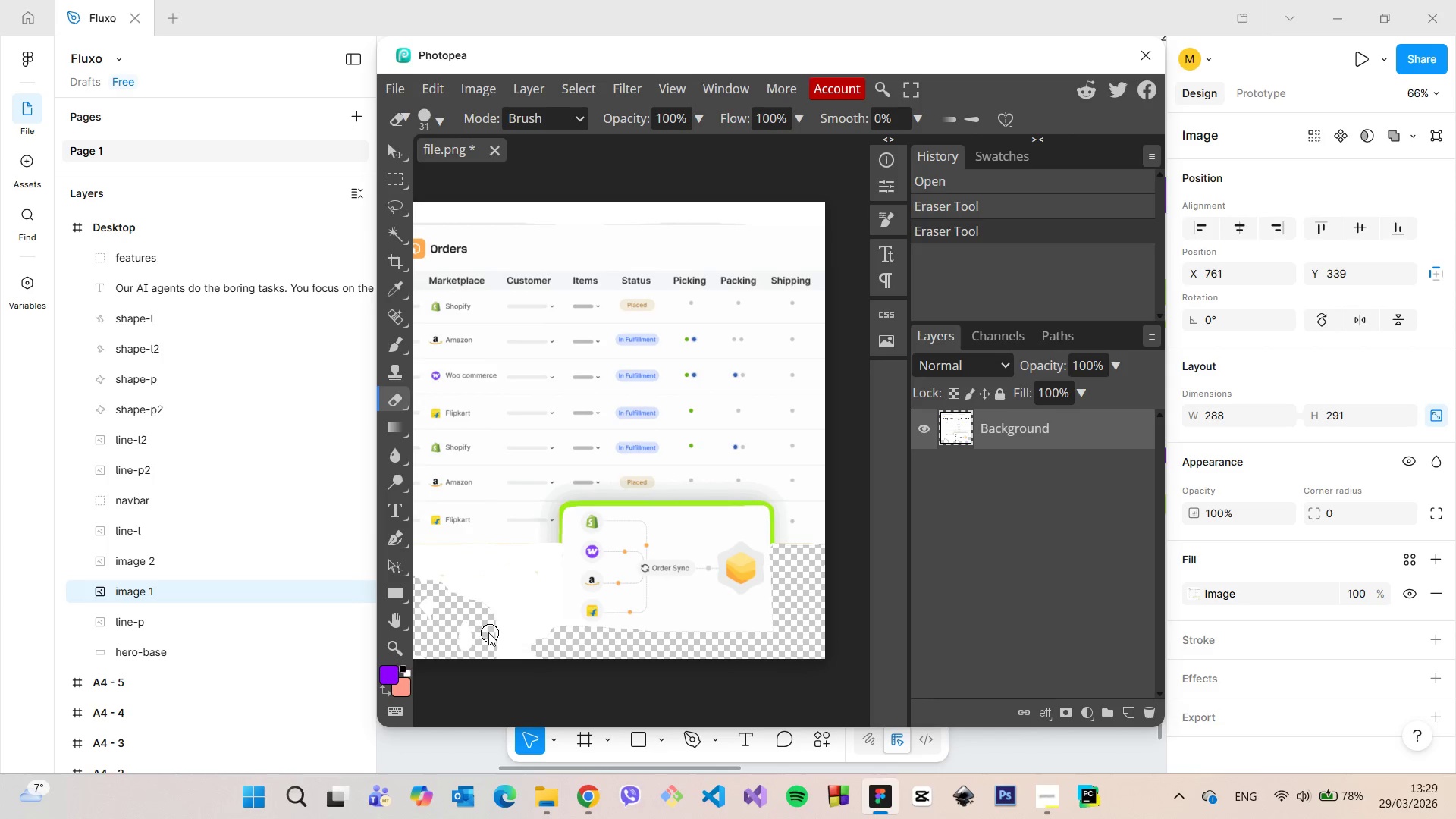 
key(Alt+AltLeft)
 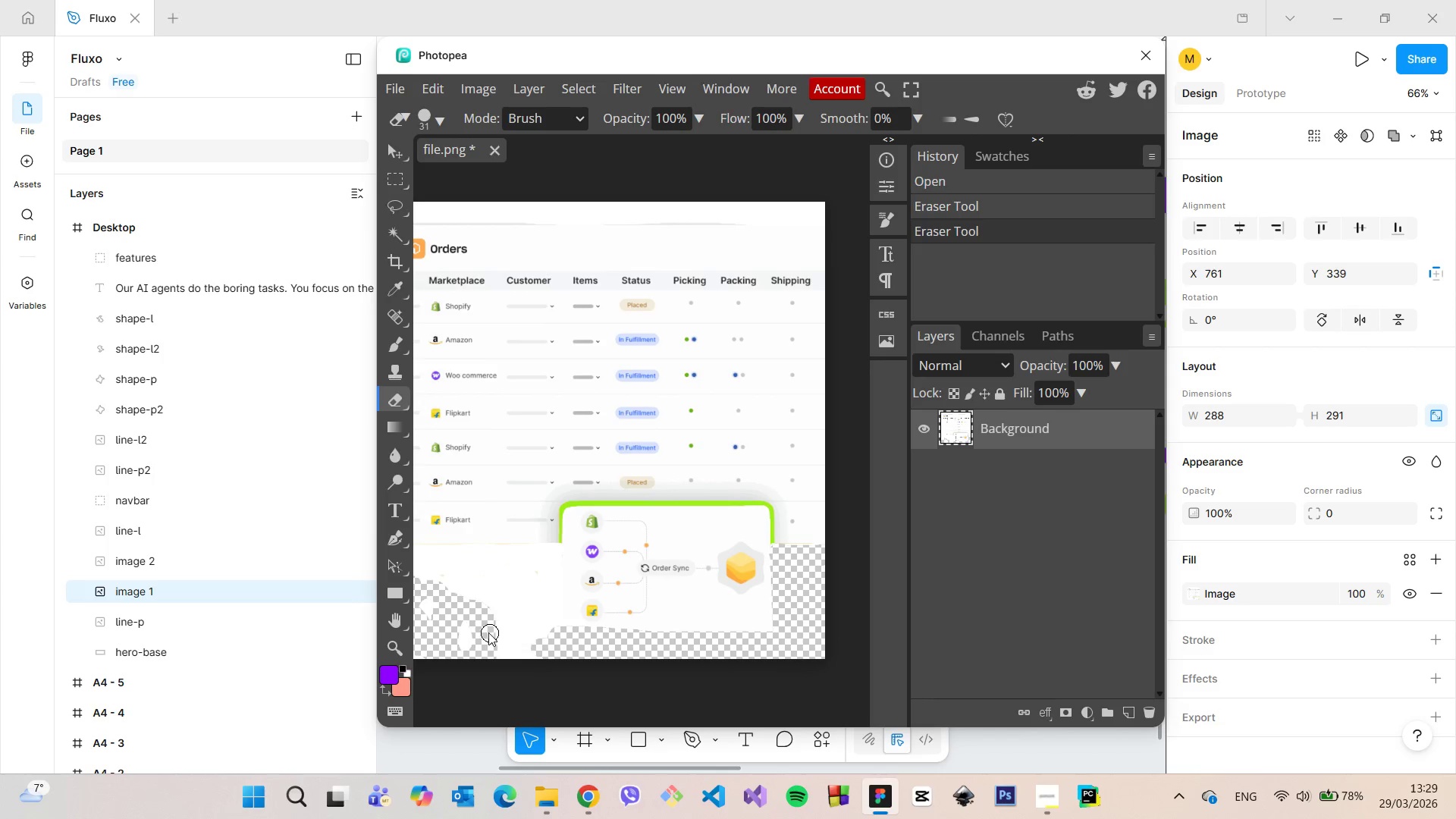 
key(Alt+AltLeft)
 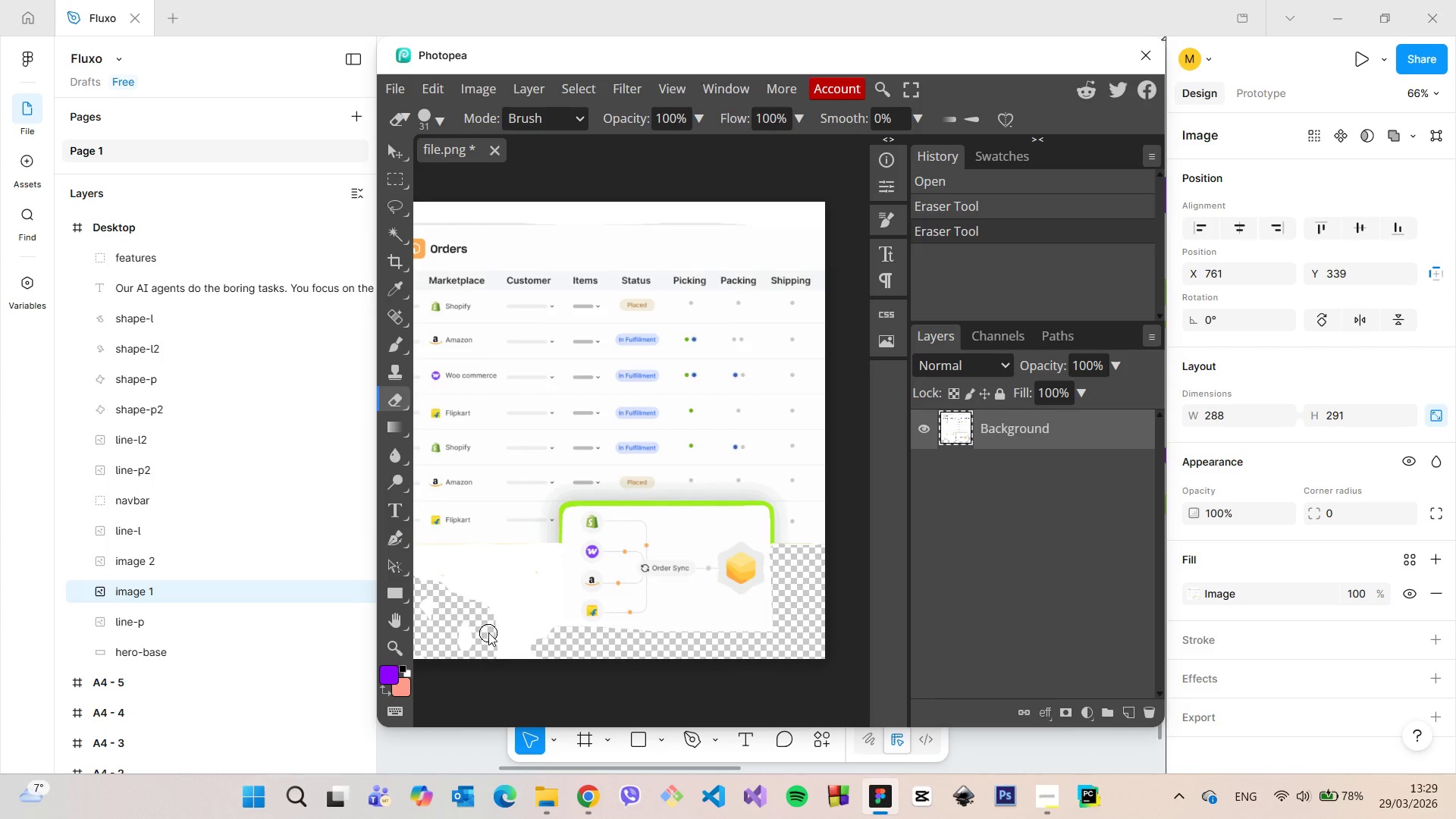 
key(Alt+AltLeft)
 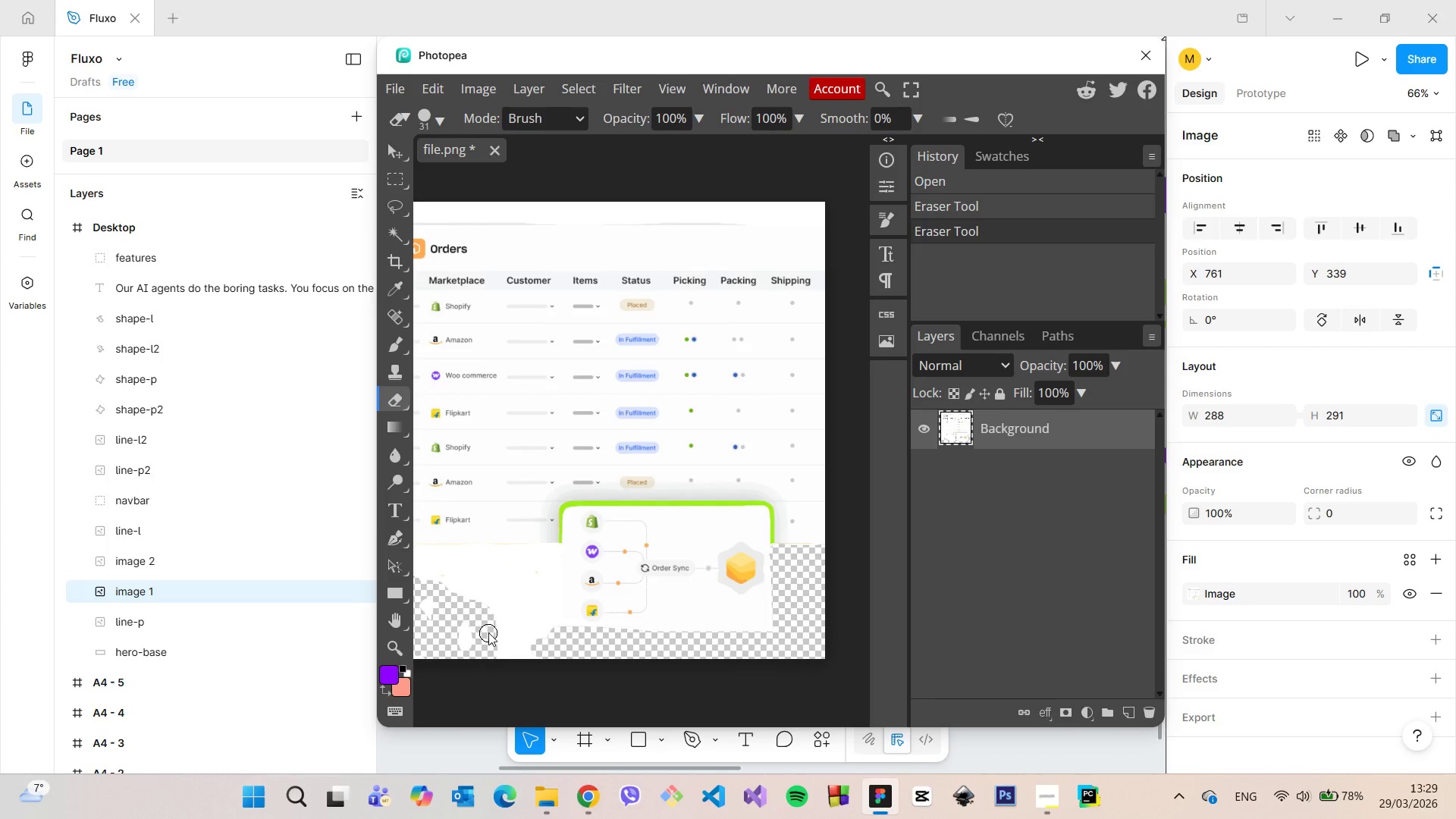 
key(Alt+AltLeft)
 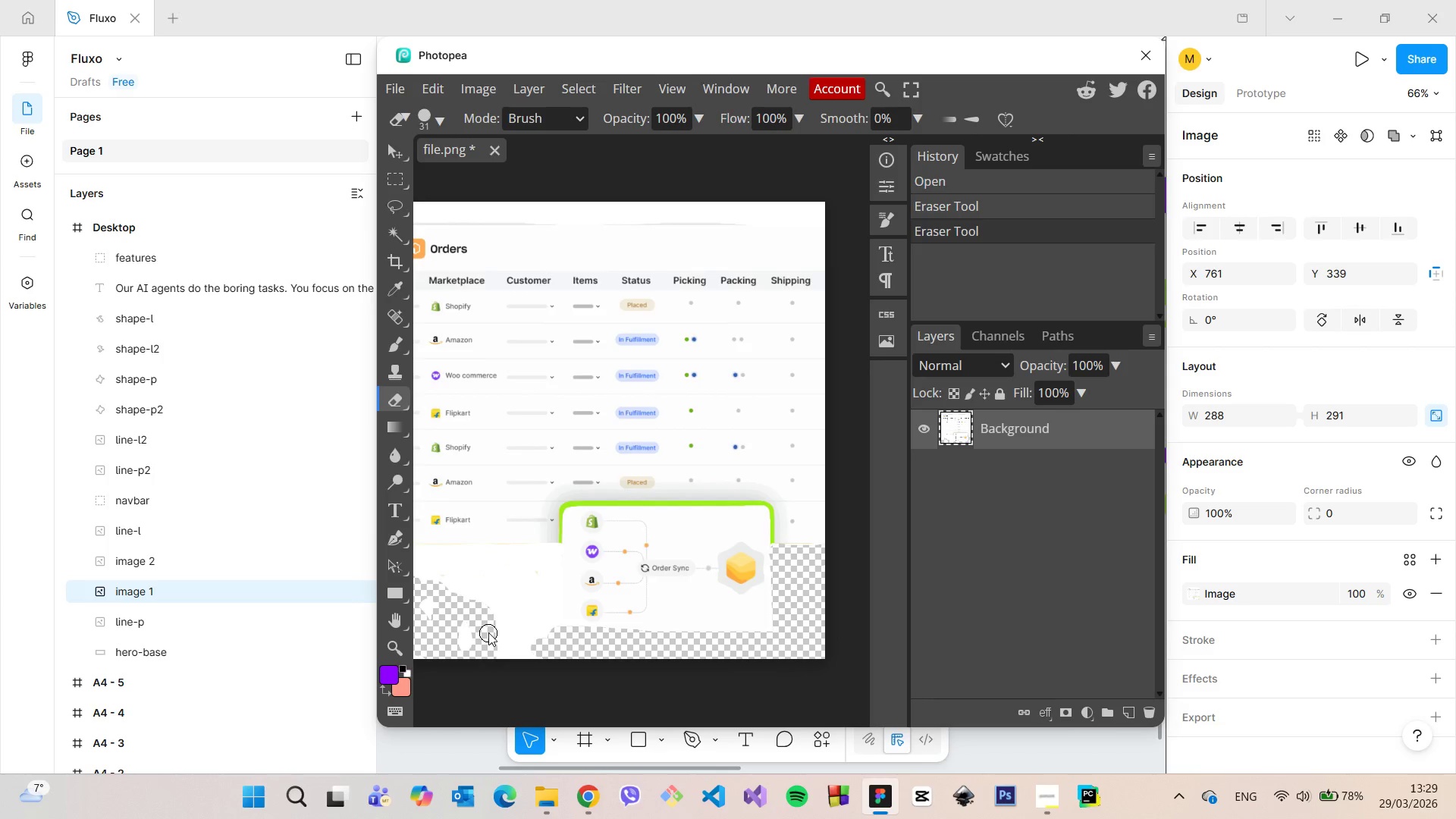 
key(Alt+AltLeft)
 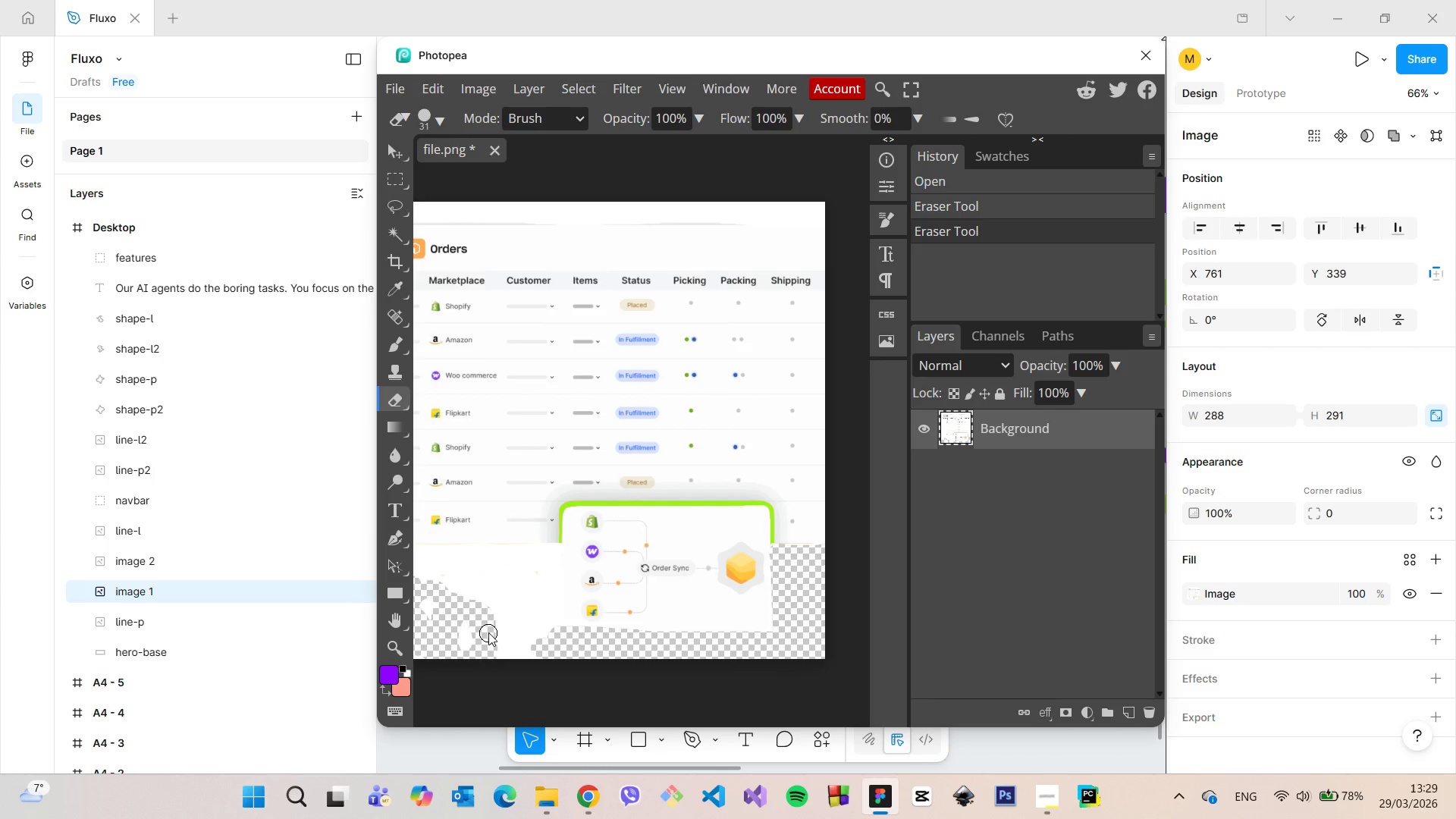 
key(Alt+AltLeft)
 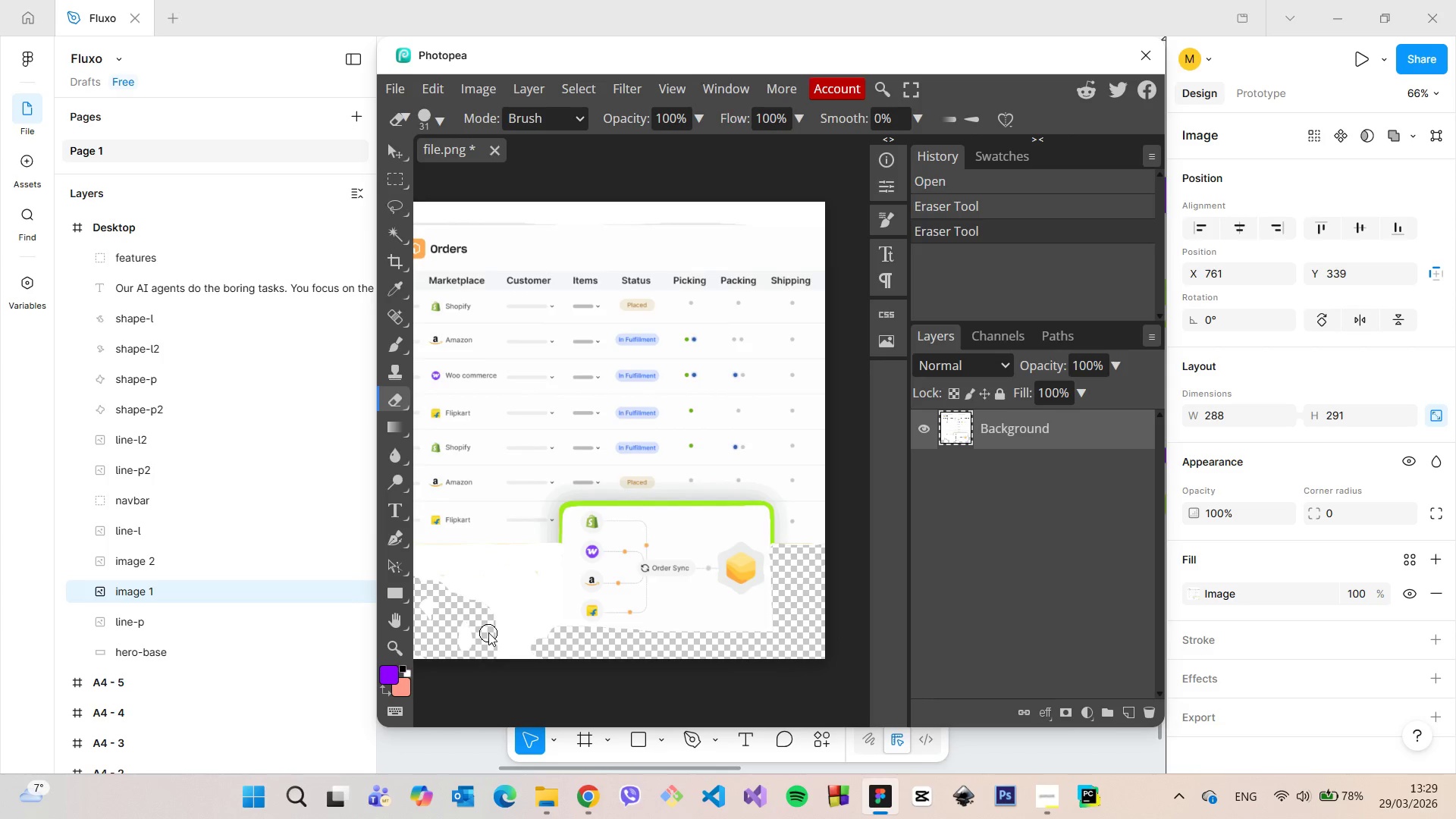 
key(Alt+AltLeft)
 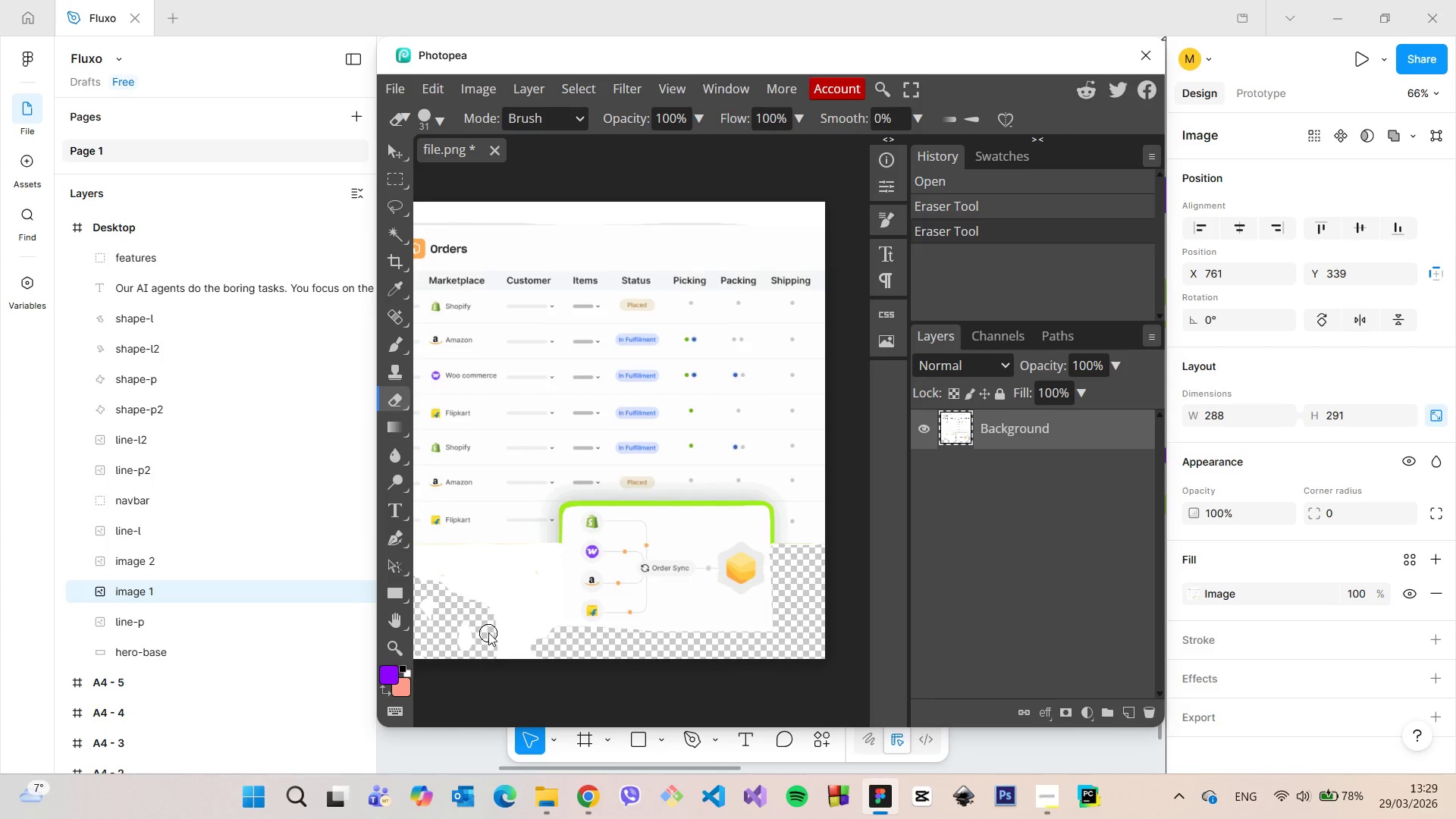 
key(Alt+AltLeft)
 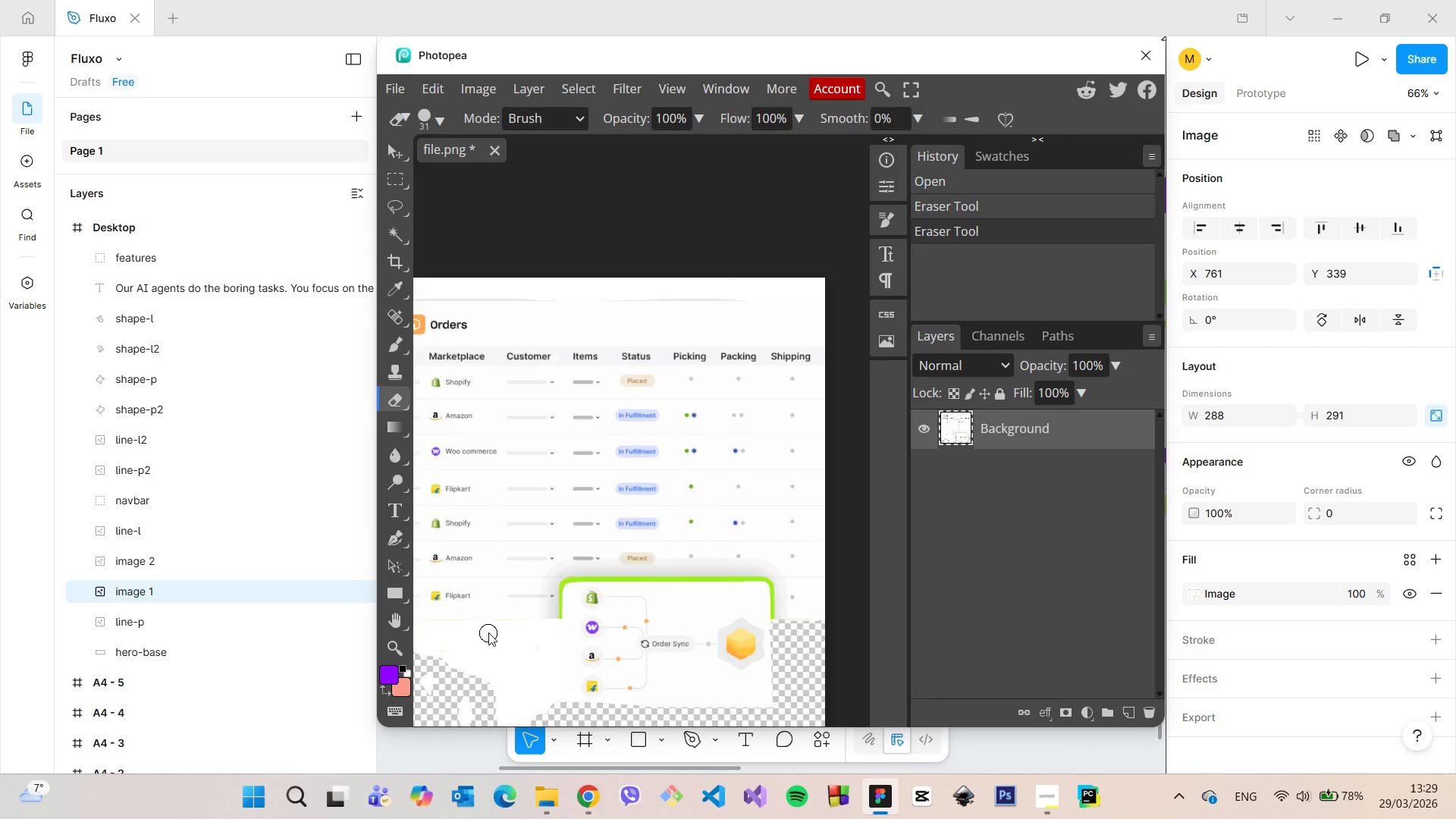 
scroll: coordinate [488, 632], scroll_direction: up, amount: 3.0
 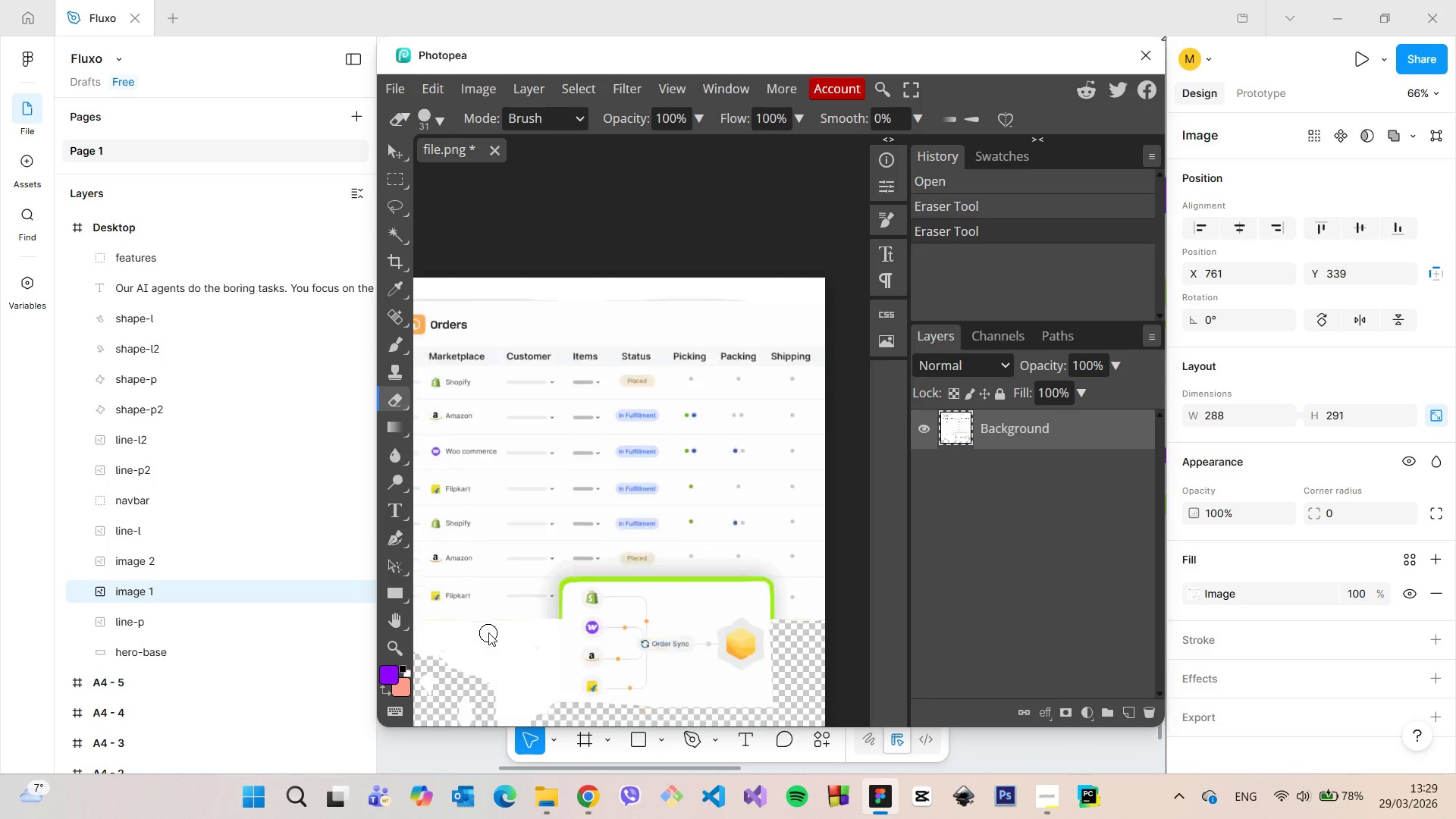 
scroll: coordinate [488, 632], scroll_direction: down, amount: 3.0
 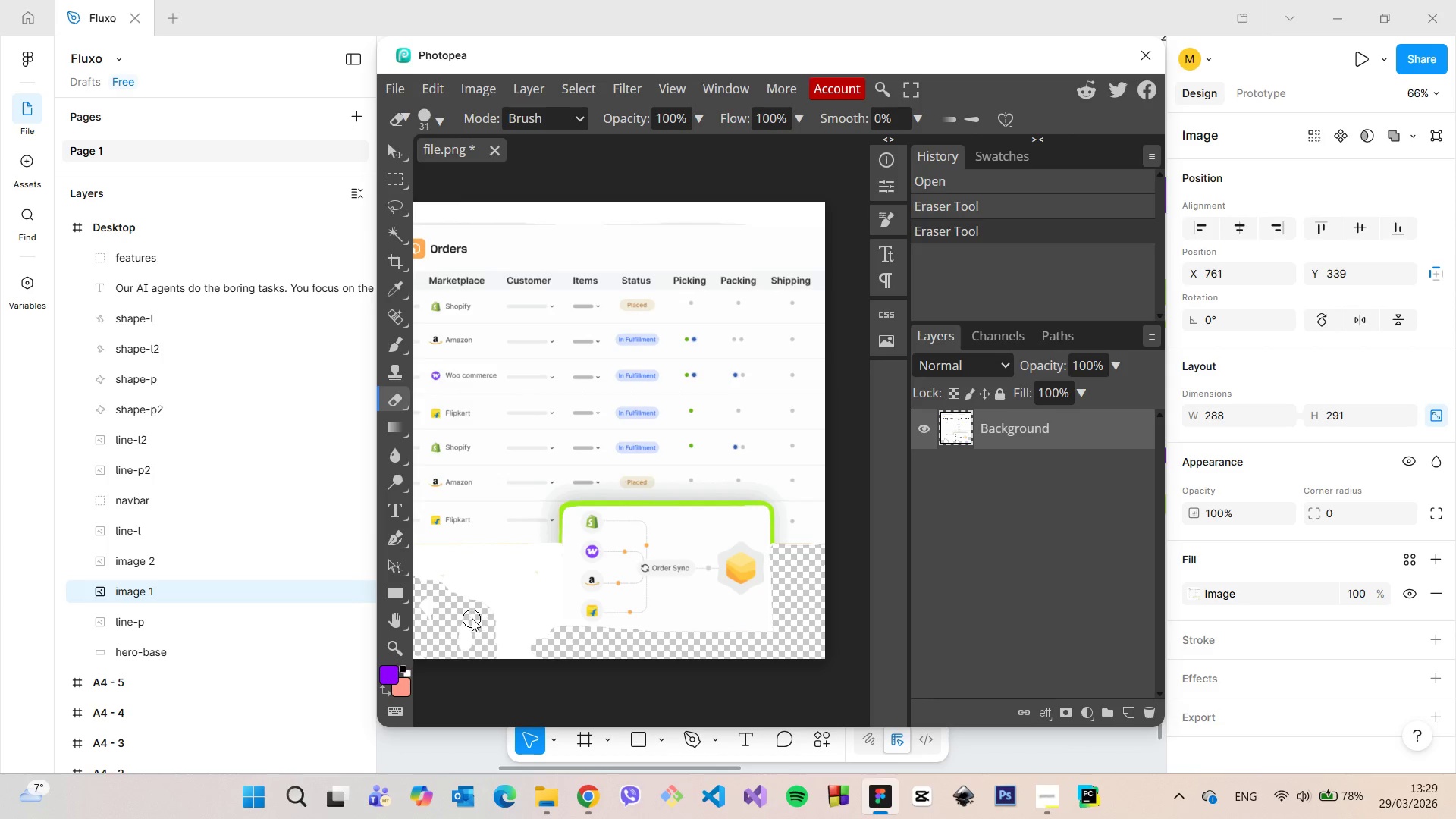 
left_click_drag(start_coordinate=[472, 618], to_coordinate=[537, 578])
 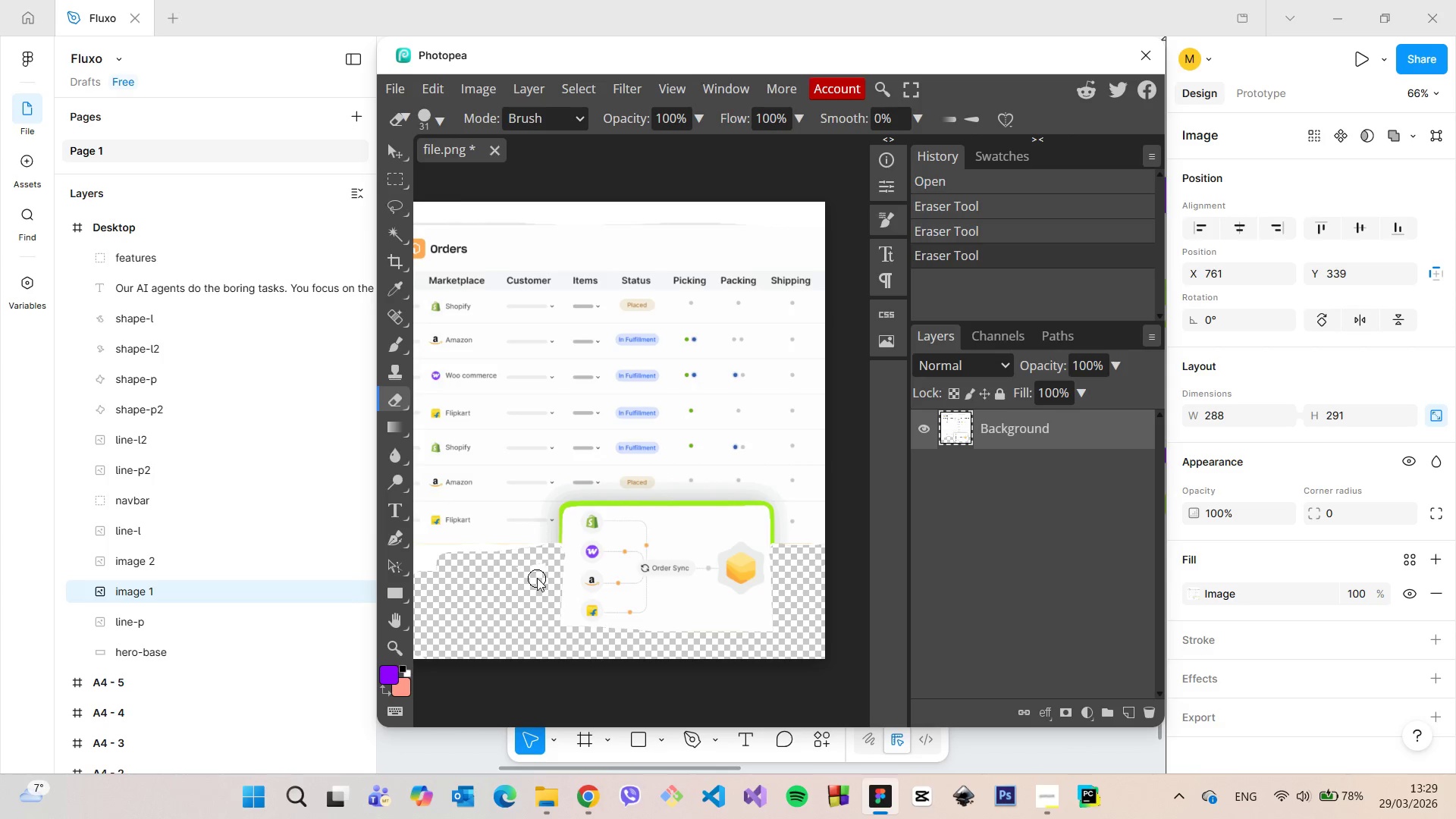 
hold_key(key=AltLeft, duration=1.53)
scroll: coordinate [536, 578], scroll_direction: down, amount: 10.0
 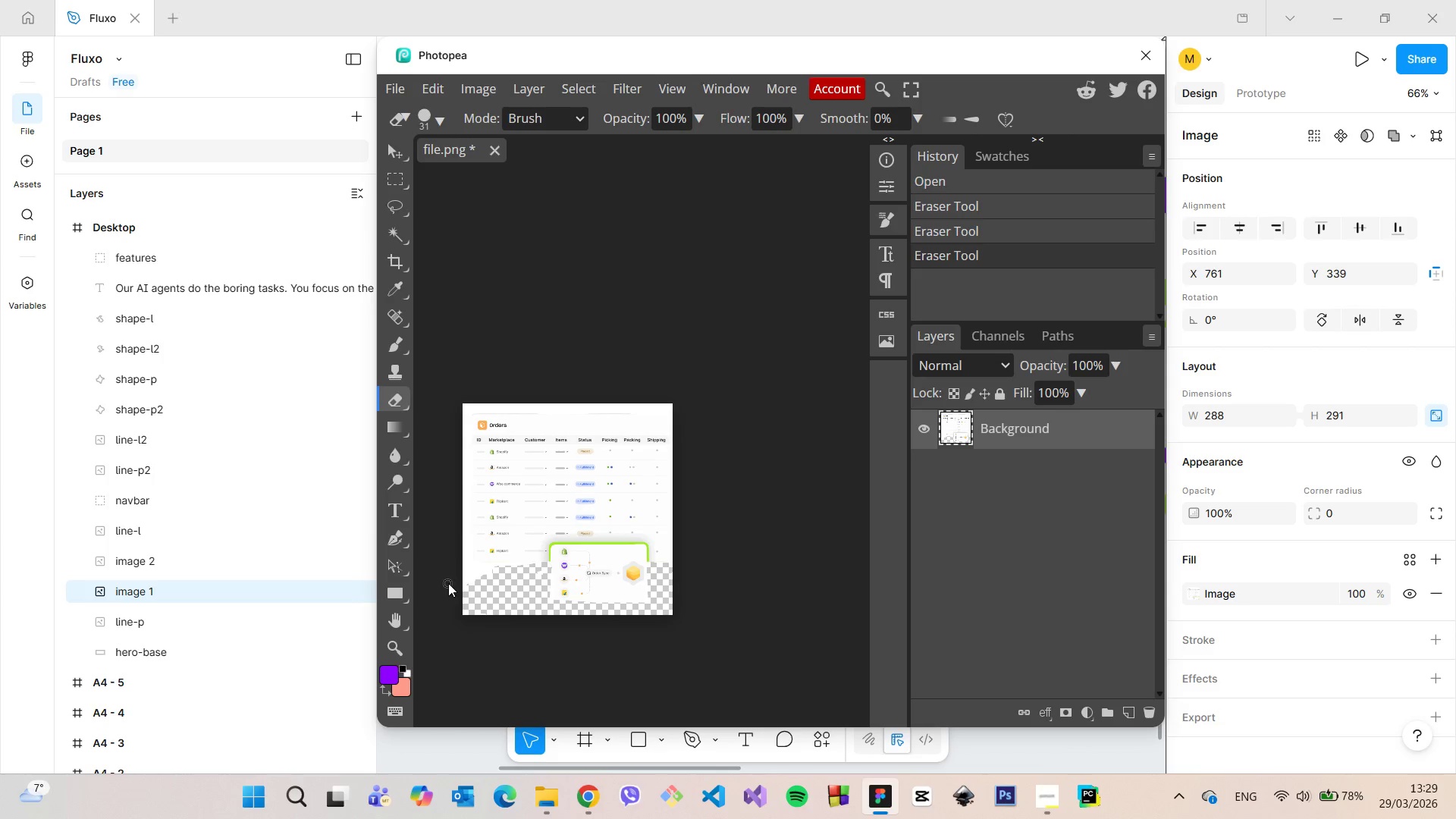 
hold_key(key=AltLeft, duration=0.55)
scroll: coordinate [454, 598], scroll_direction: up, amount: 11.0
 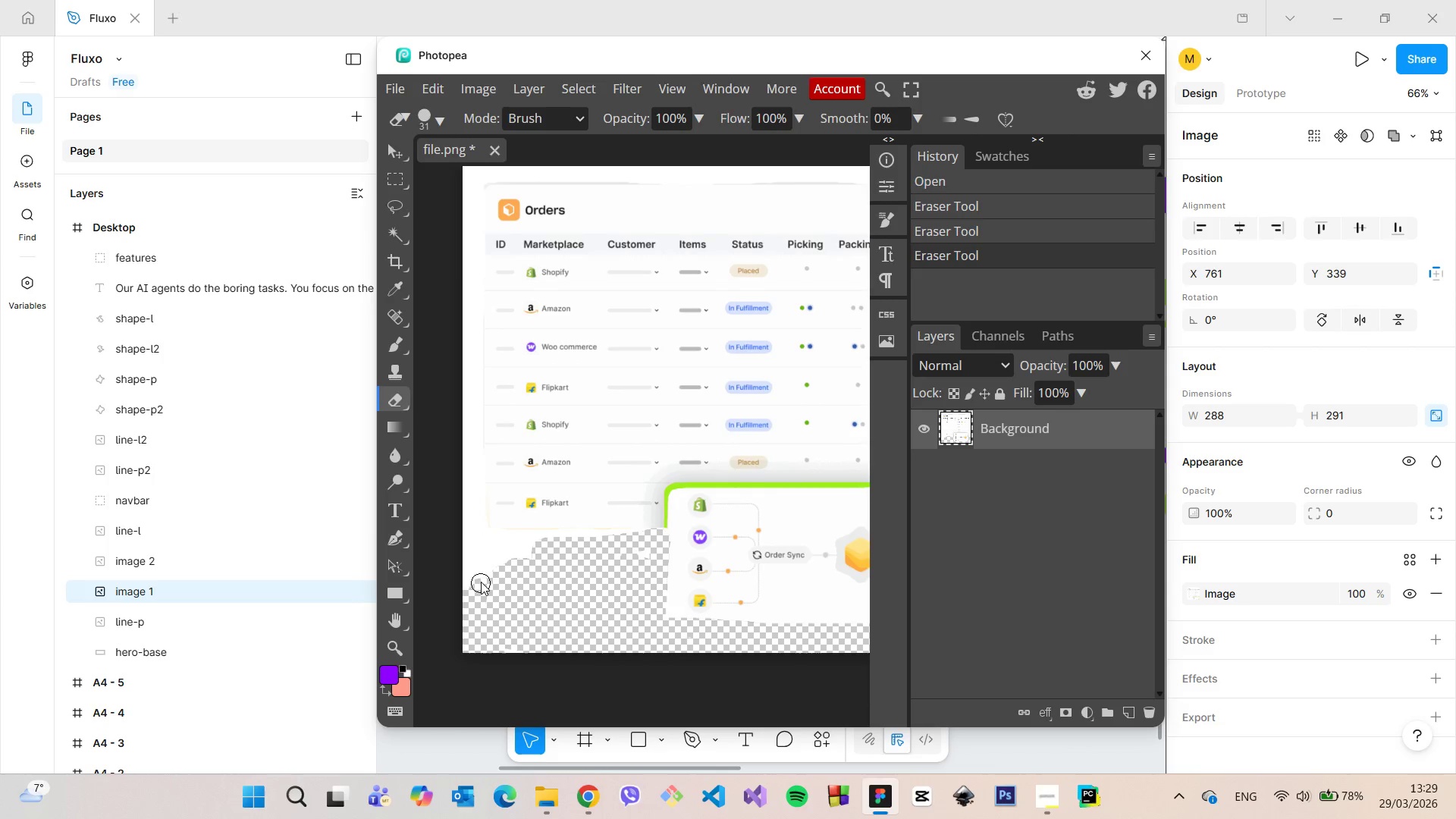 
left_click_drag(start_coordinate=[462, 545], to_coordinate=[469, 171])
 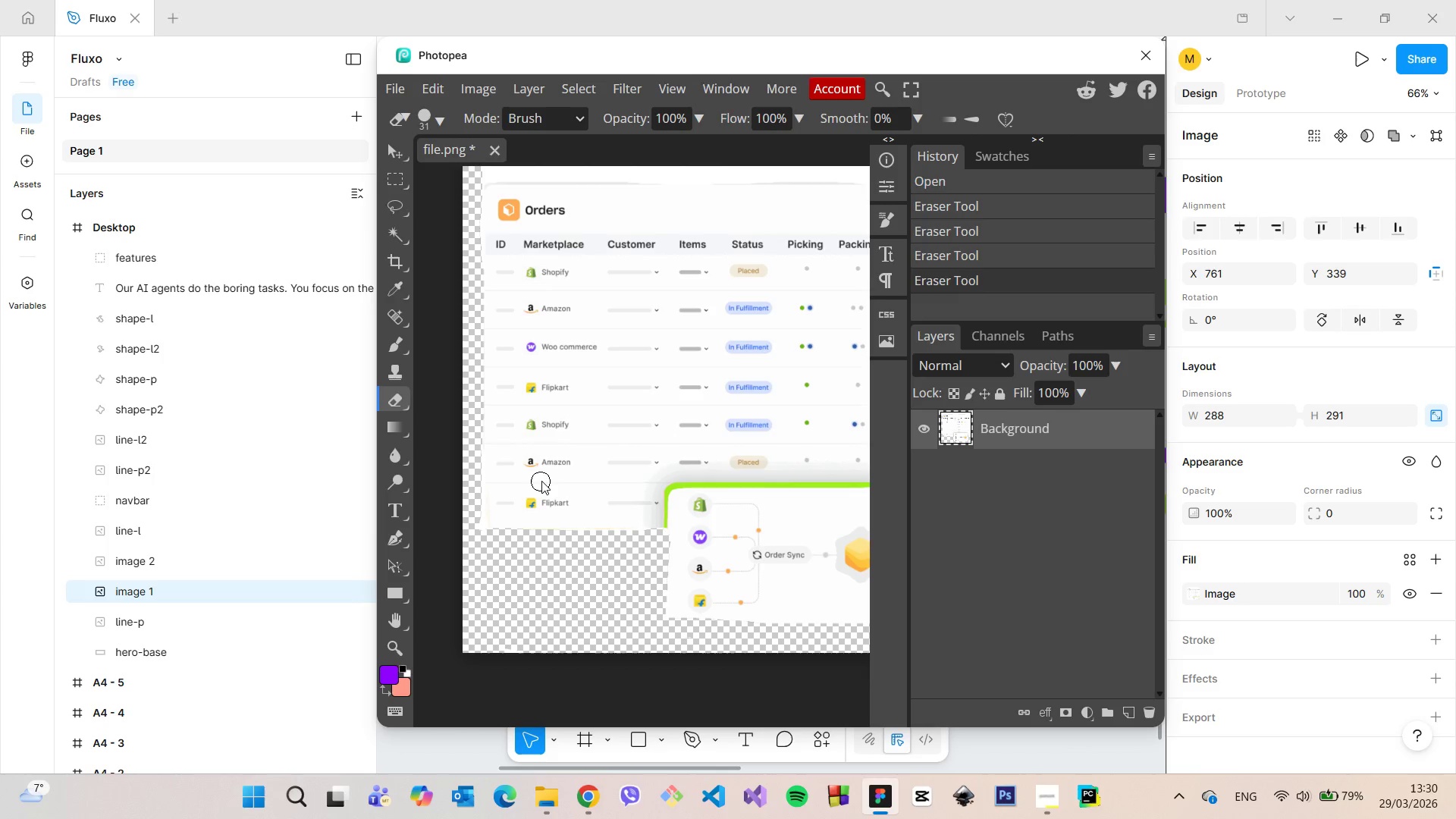 
scroll: coordinate [582, 512], scroll_direction: up, amount: 1.0
 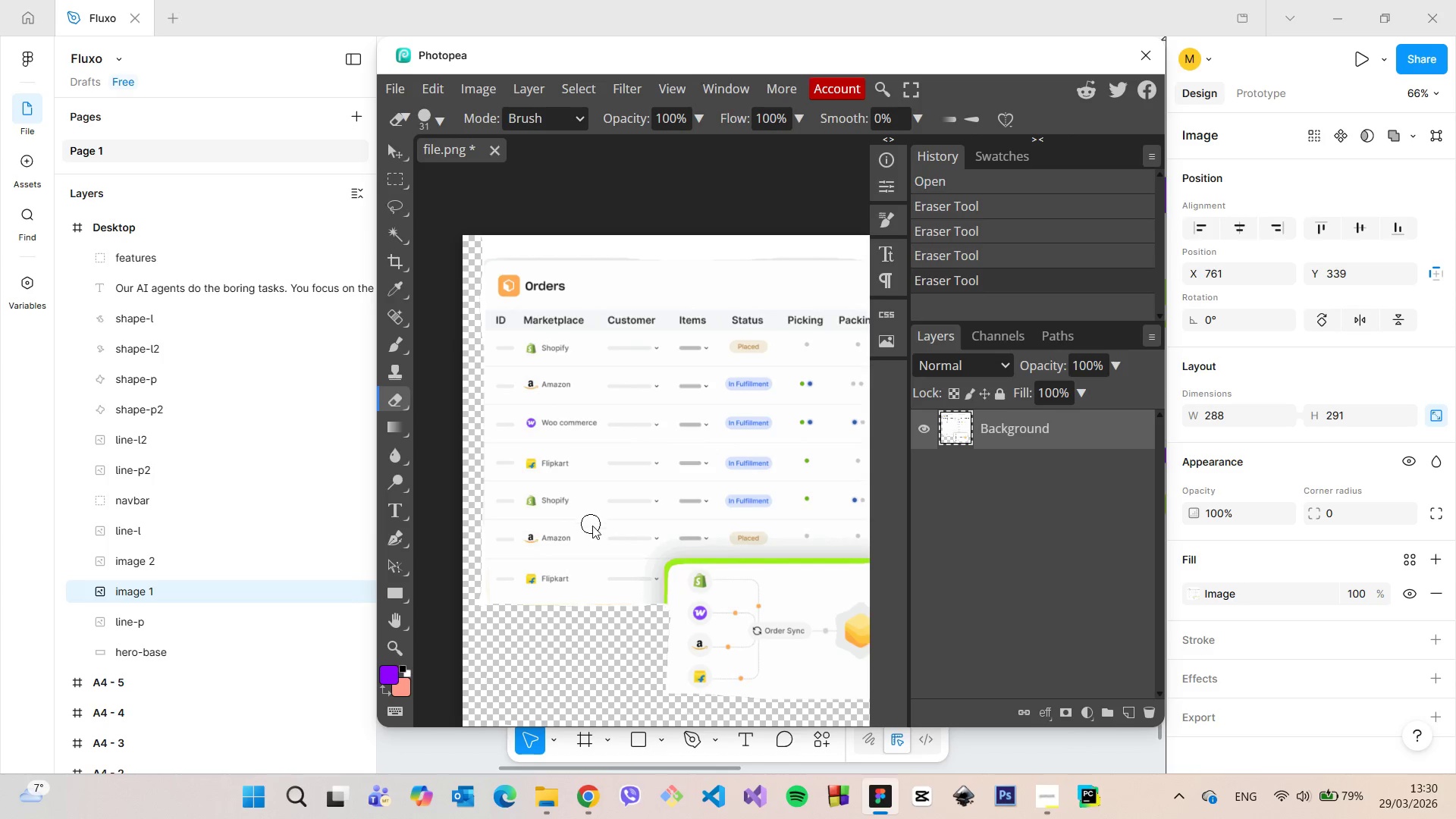 
hold_key(key=ControlLeft, duration=1.16)
scroll: coordinate [603, 610], scroll_direction: down, amount: 1.0
 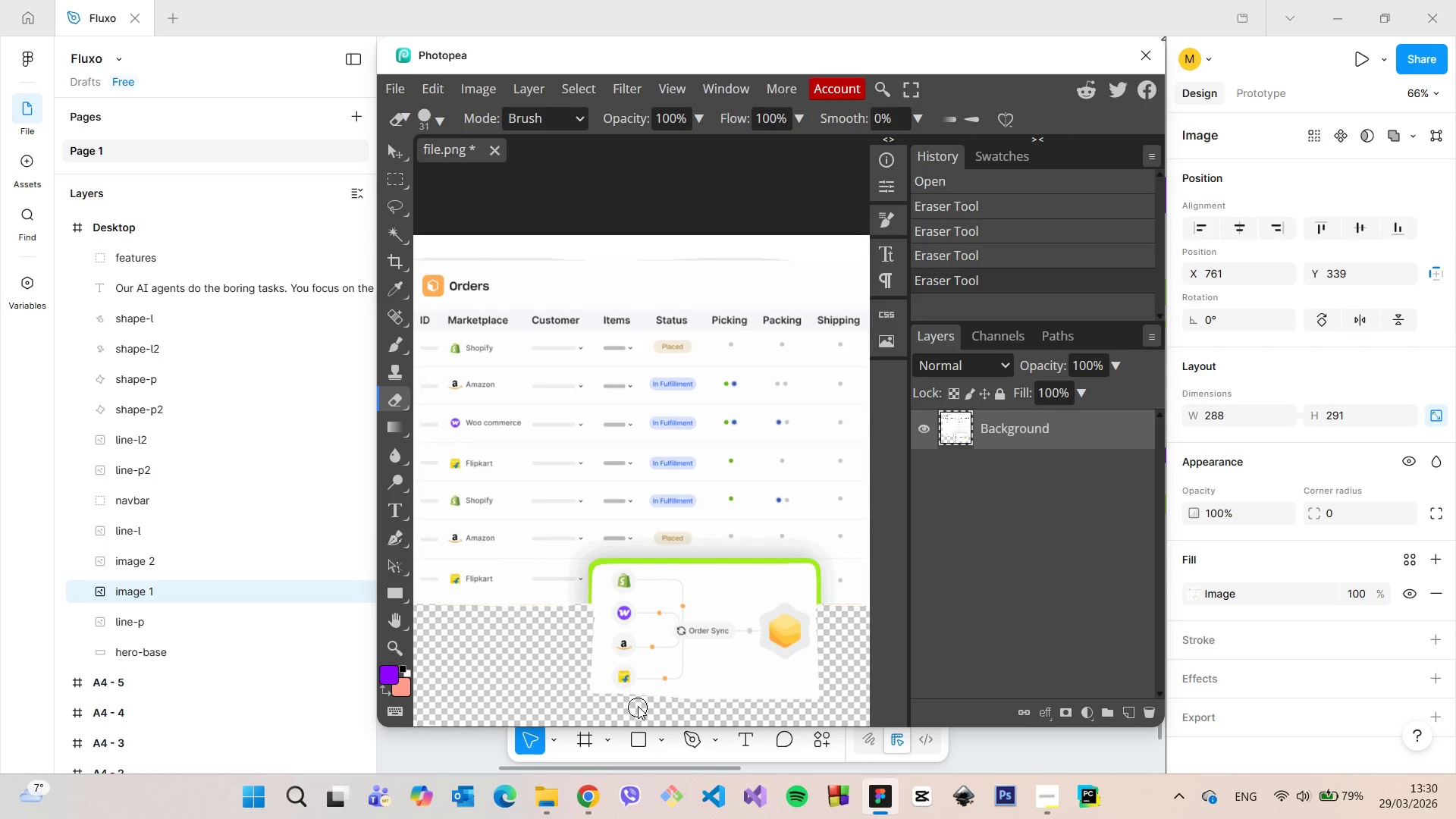 
left_click_drag(start_coordinate=[635, 704], to_coordinate=[831, 704])
 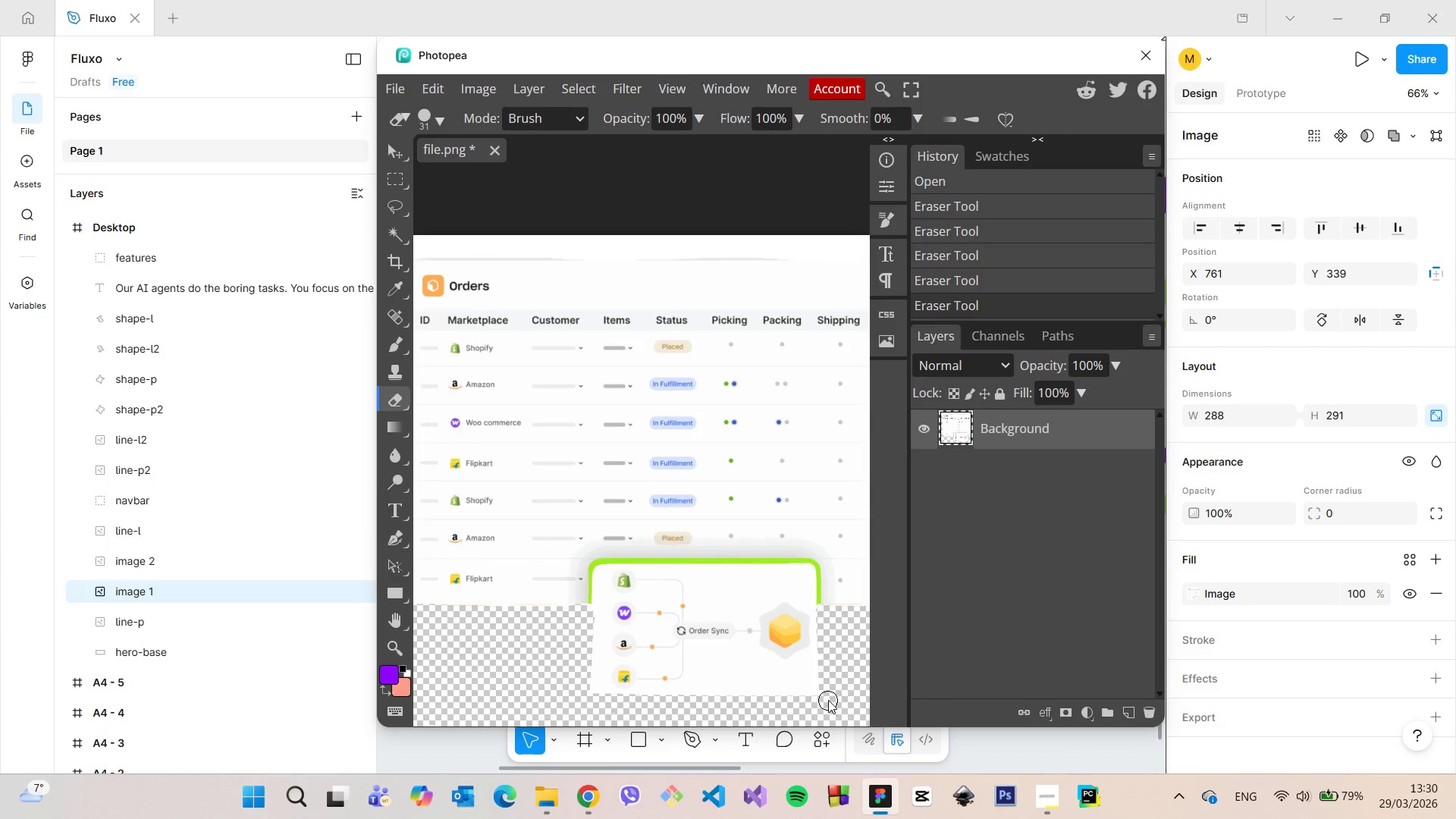 
hold_key(key=AltLeft, duration=0.67)
scroll: coordinate [827, 698], scroll_direction: down, amount: 3.0
 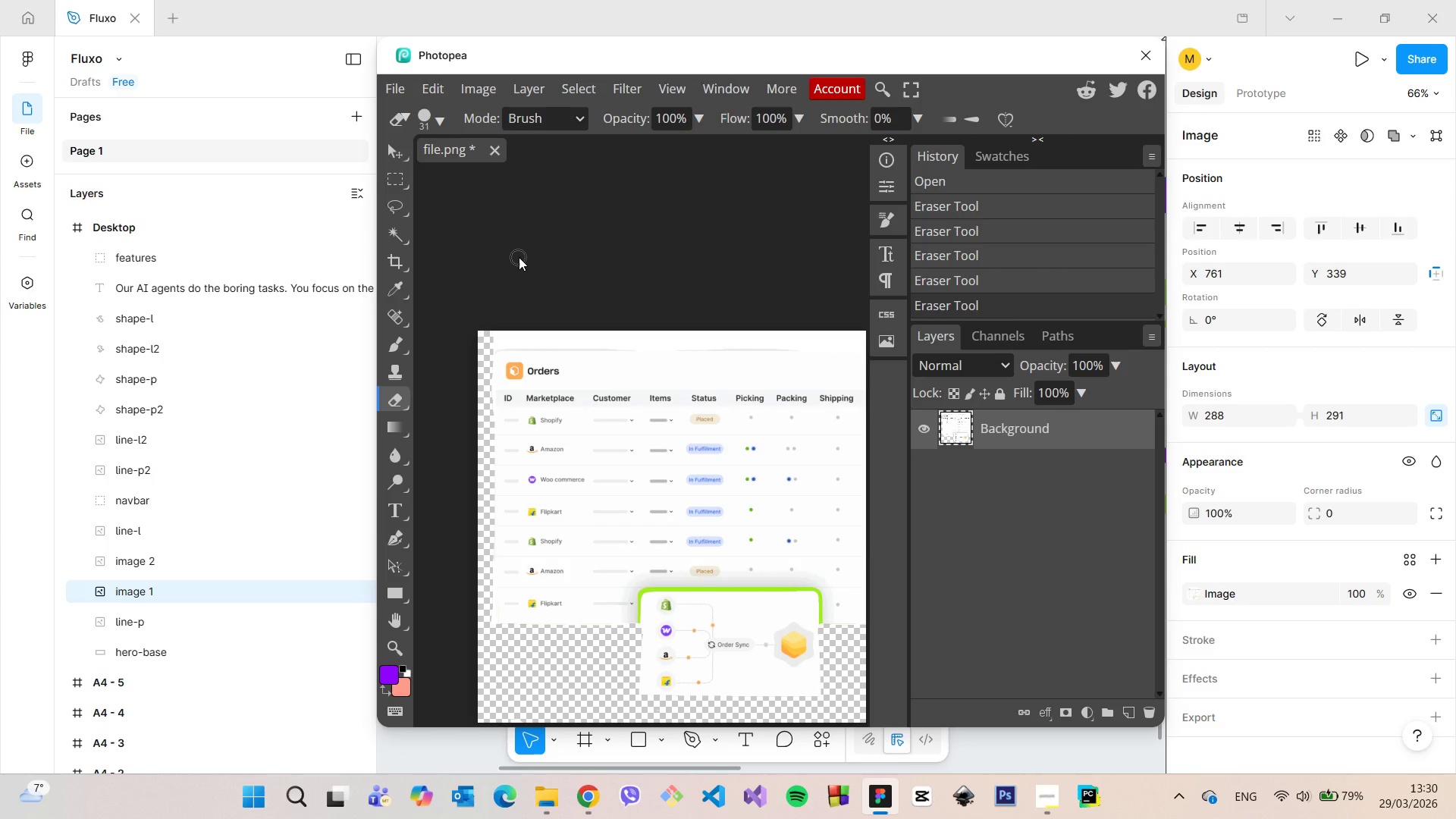 
wait(12.27)
 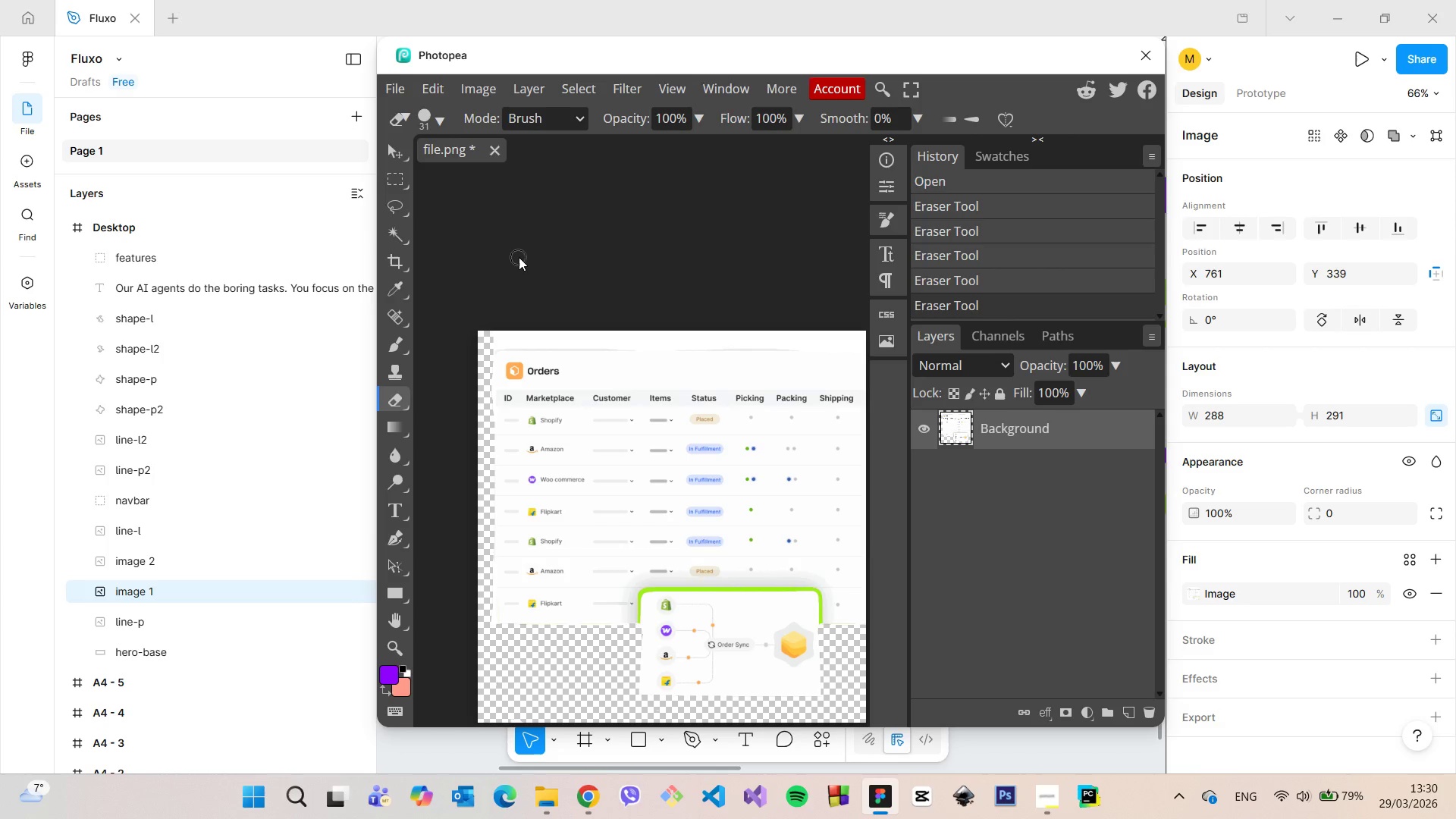 
left_click_drag(start_coordinate=[504, 335], to_coordinate=[871, 333])
 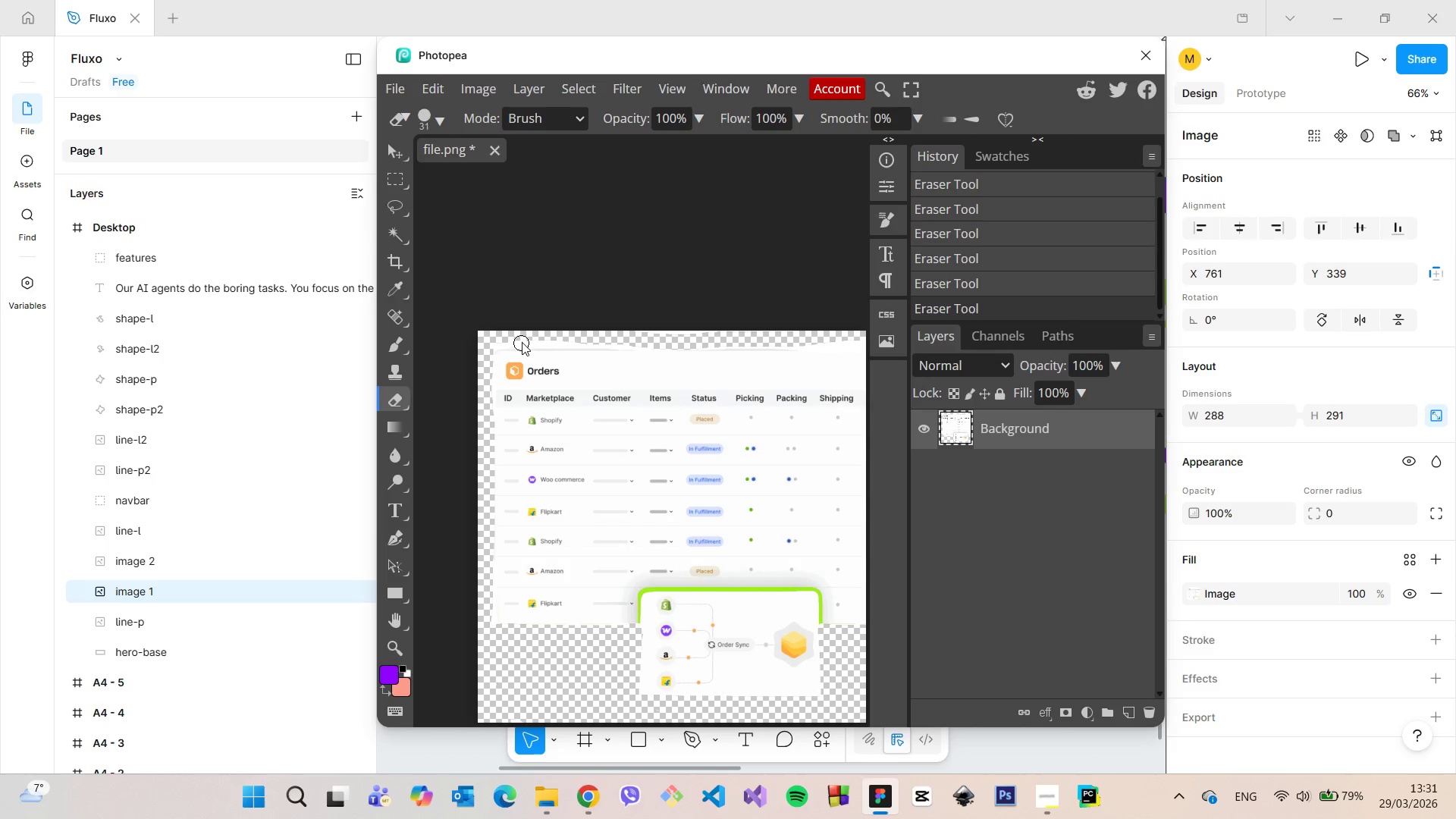 
left_click_drag(start_coordinate=[491, 344], to_coordinate=[758, 335])
 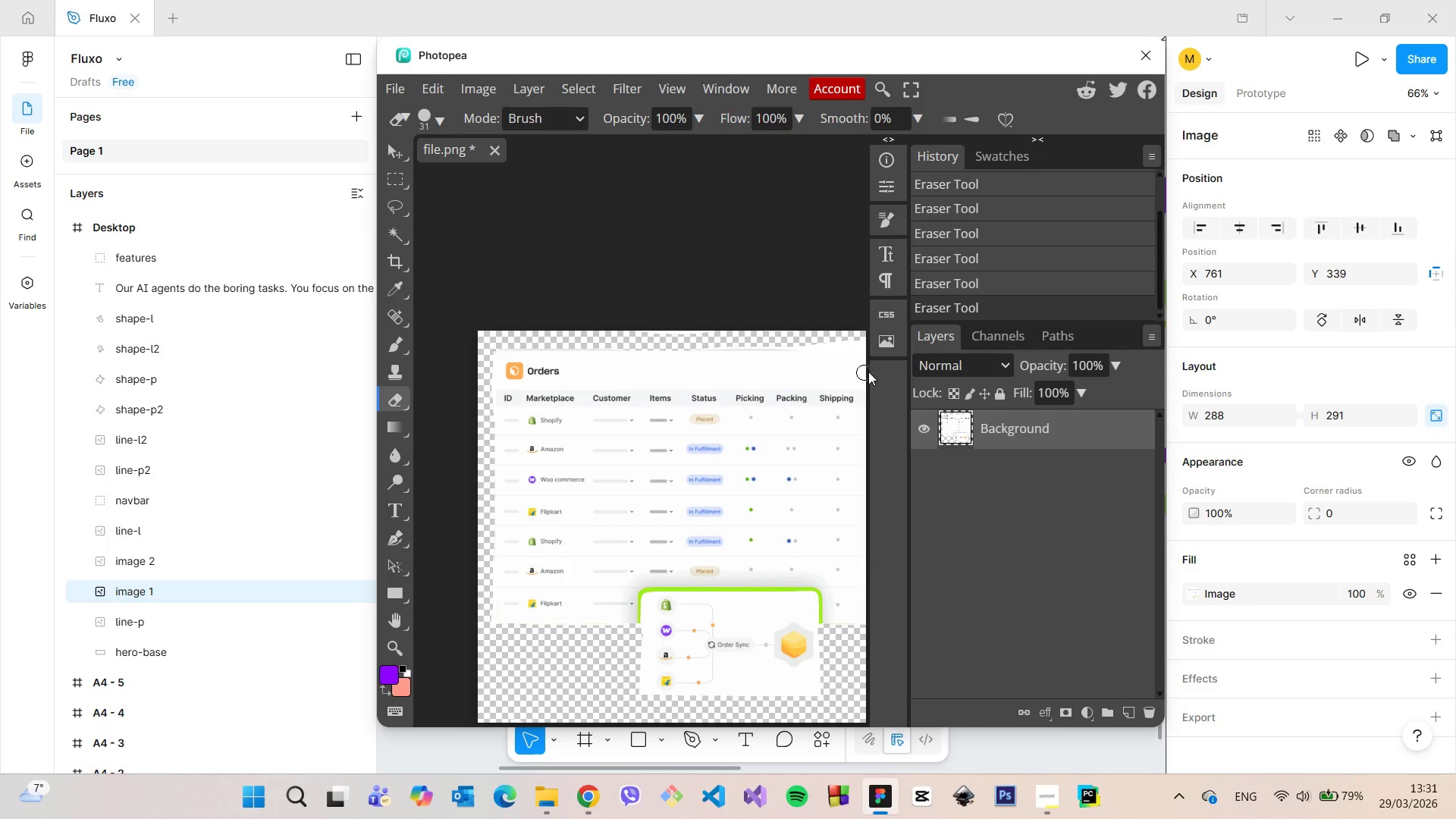 
wait(6.45)
 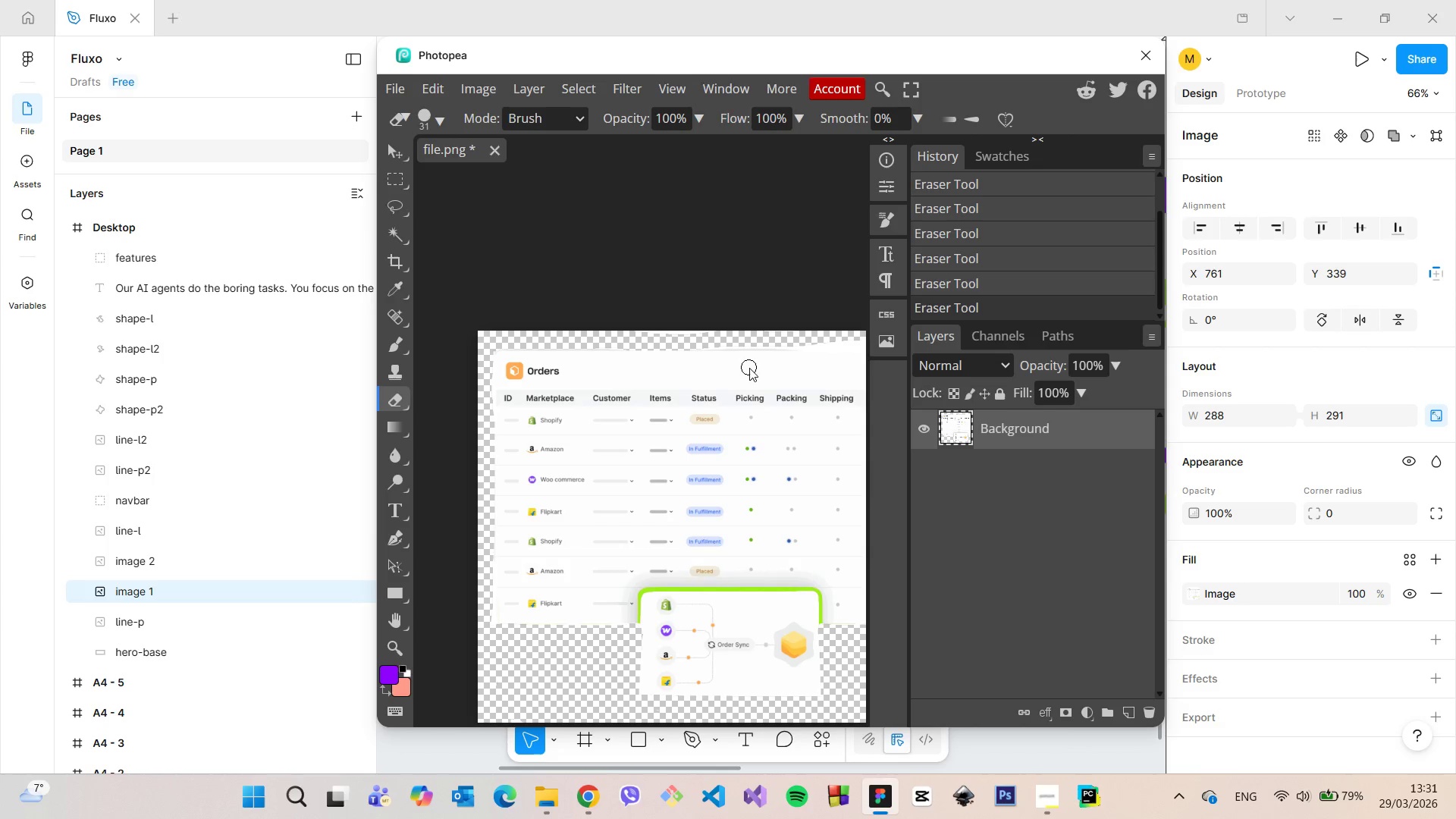 
left_click_drag(start_coordinate=[690, 341], to_coordinate=[880, 344])
 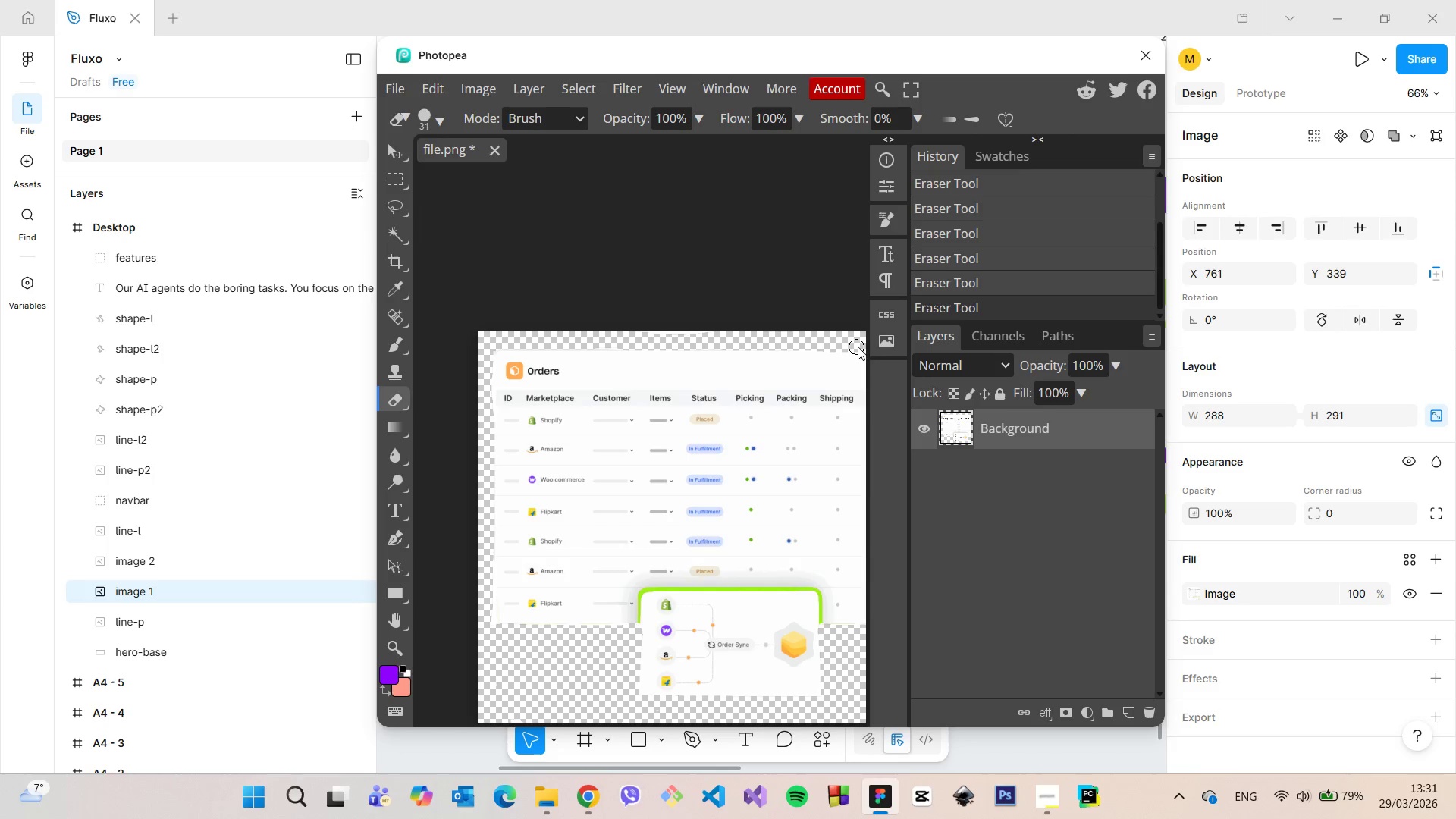 
wait(7.61)
 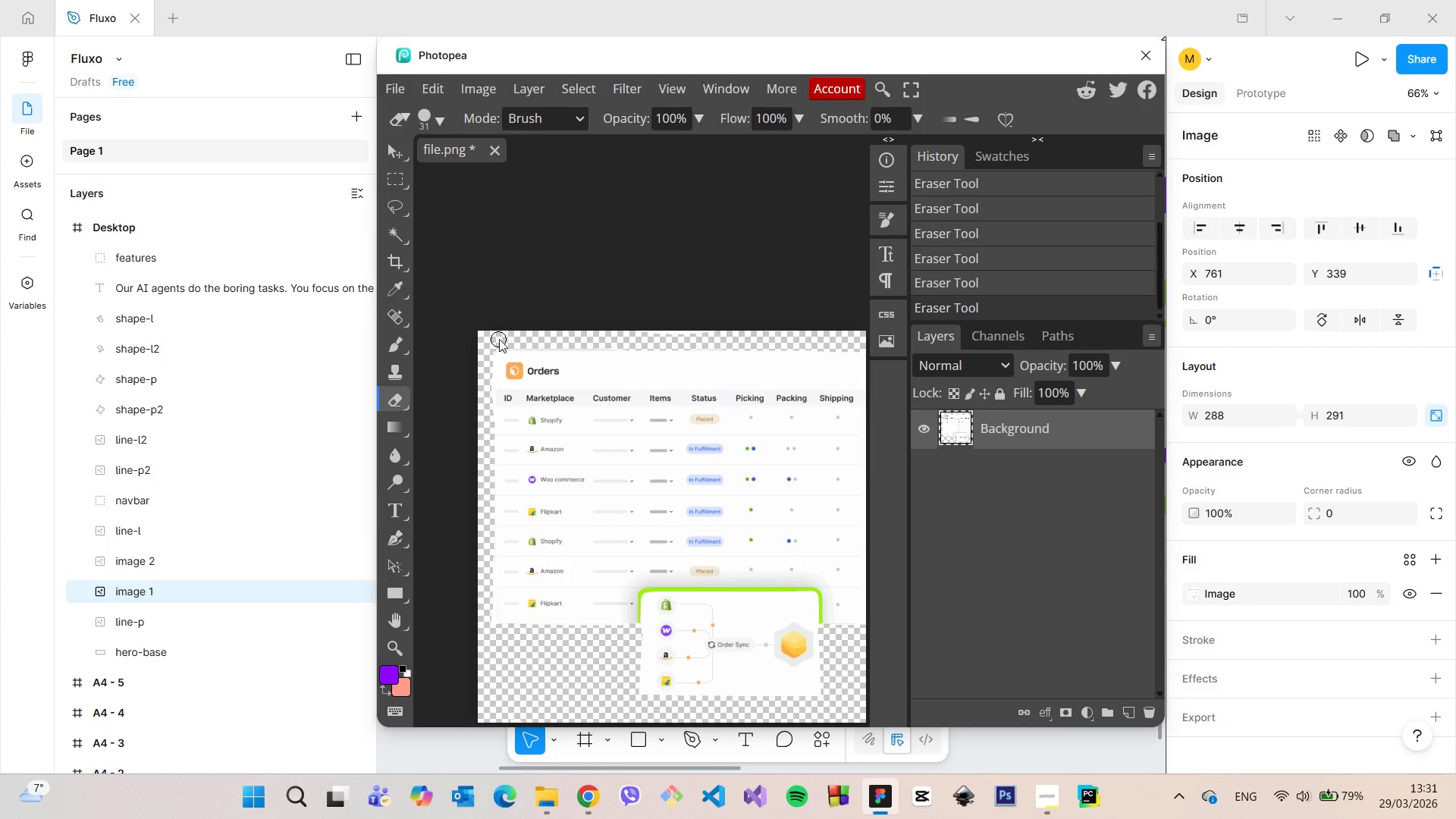 
double_click([864, 344])
 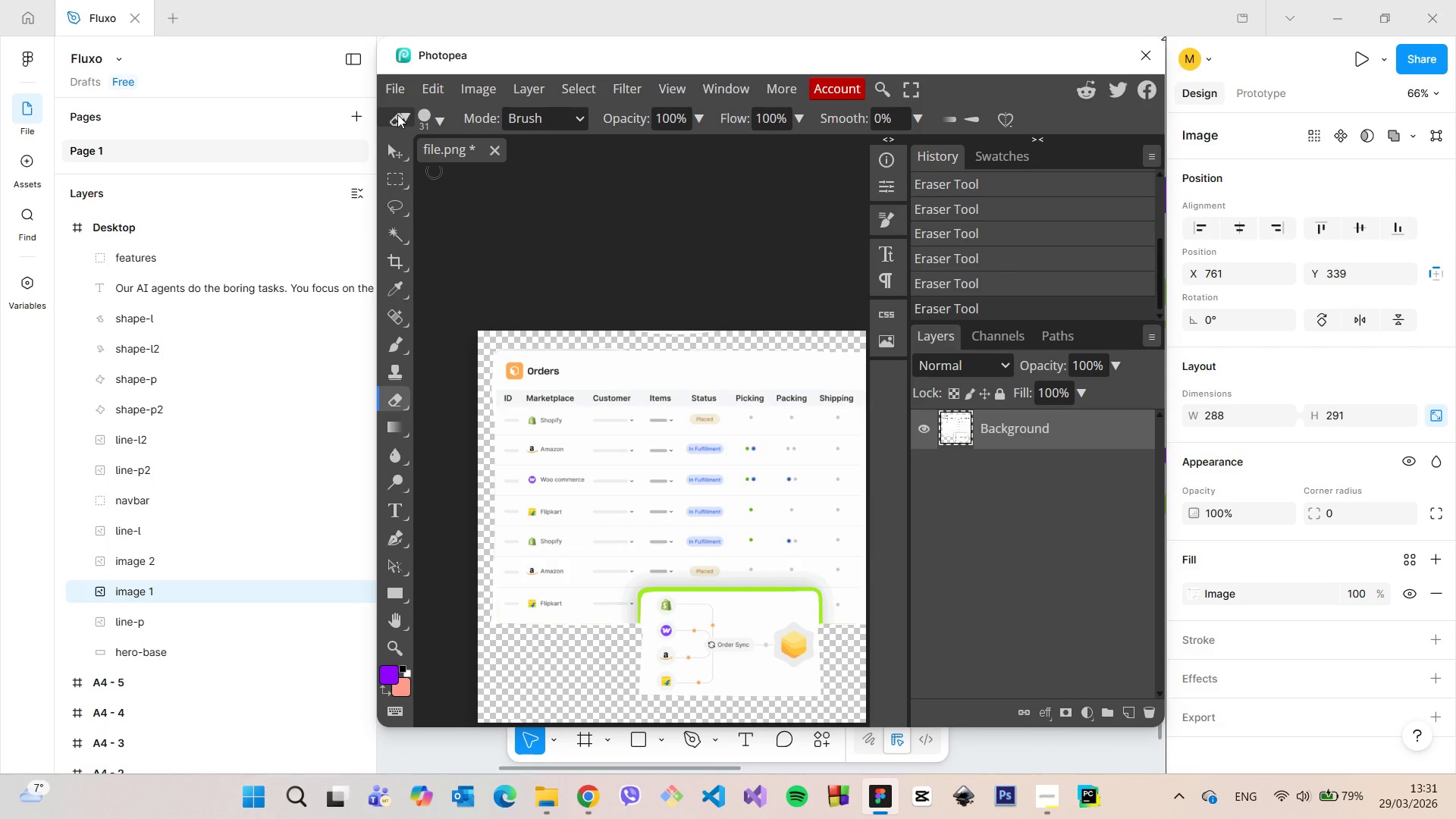 
left_click([395, 94])
 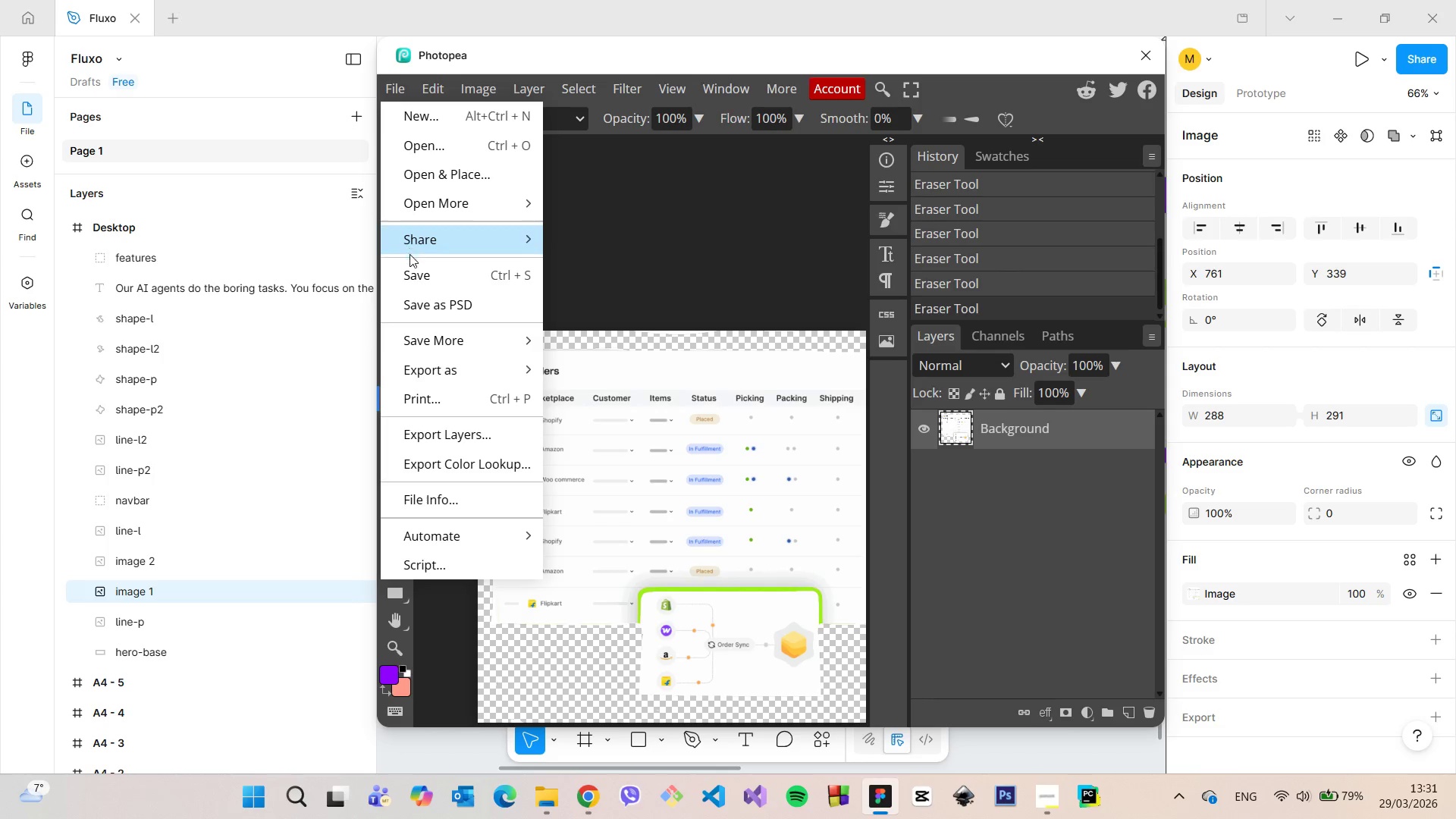 
left_click([410, 276])
 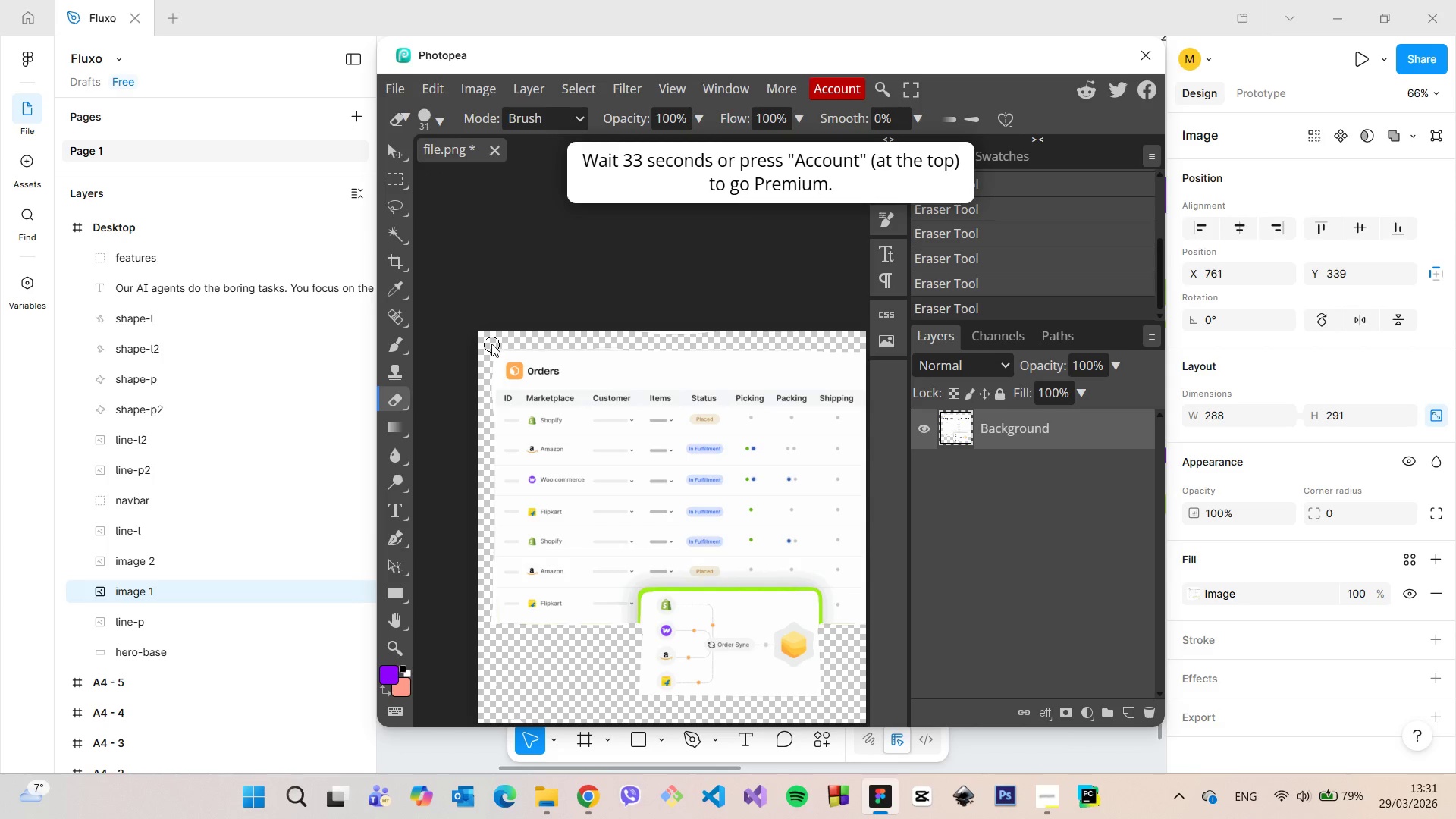 
left_click([490, 344])
 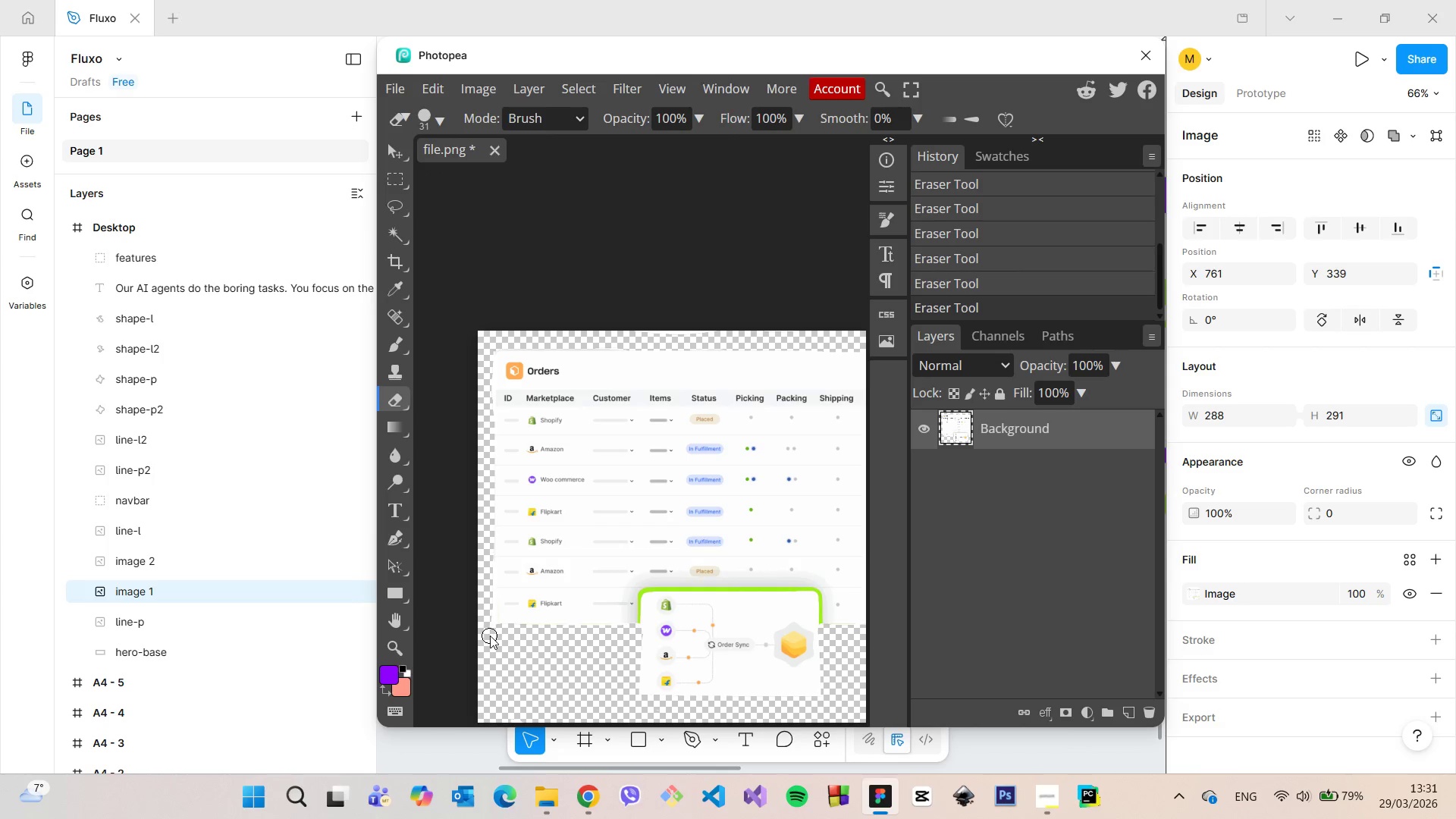 
hold_key(key=AltLeft, duration=1.14)
scroll: coordinate [490, 634], scroll_direction: up, amount: 16.0
 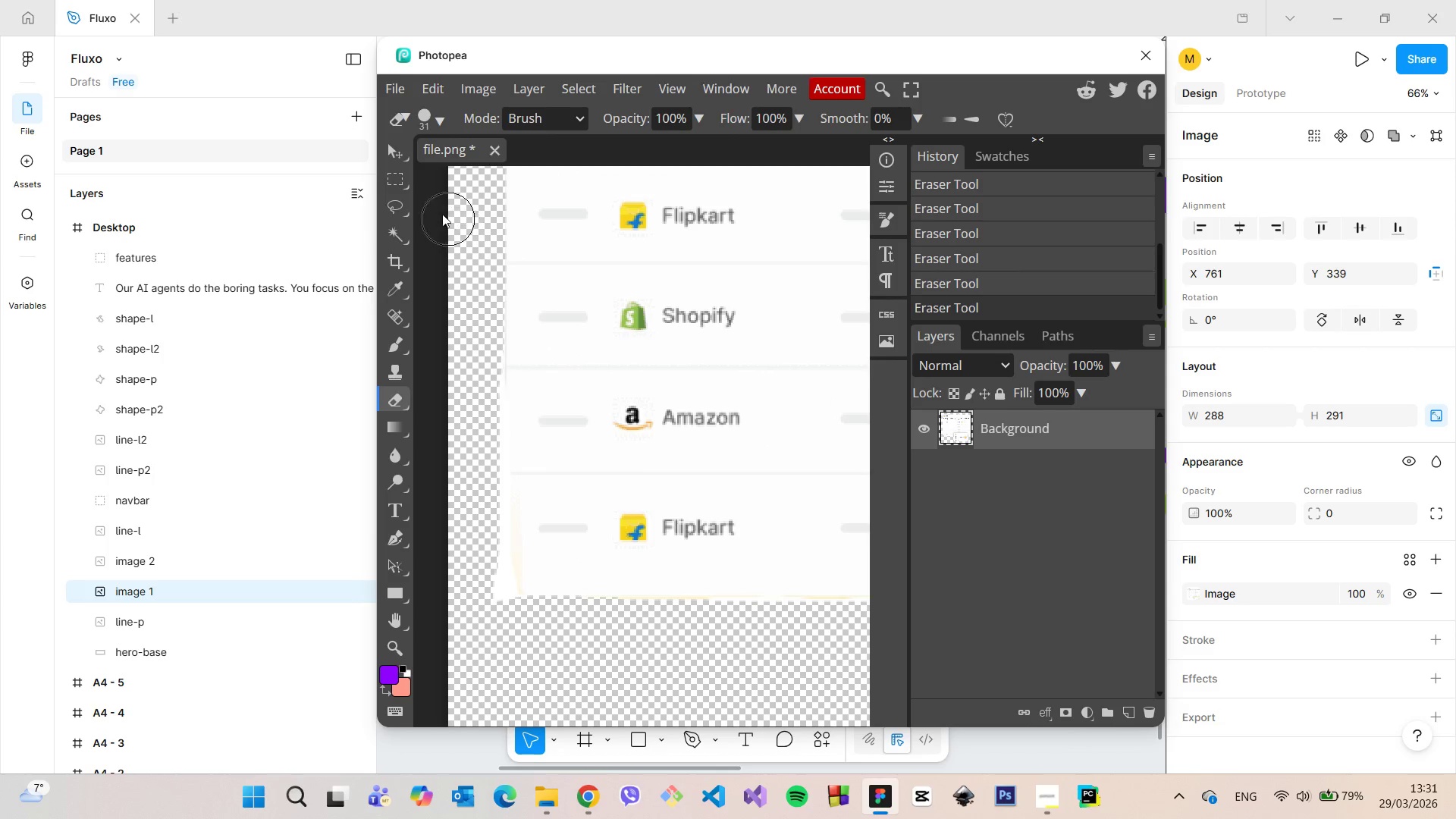 
left_click([444, 128])
 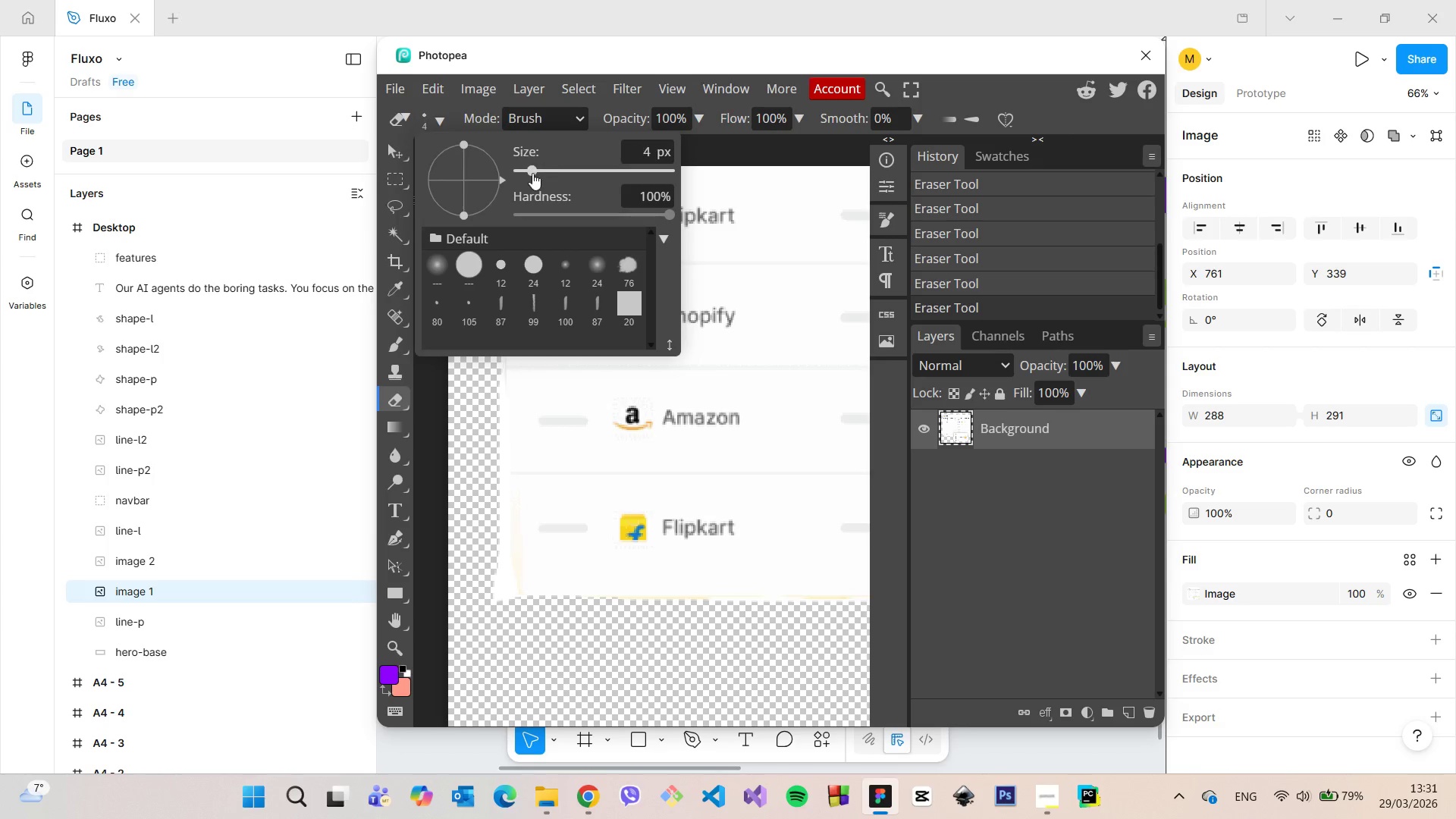 
double_click([539, 173])
 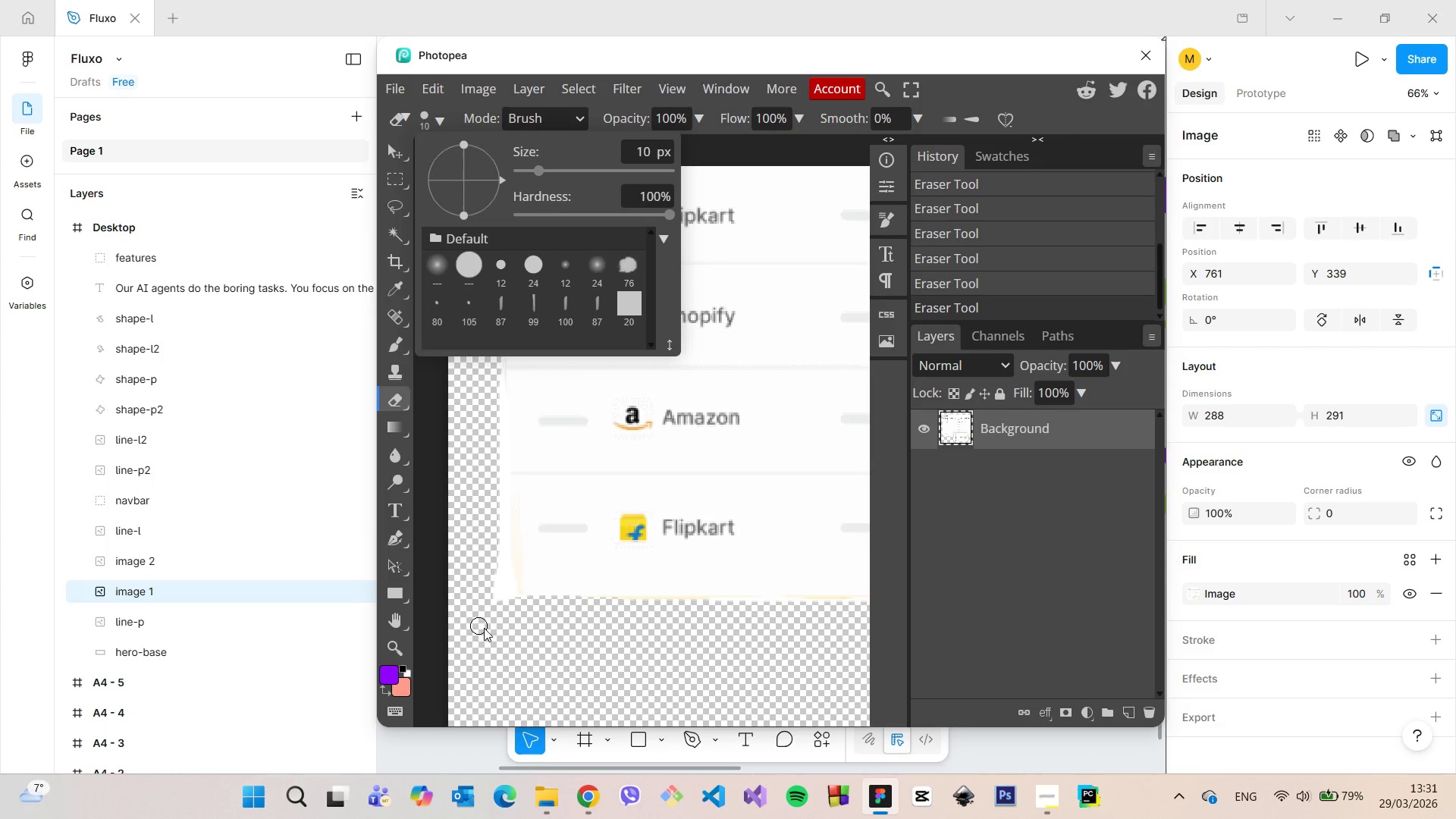 
left_click_drag(start_coordinate=[492, 623], to_coordinate=[504, 290])
 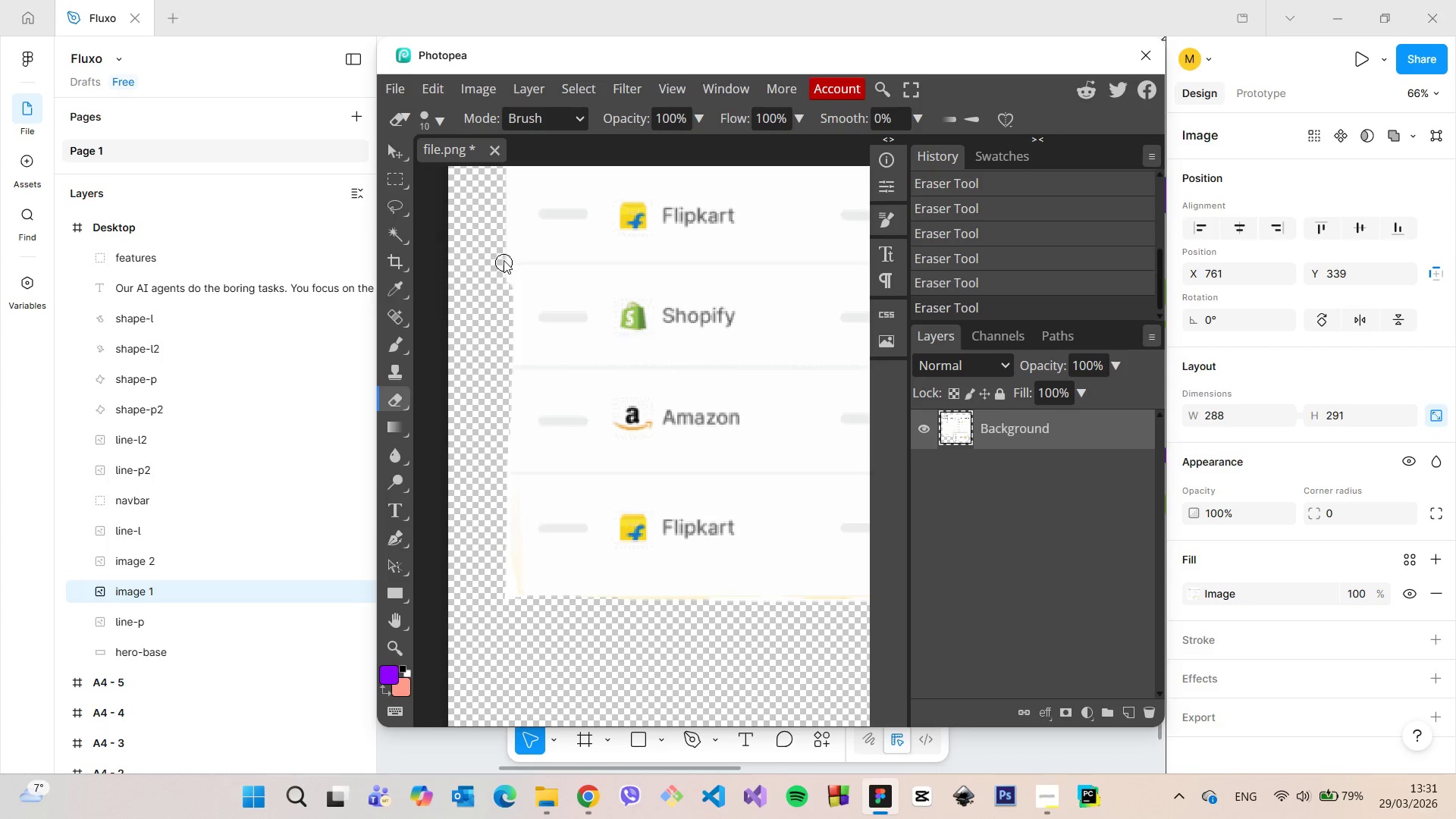 
scroll: coordinate [504, 260], scroll_direction: up, amount: 2.0
 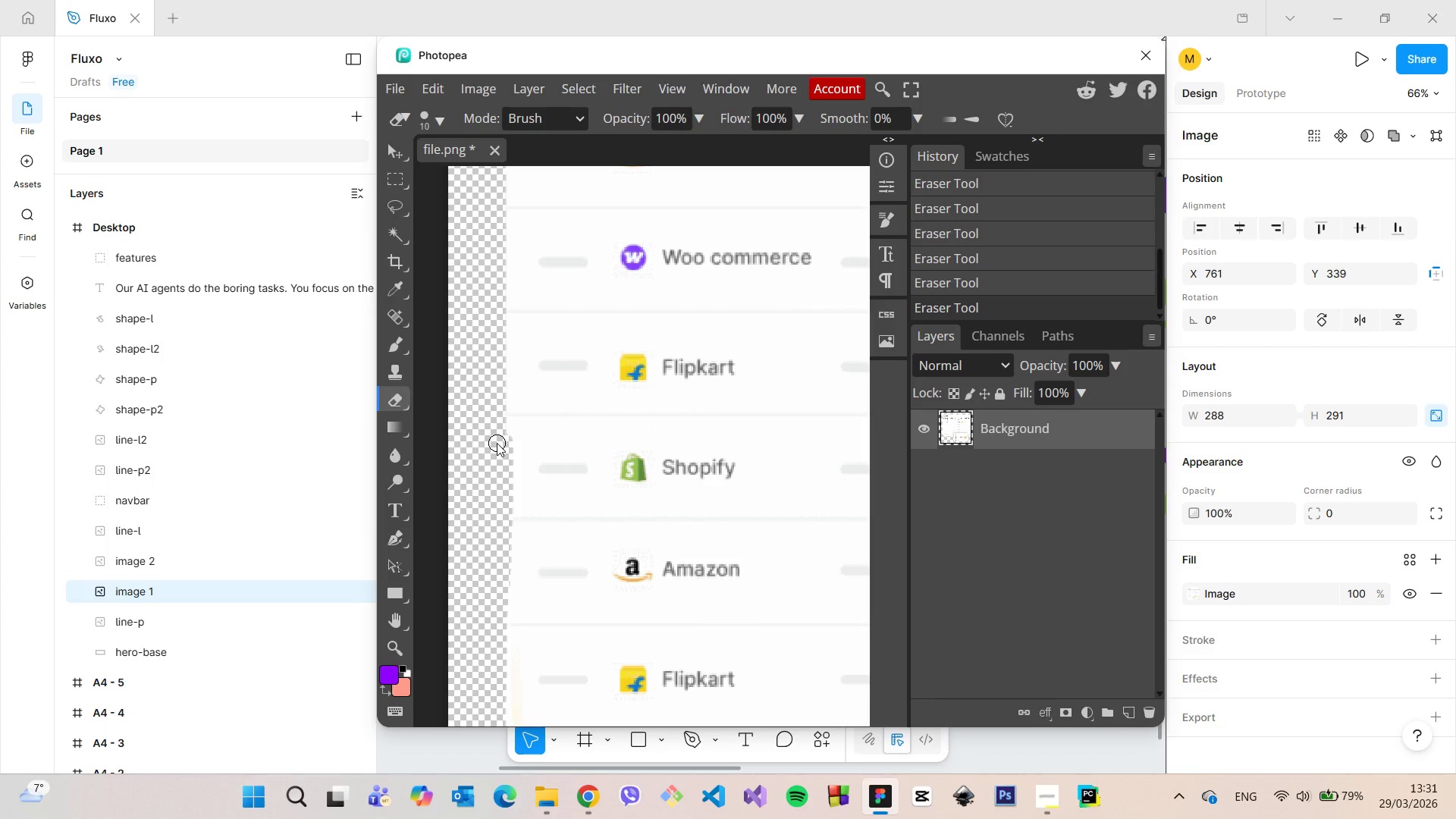 
key(Control+Z)
 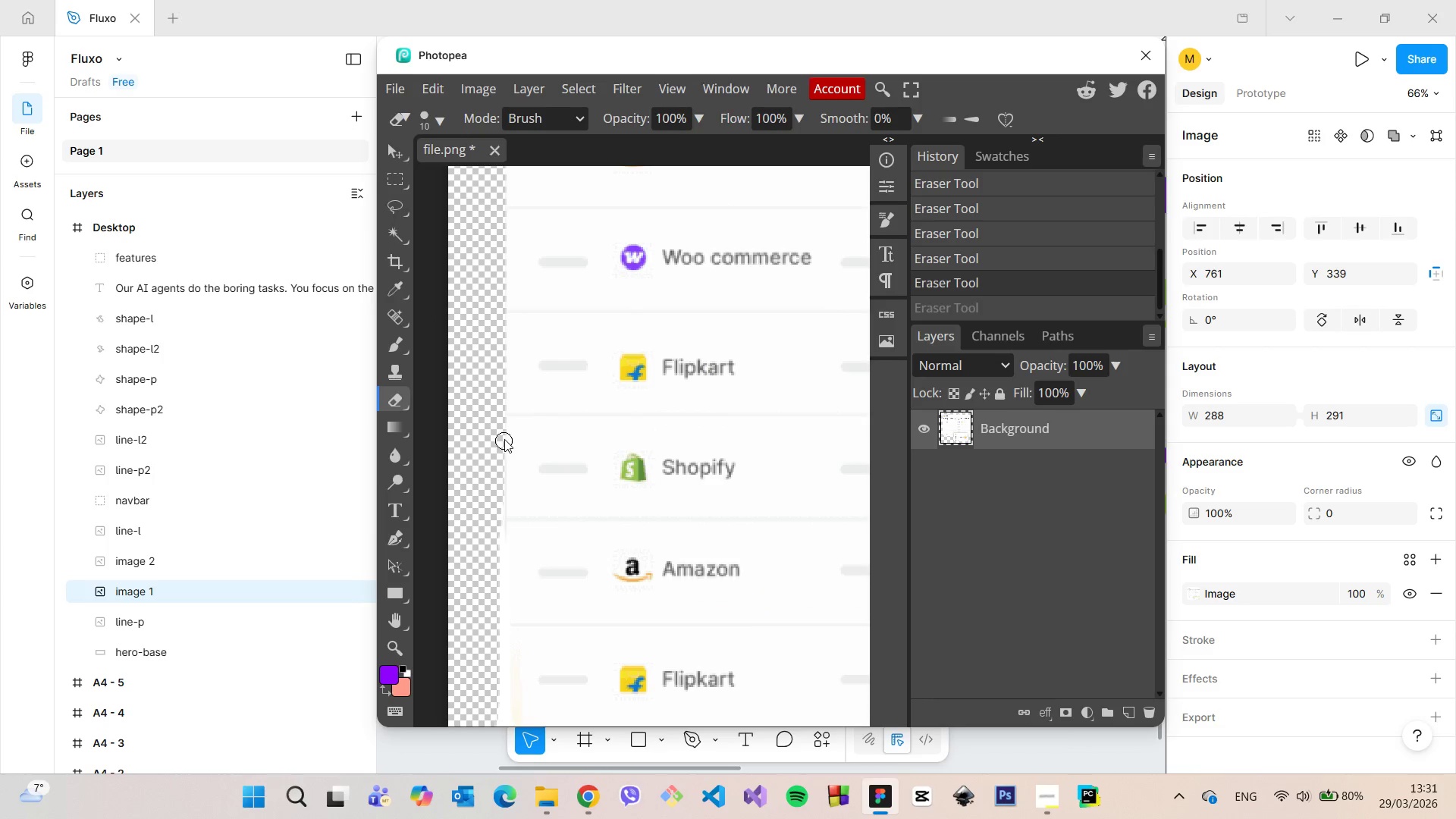 
left_click_drag(start_coordinate=[495, 435], to_coordinate=[499, 736])
 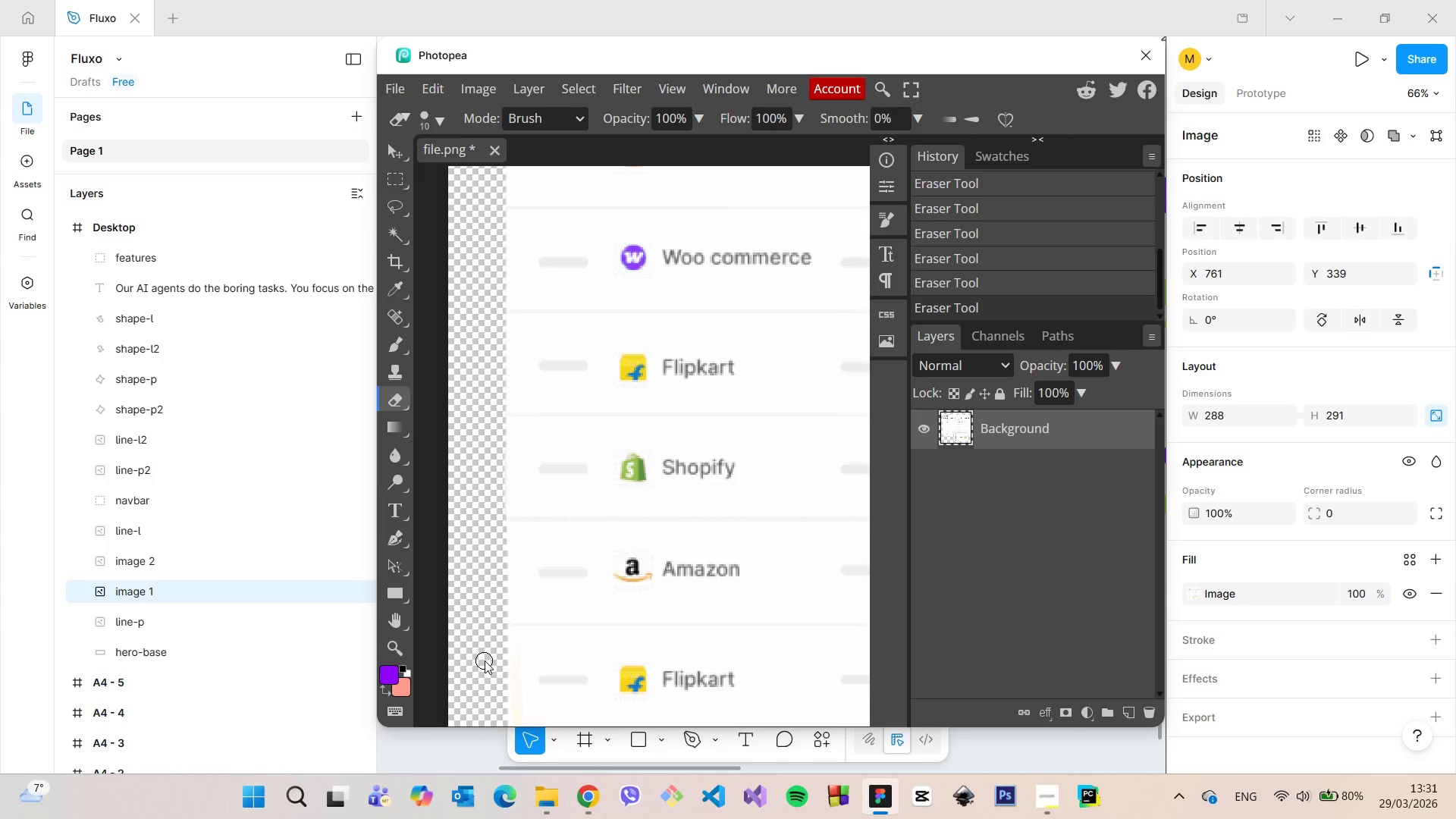 
scroll: coordinate [485, 661], scroll_direction: down, amount: 3.0
 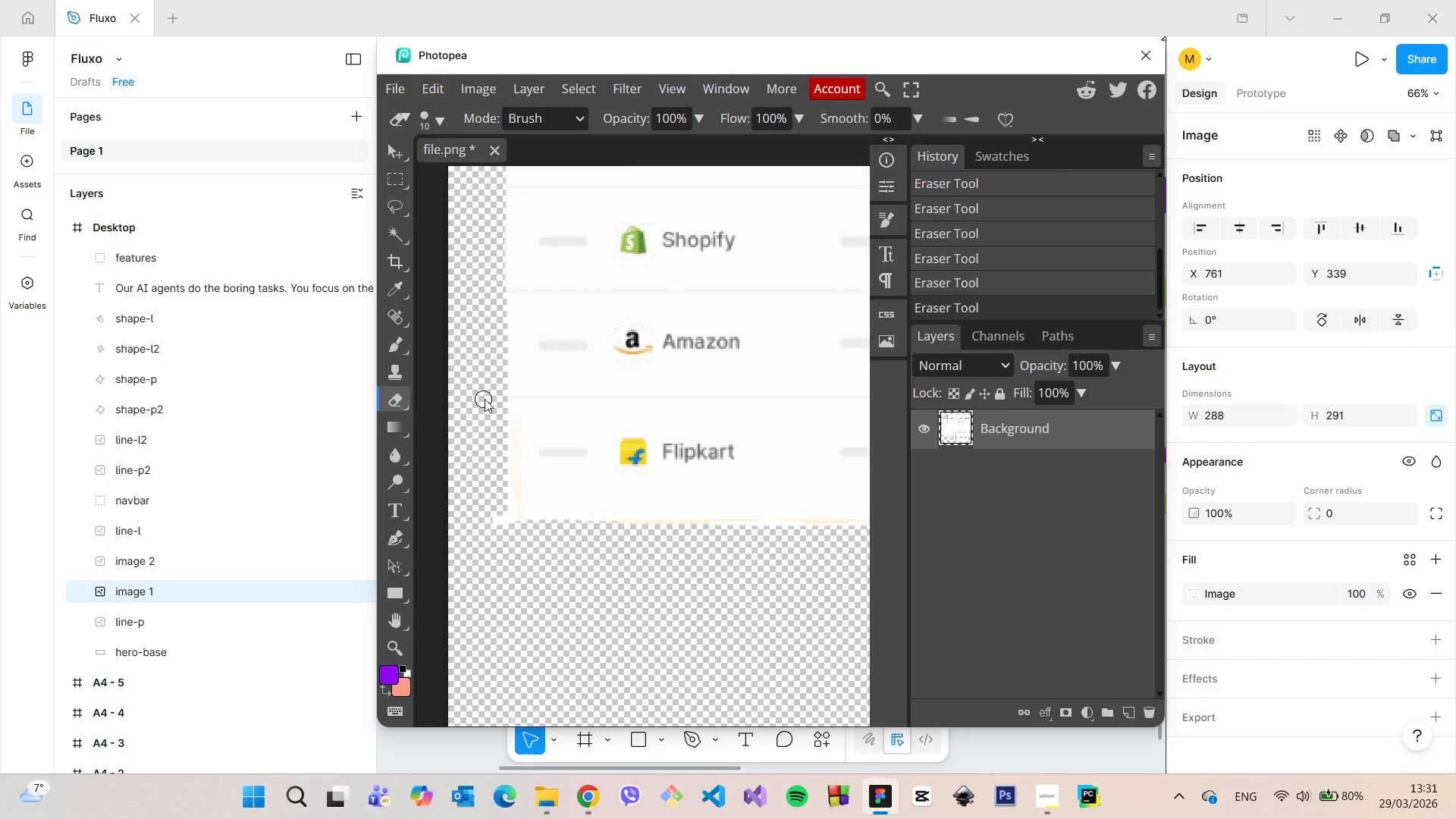 
left_click_drag(start_coordinate=[485, 402], to_coordinate=[499, 321])
 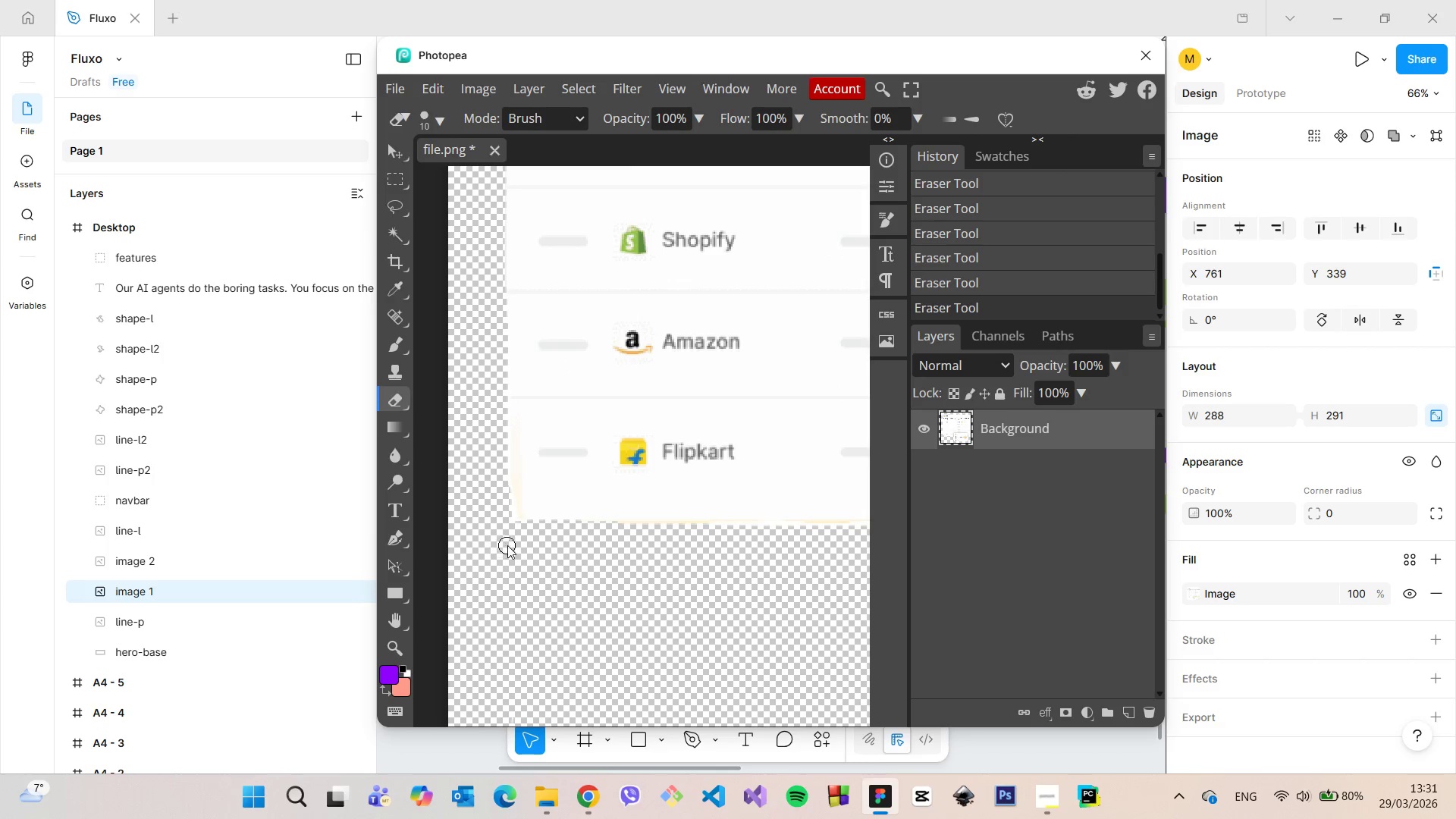 
left_click_drag(start_coordinate=[510, 544], to_coordinate=[493, 285])
 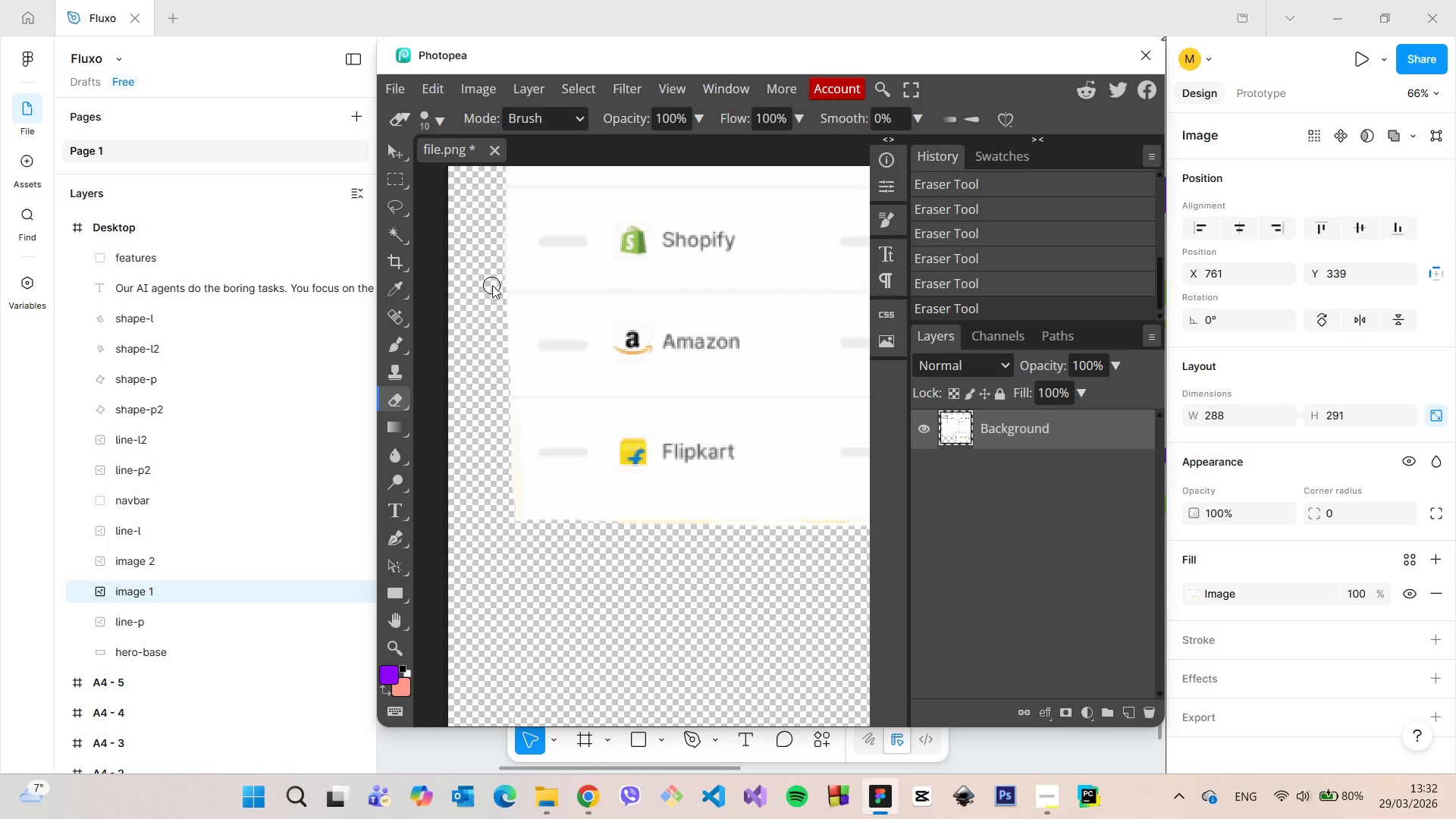 
hold_key(key=AltLeft, duration=1.5)
hold_key(key=AltLeft, duration=0.31)
scroll: coordinate [486, 302], scroll_direction: down, amount: 23.0
 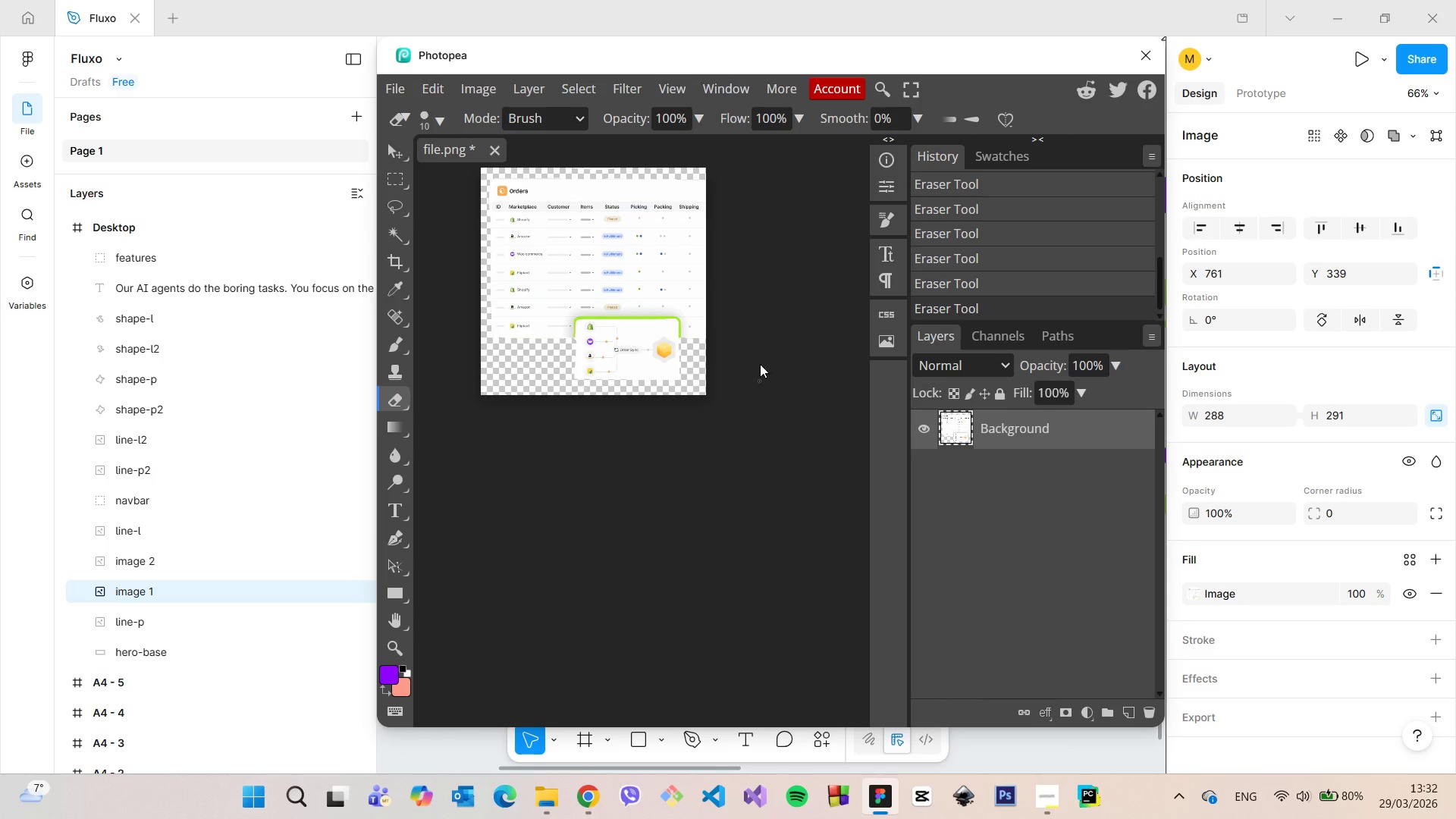 
left_click([397, 88])
 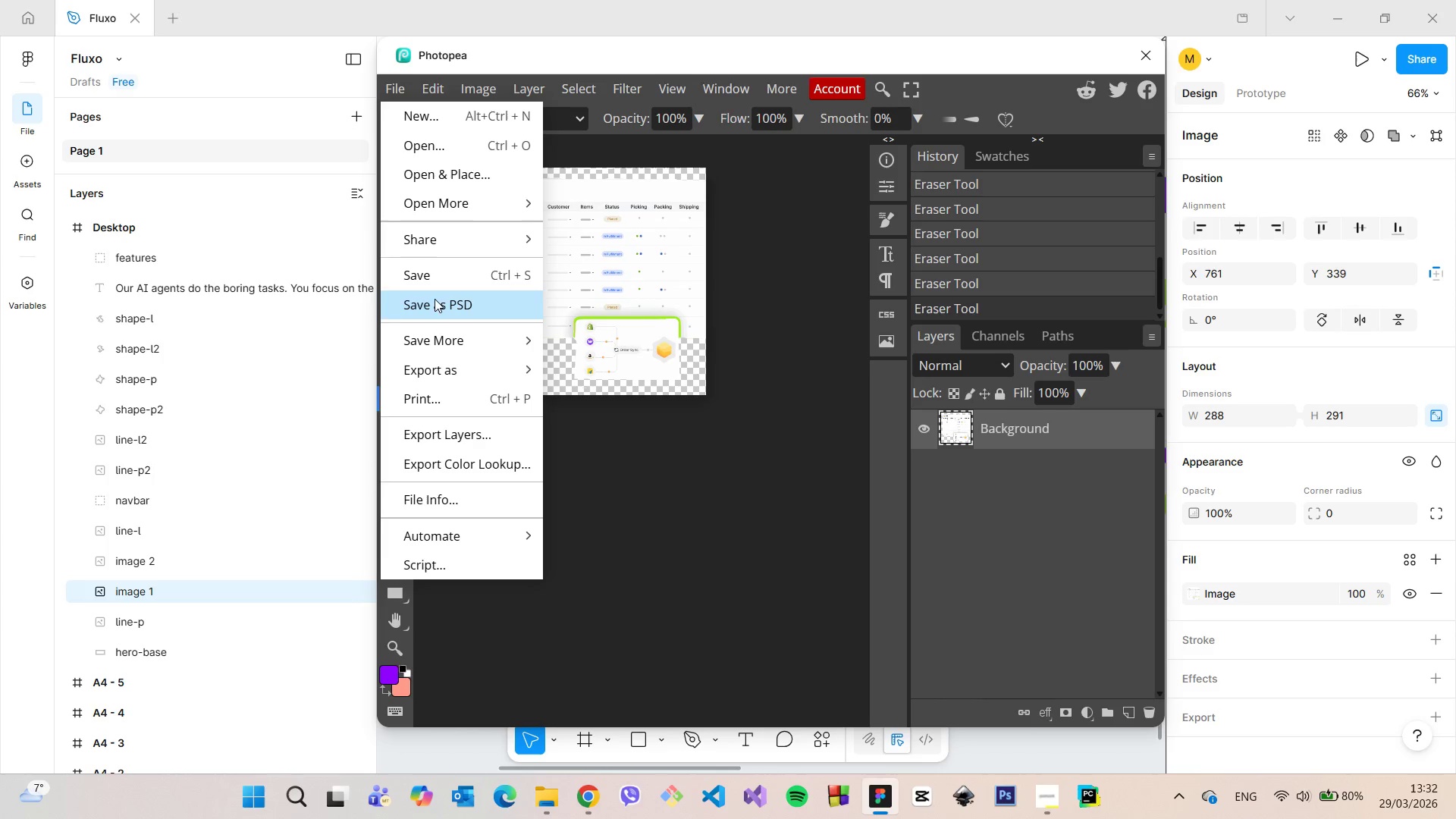 
left_click([443, 286])
 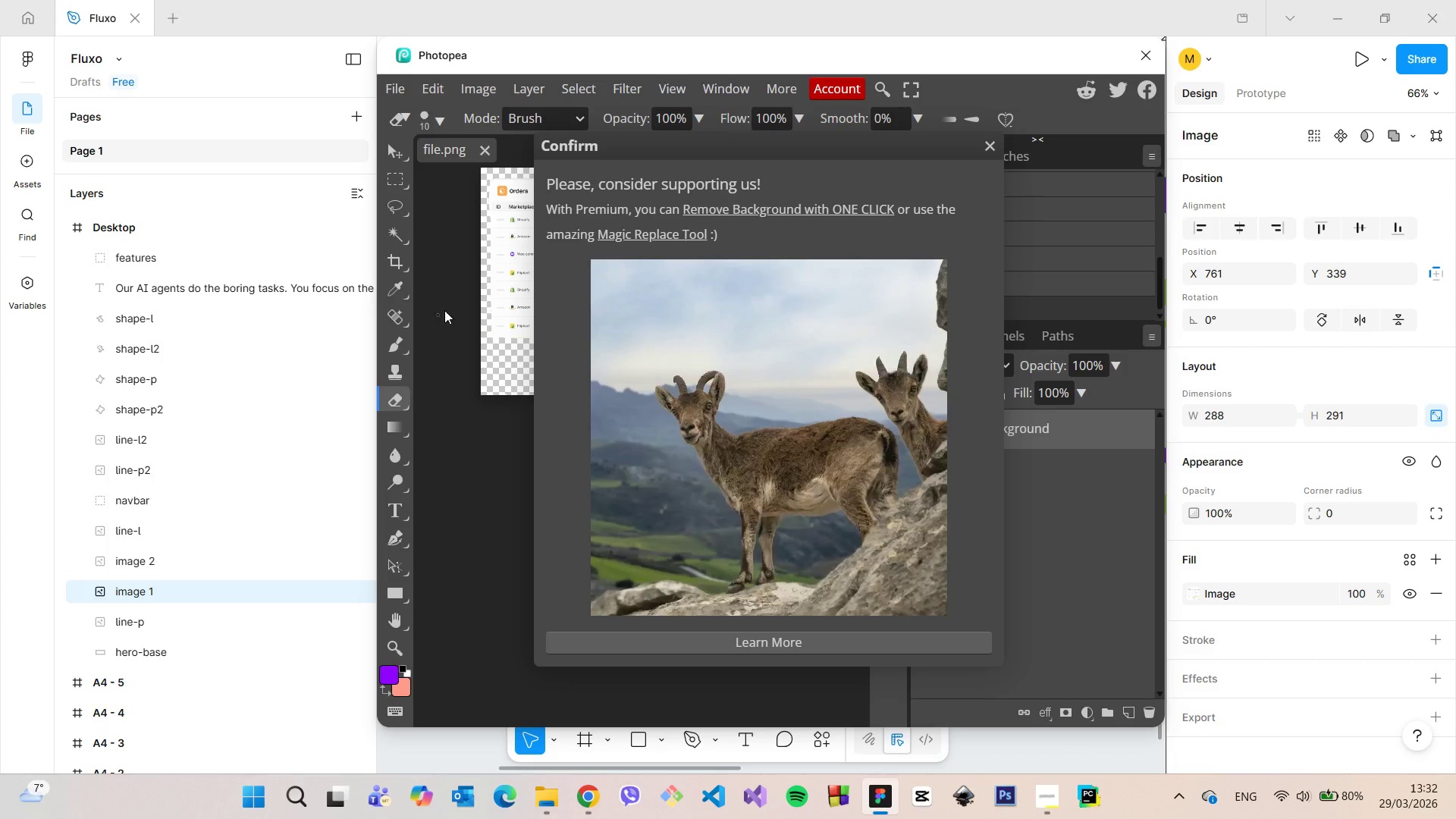 
wait(11.36)
 